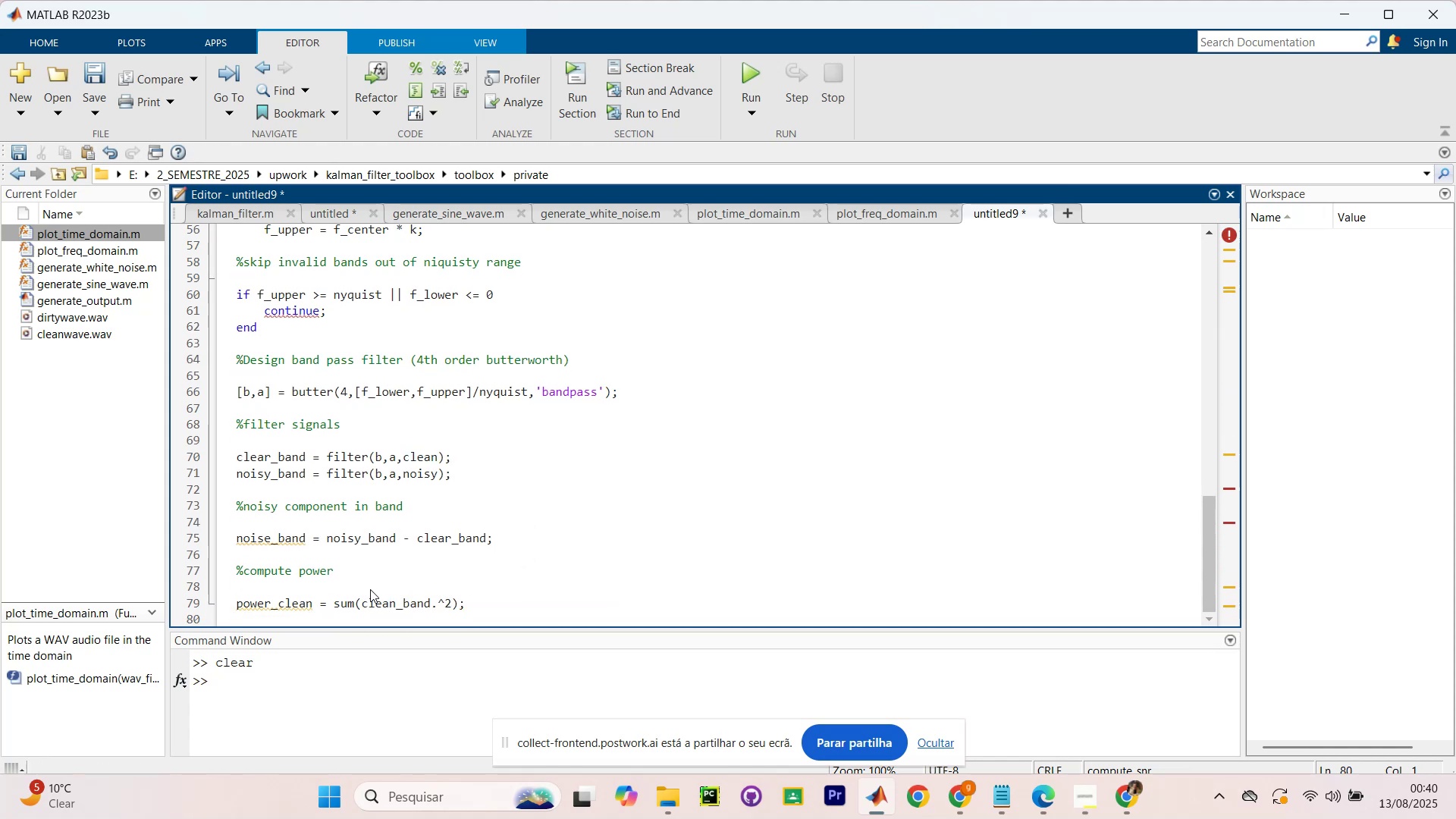 
type(power_noise = sum(noise_band."2)
 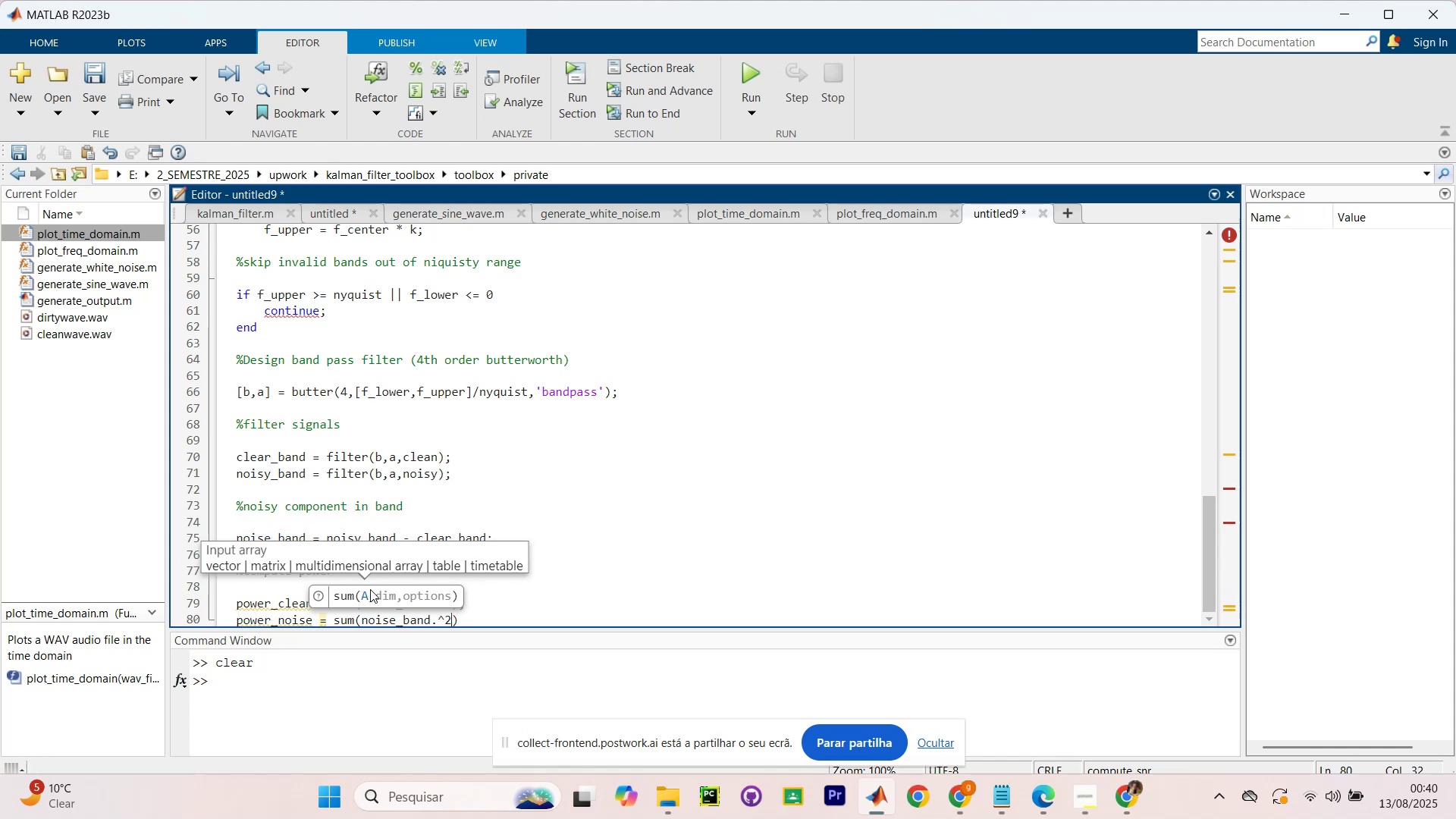 
key(ArrowRight)
 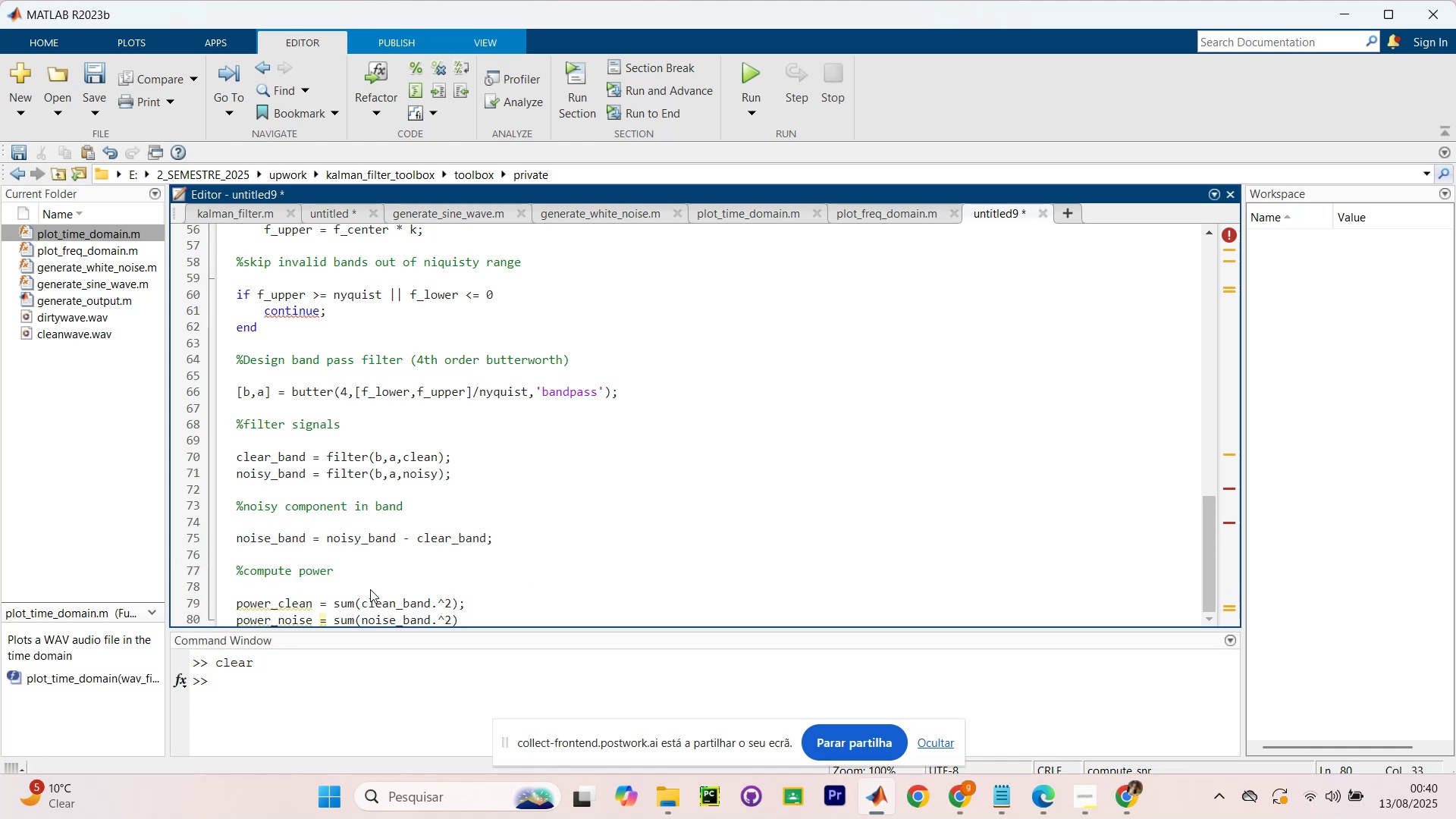 
key(Slash)
 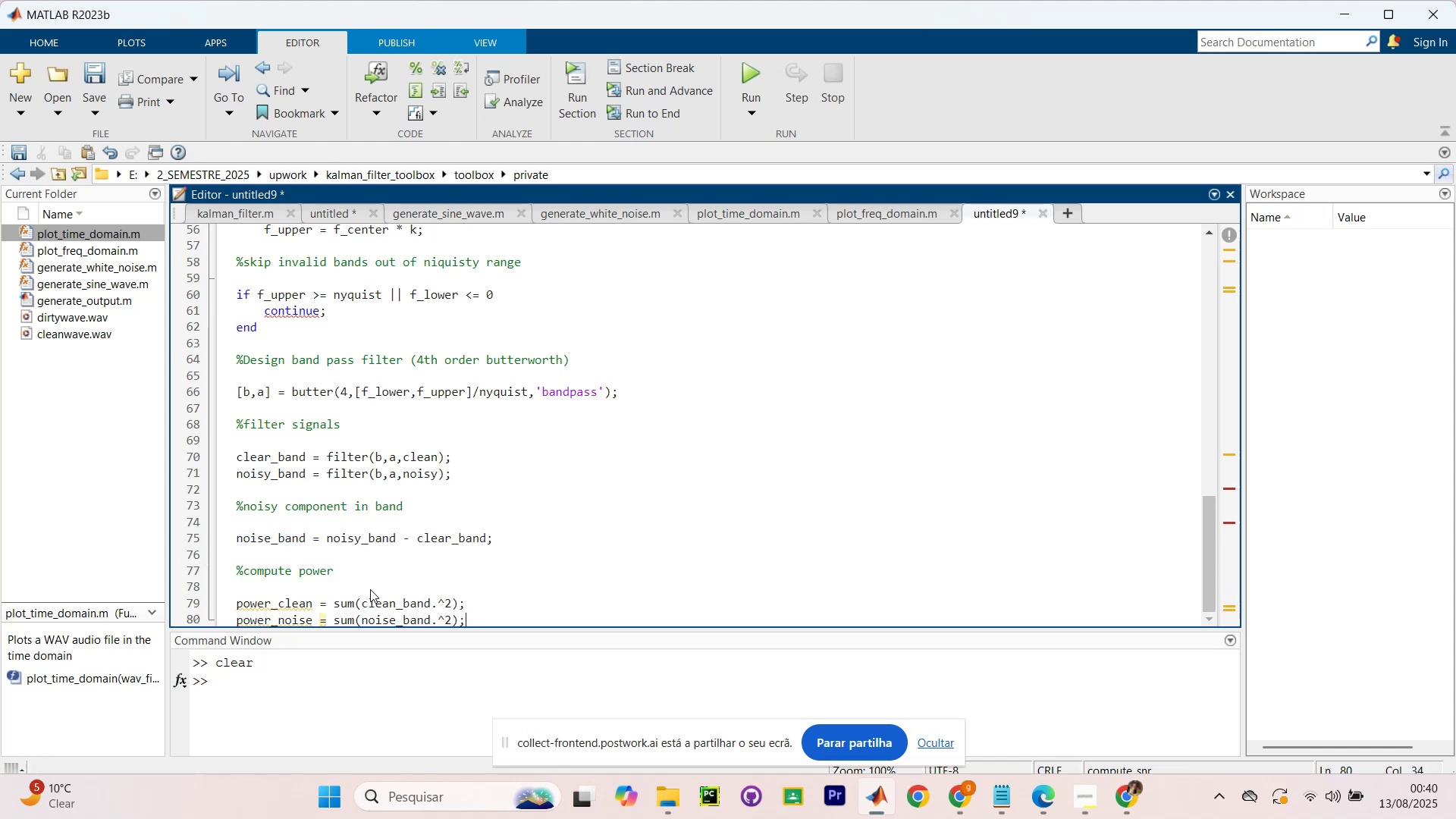 
key(Enter)
 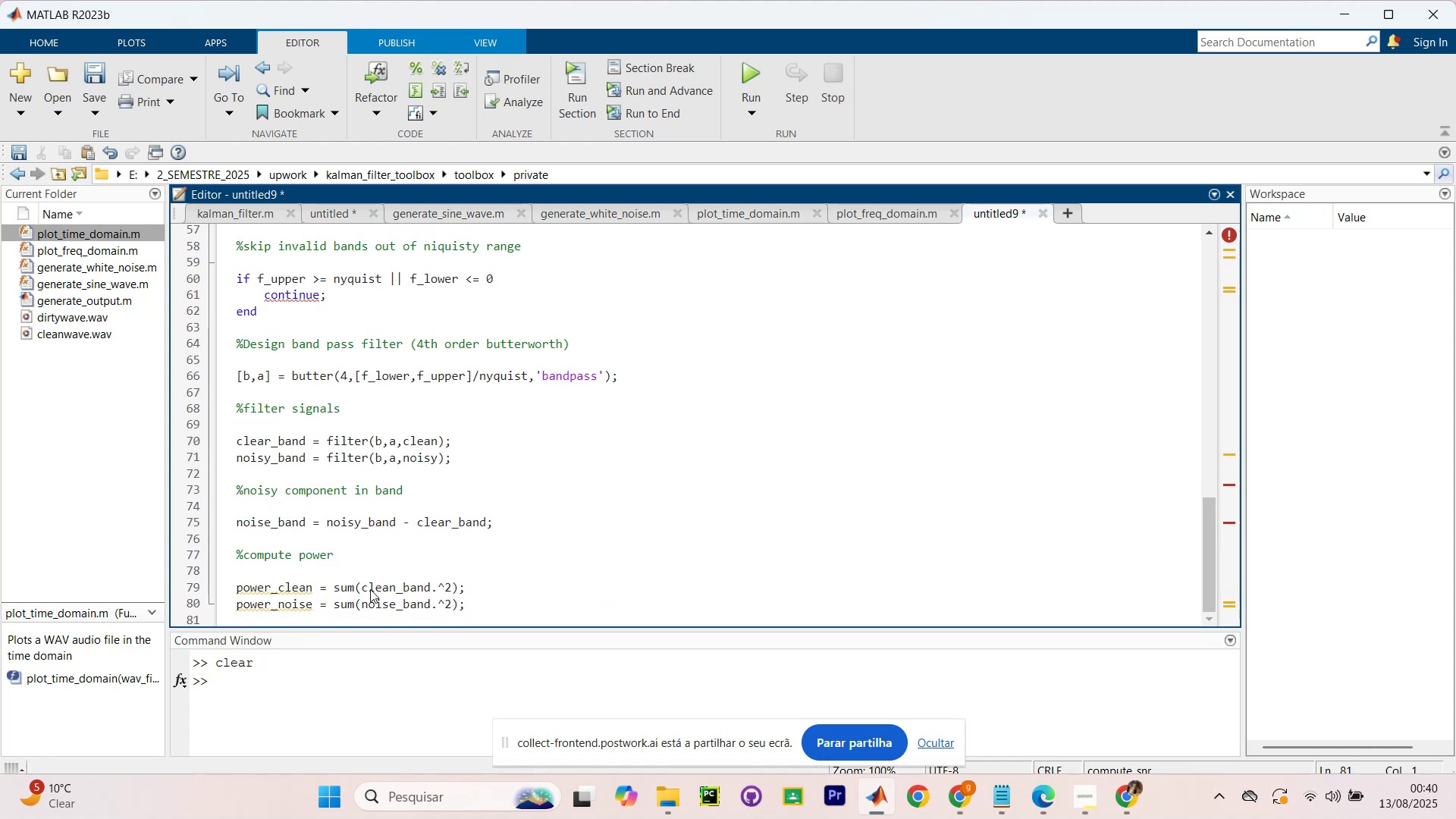 
key(Enter)
 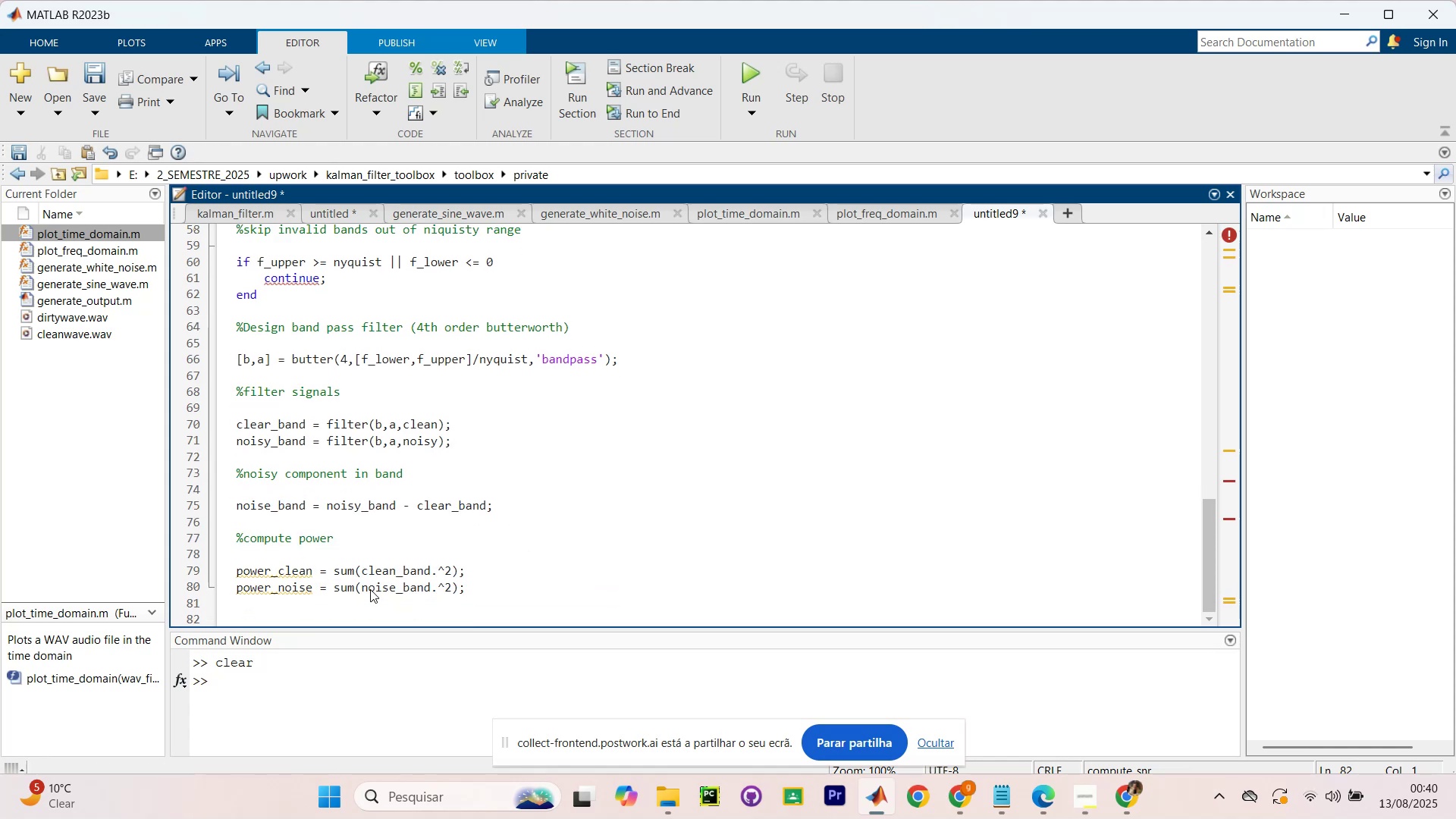 
type(if power_)
 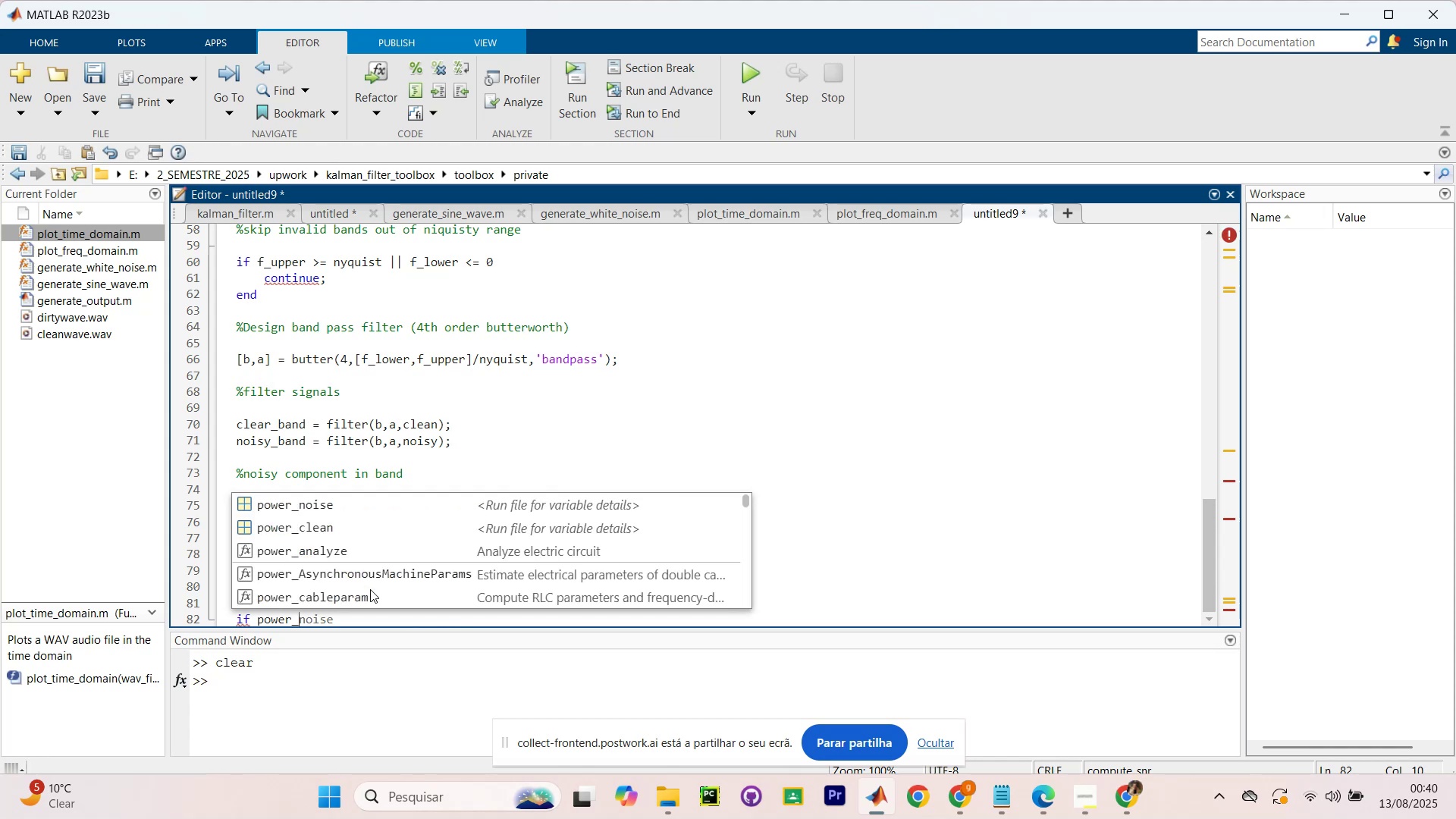 
key(ArrowRight)
 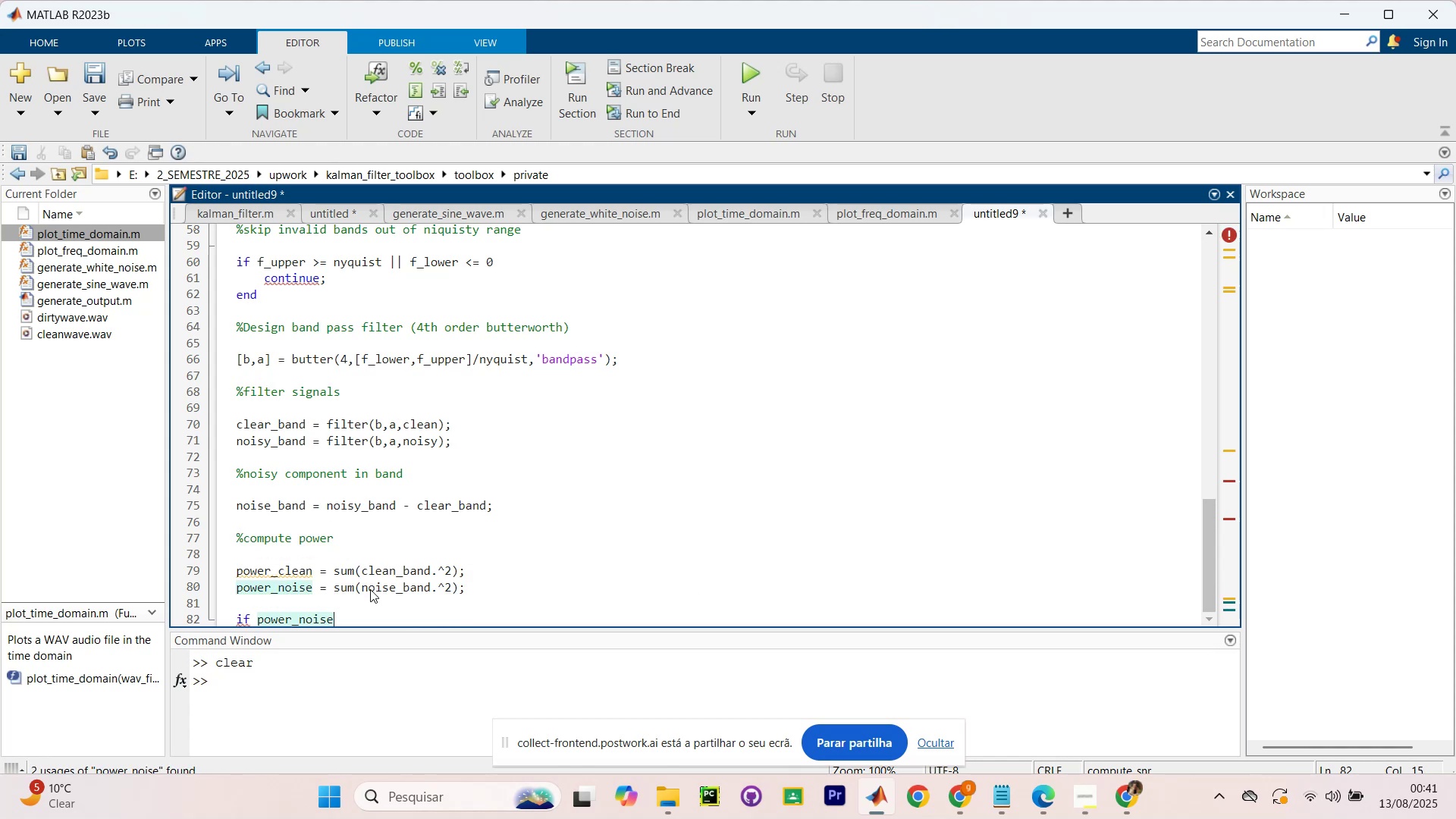 
key(Space)
 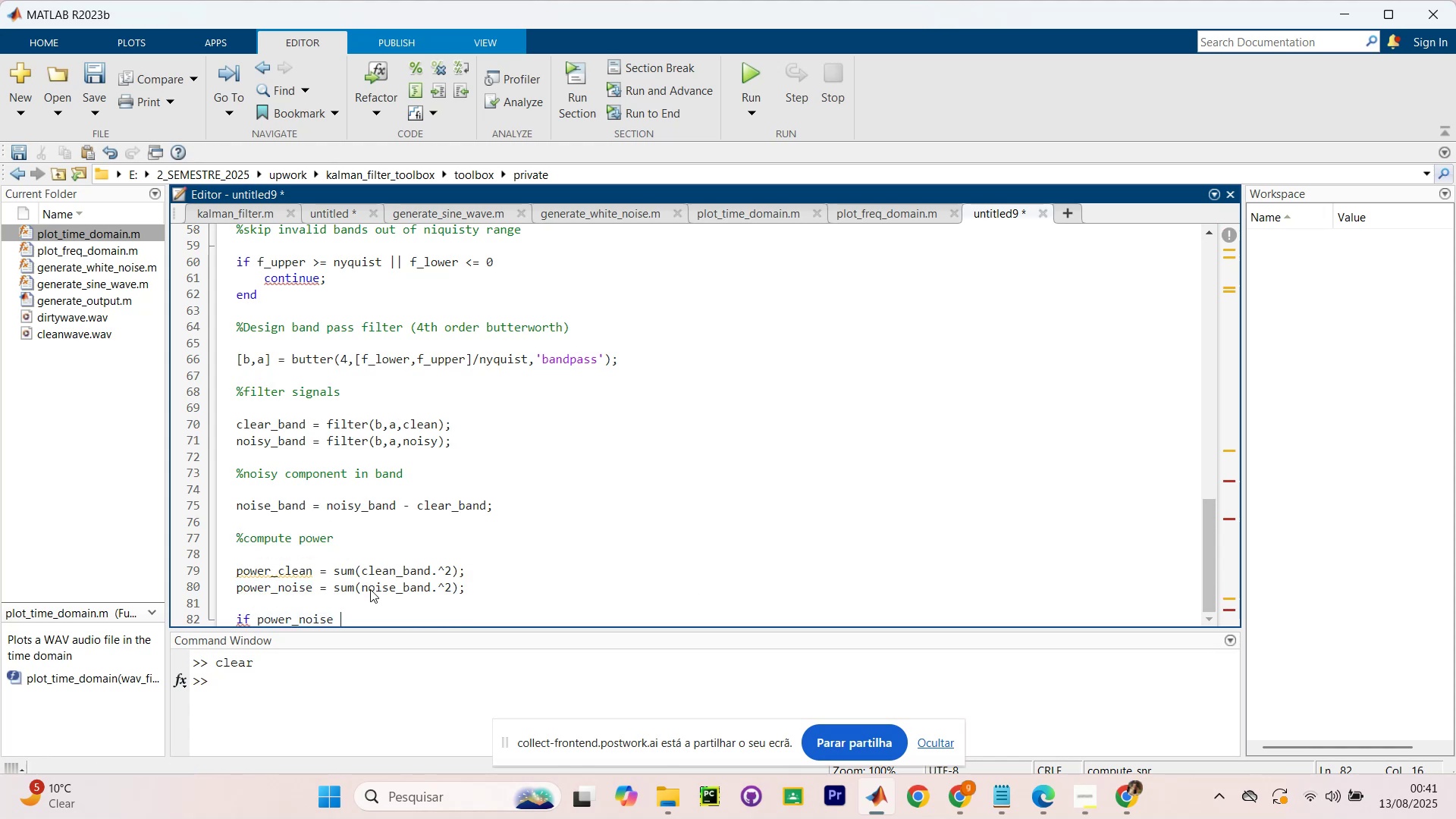 
key(Equal)
 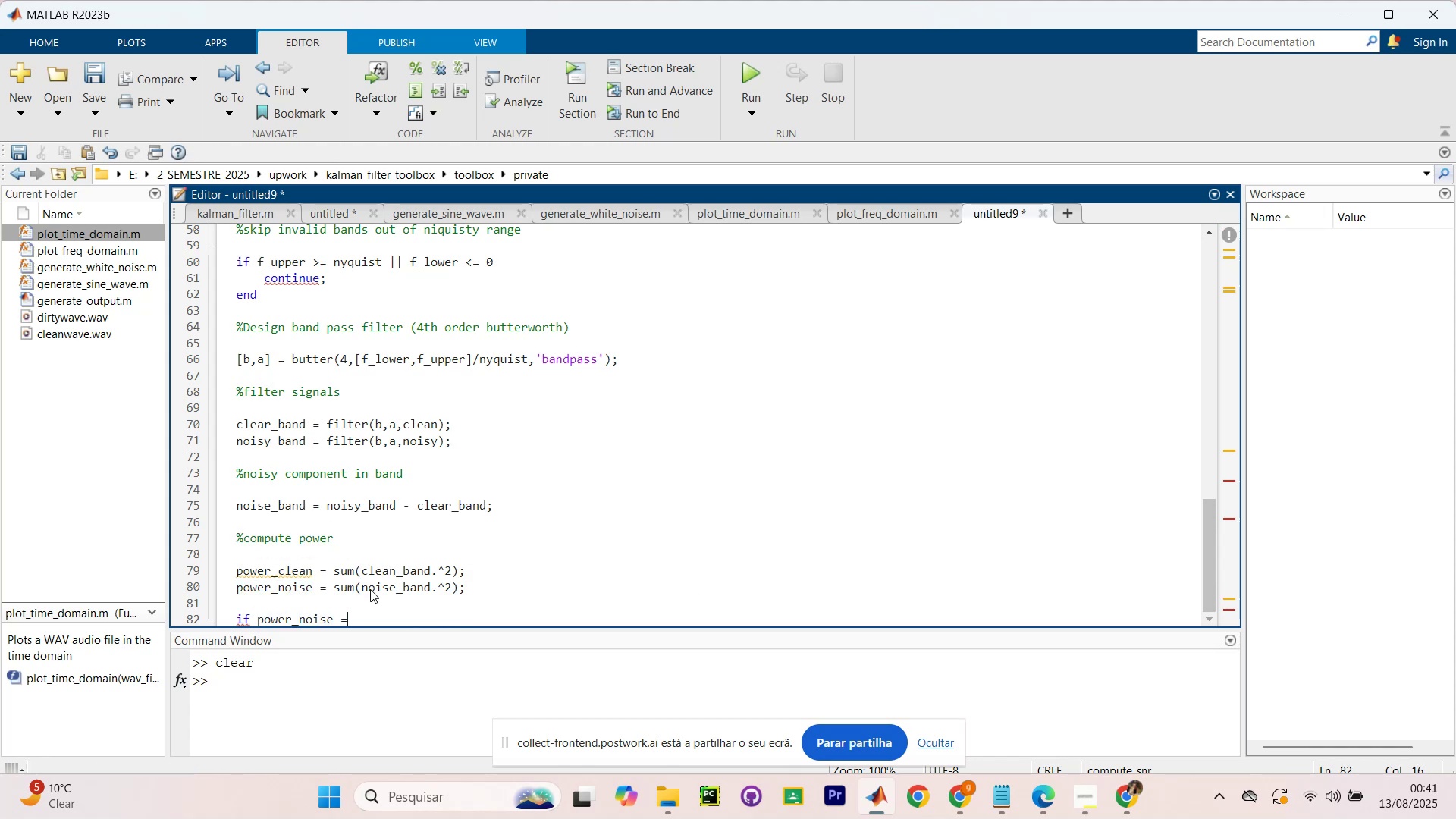 
key(Space)
 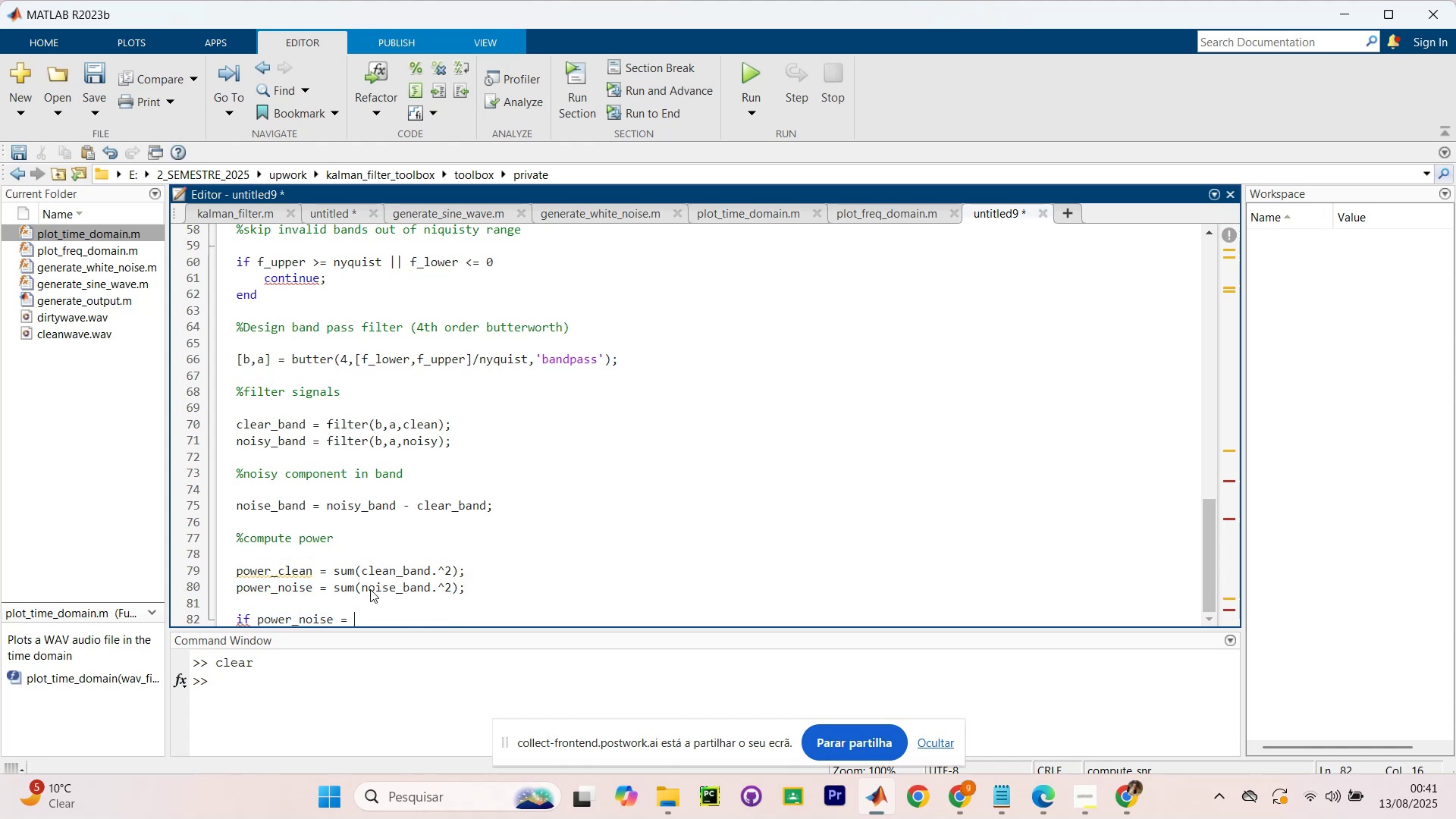 
key(0)
 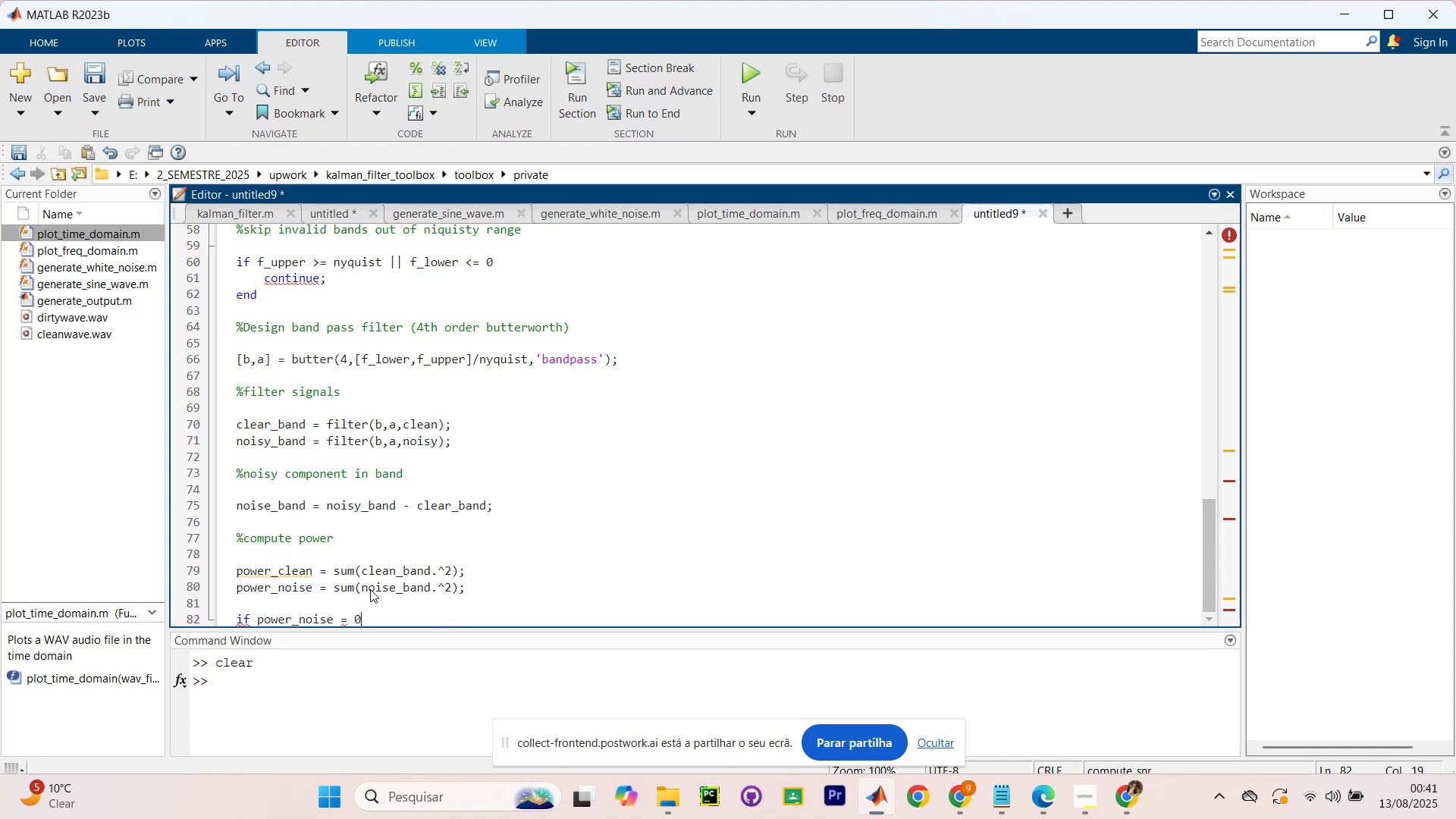 
key(Backspace)
 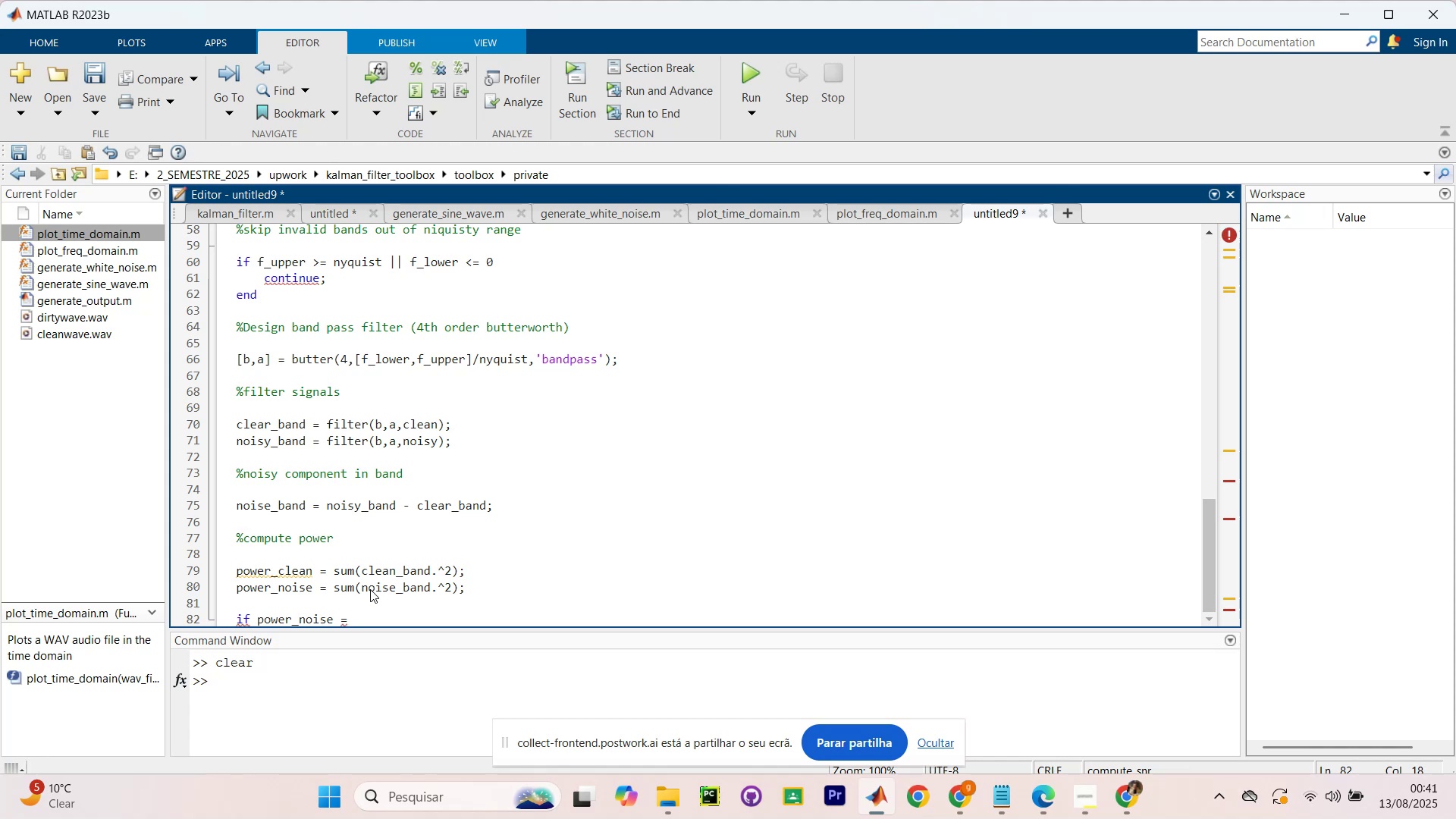 
key(Backspace)
 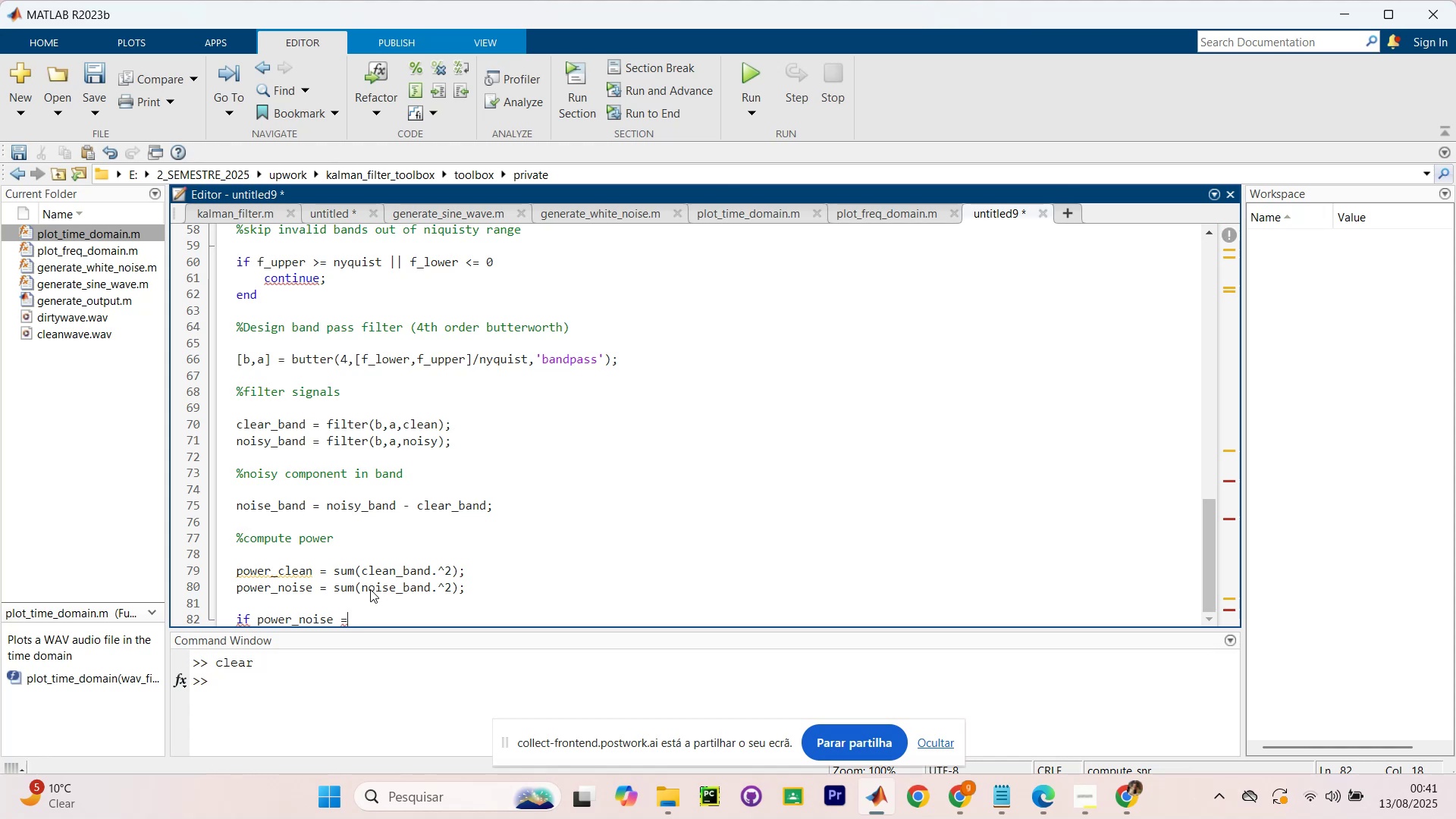 
key(Equal)
 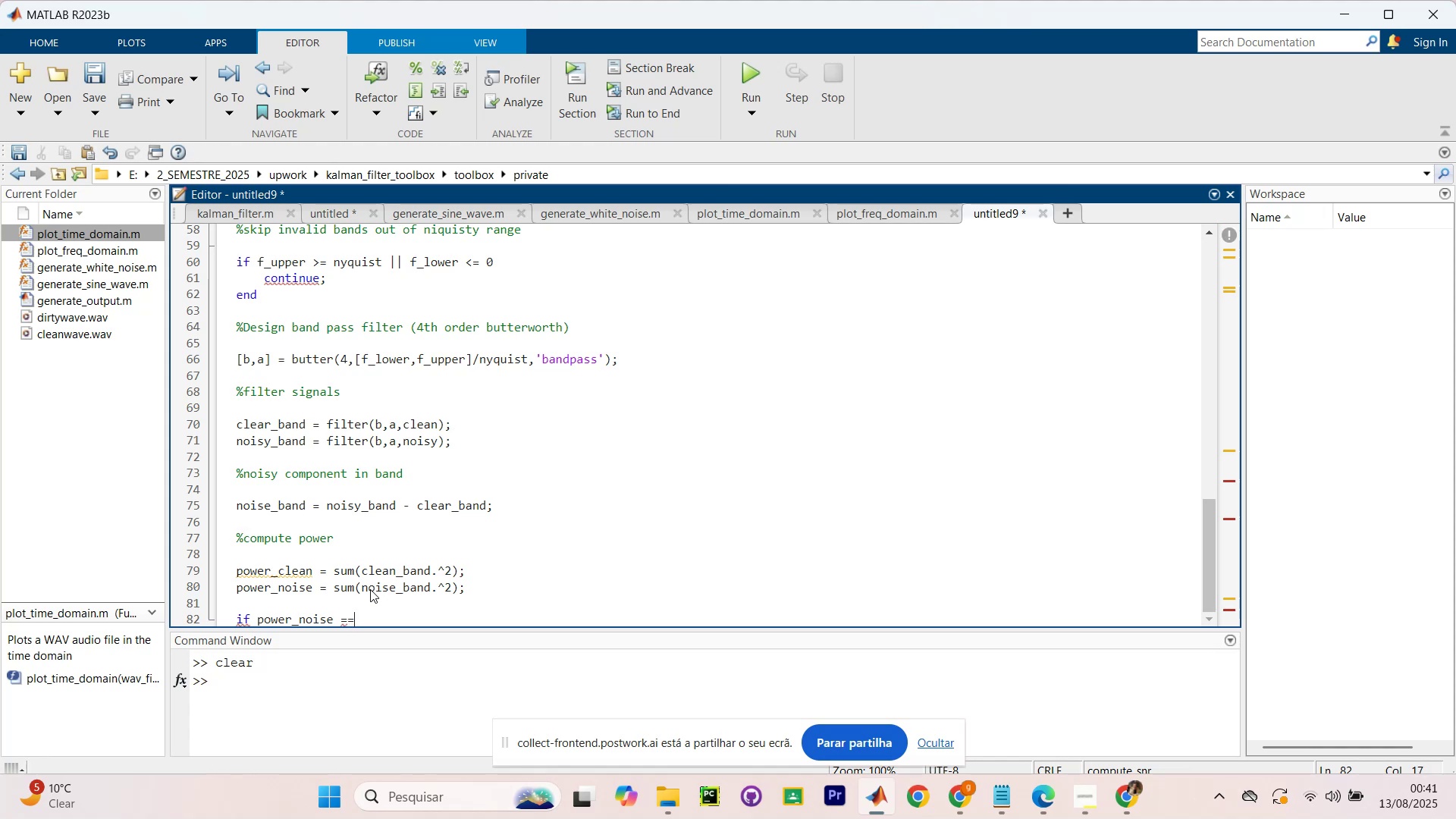 
key(0)
 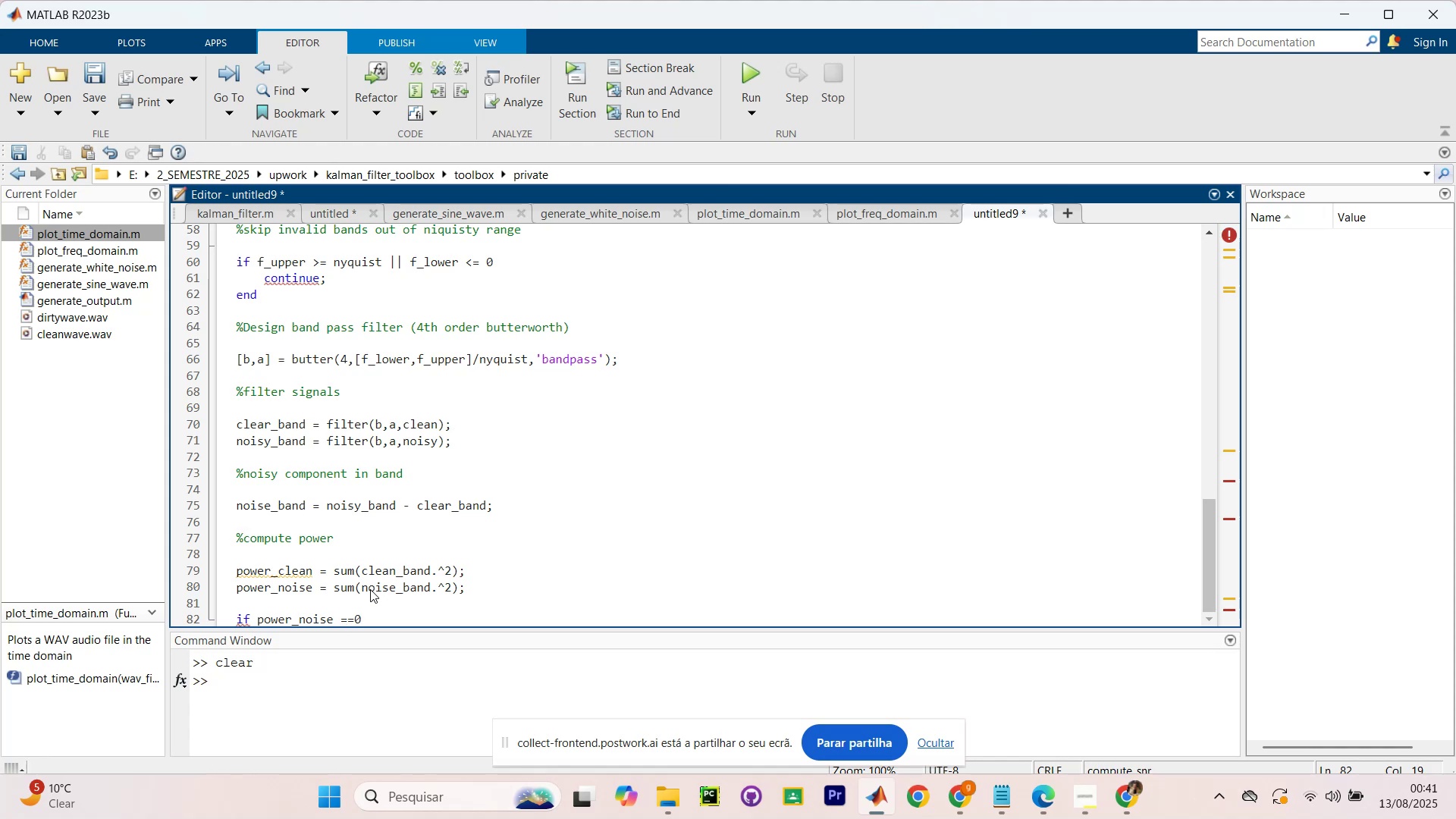 
key(Backspace)
 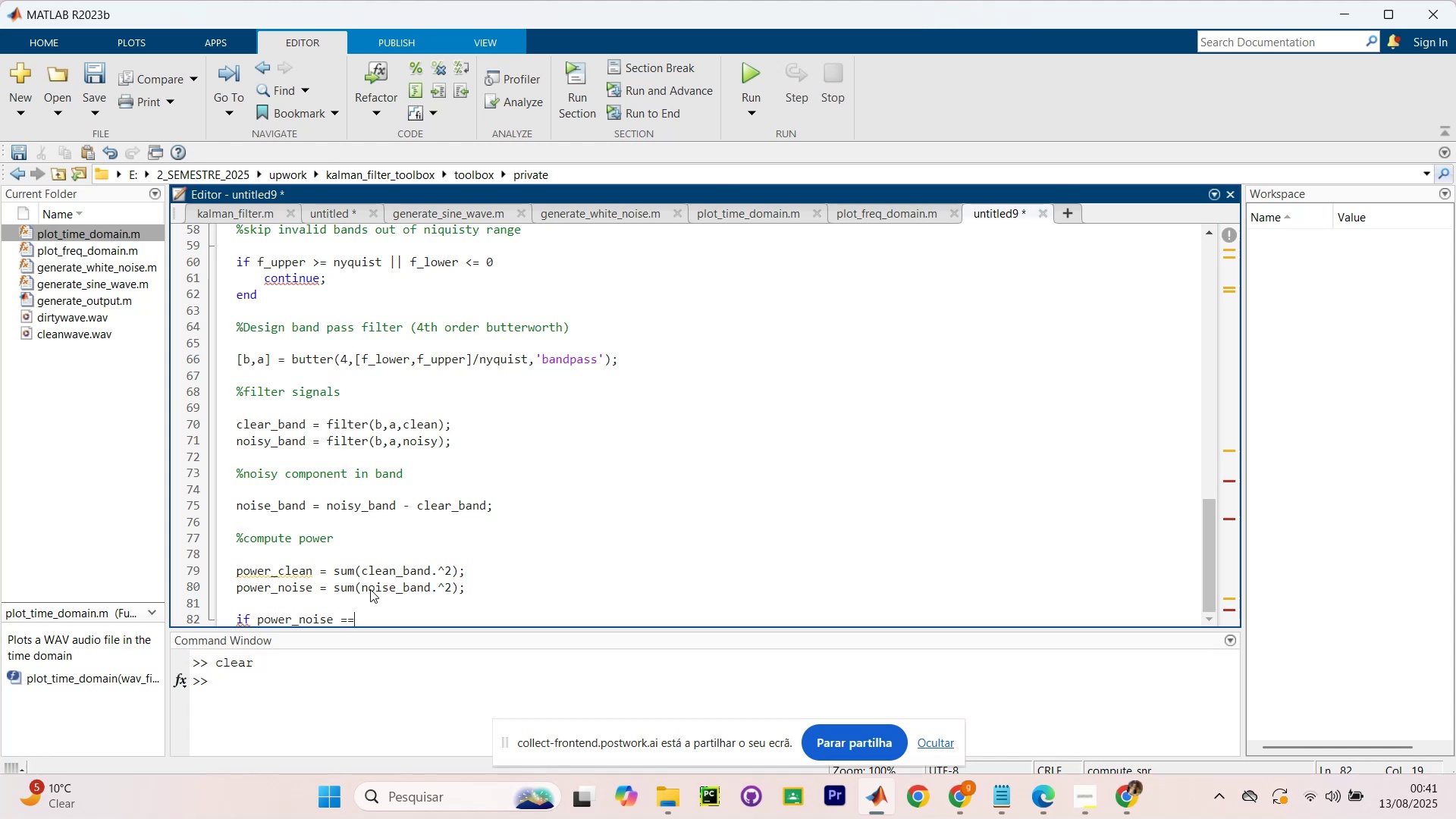 
key(Space)
 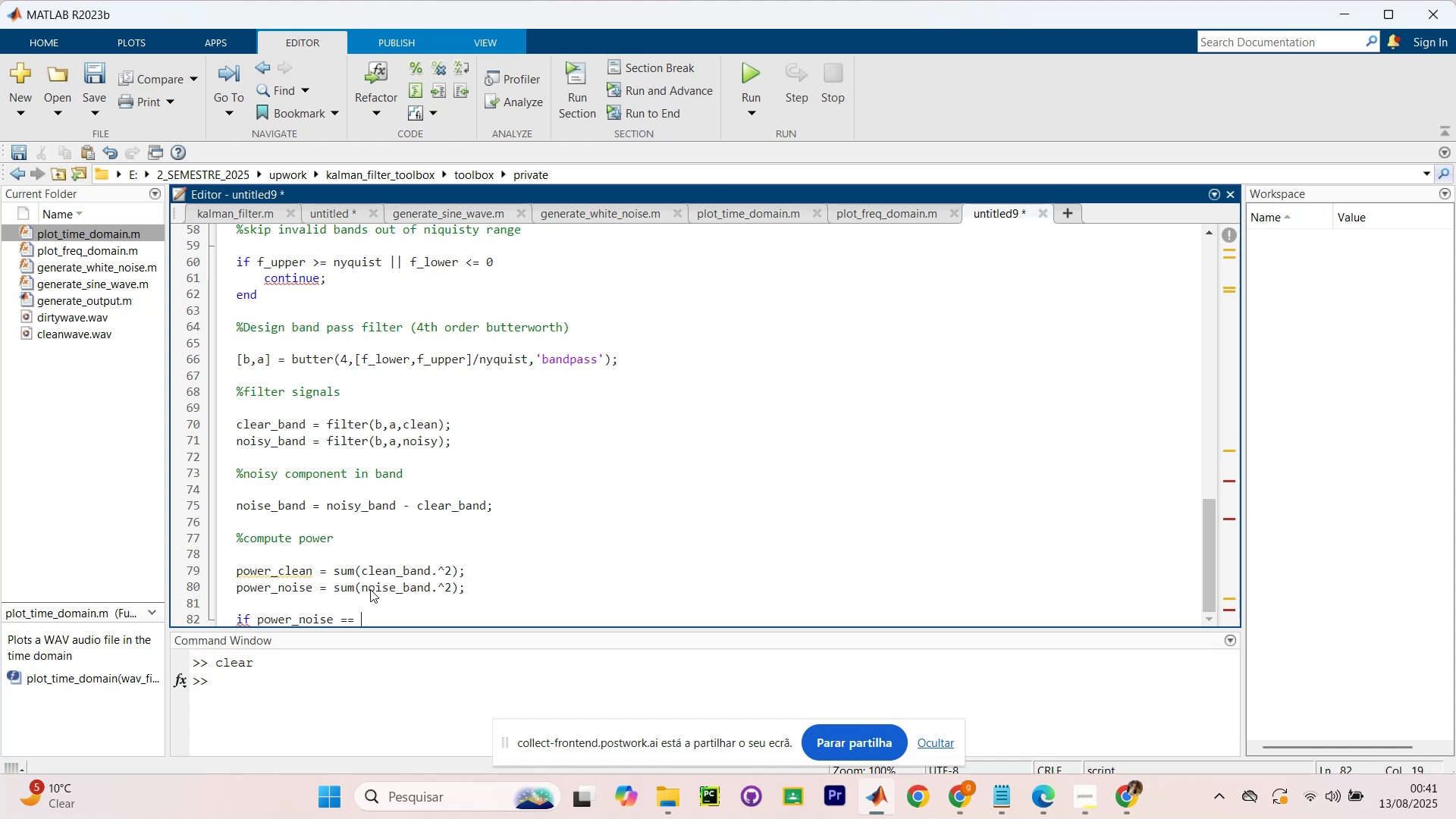 
key(0)
 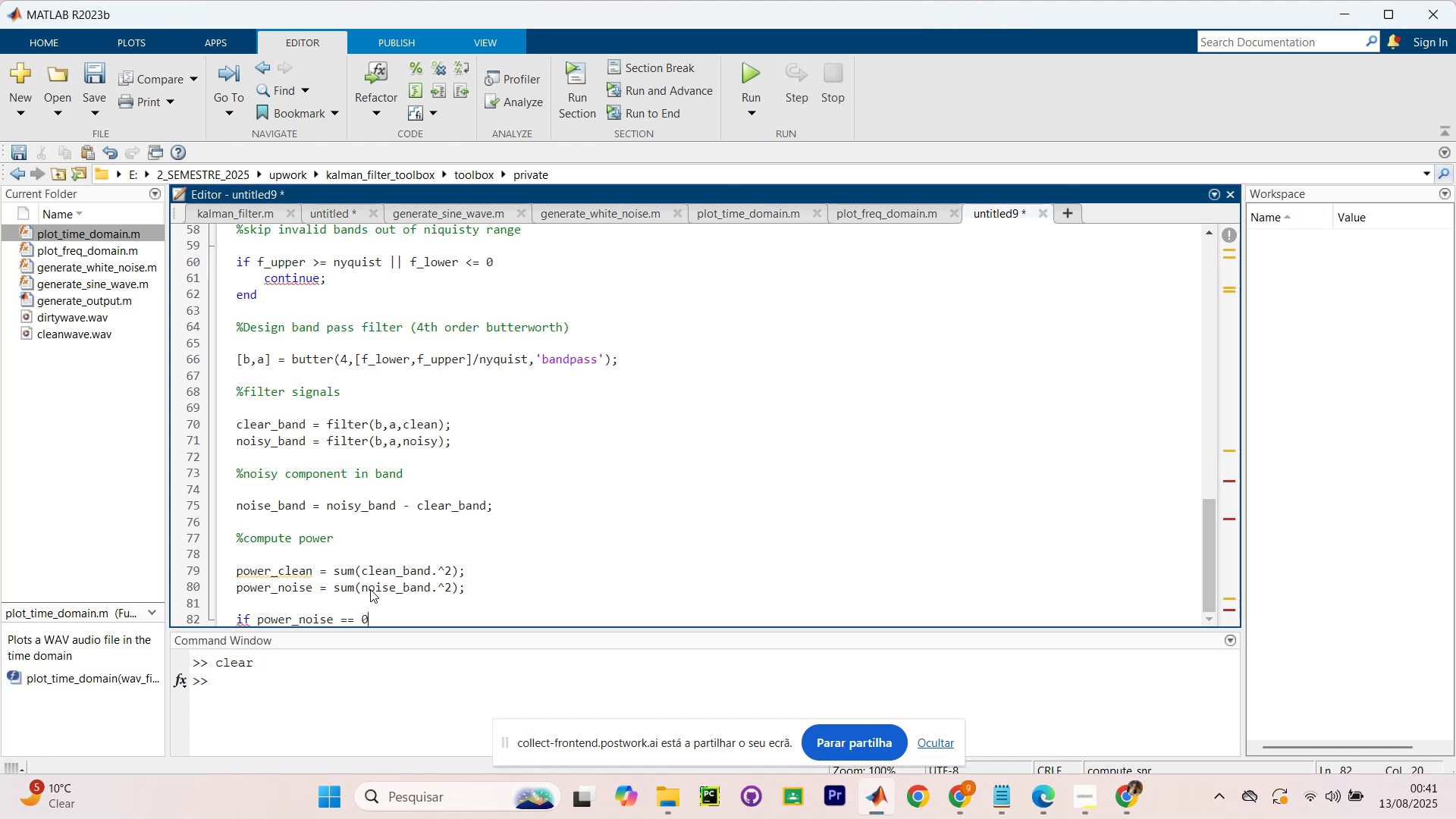 
key(Enter)
 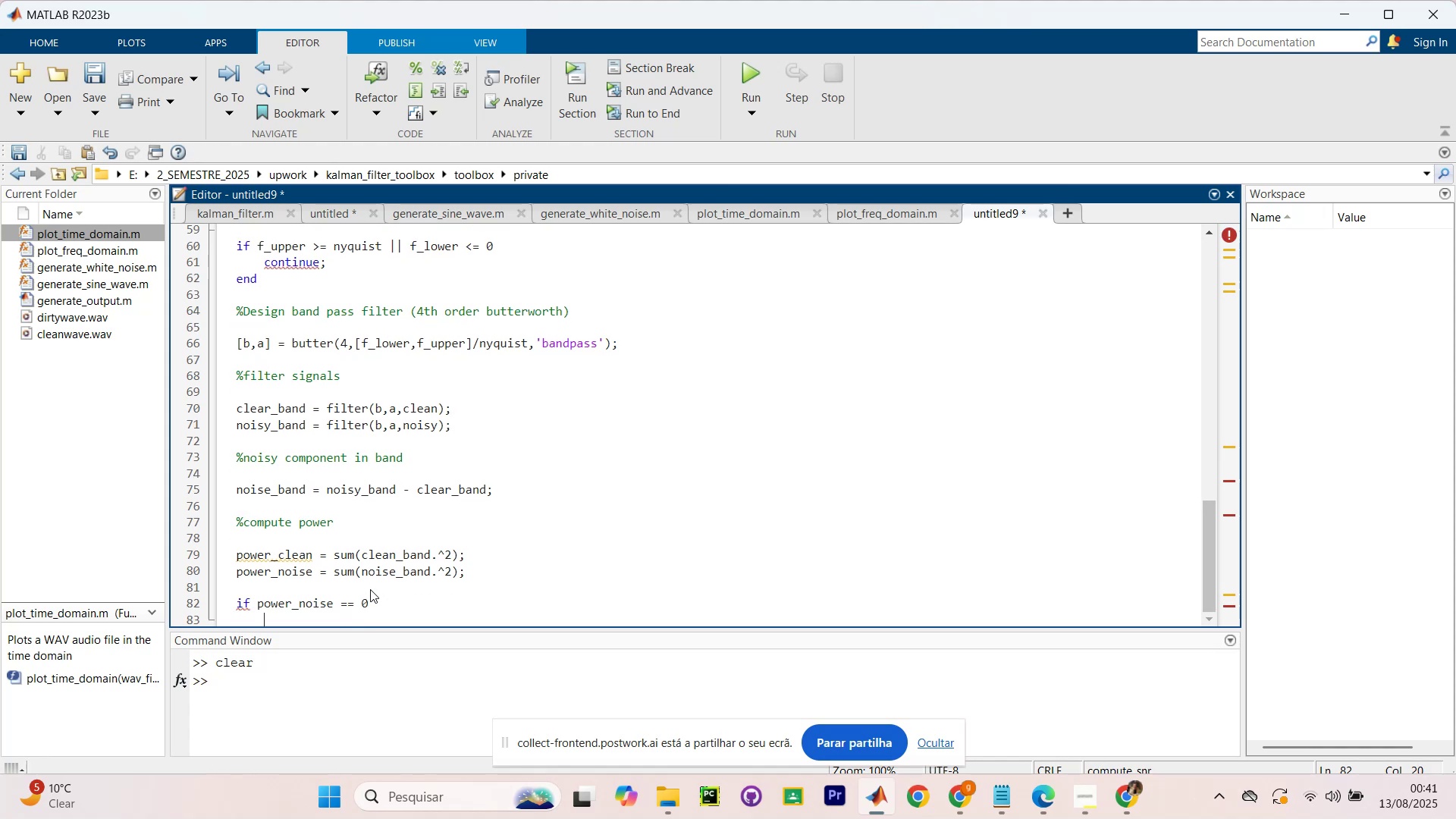 
wait(5.01)
 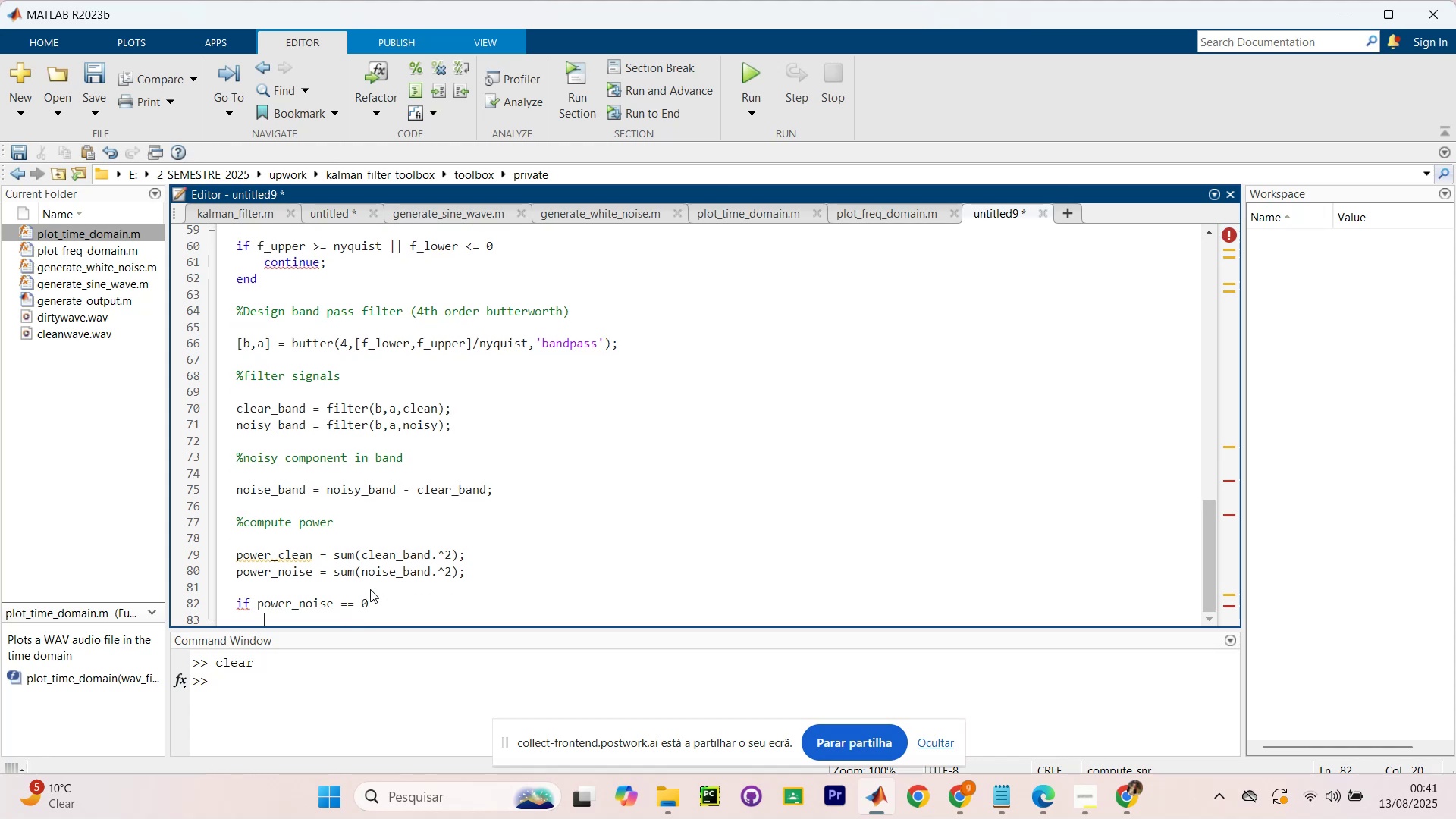 
type(snr_va)
 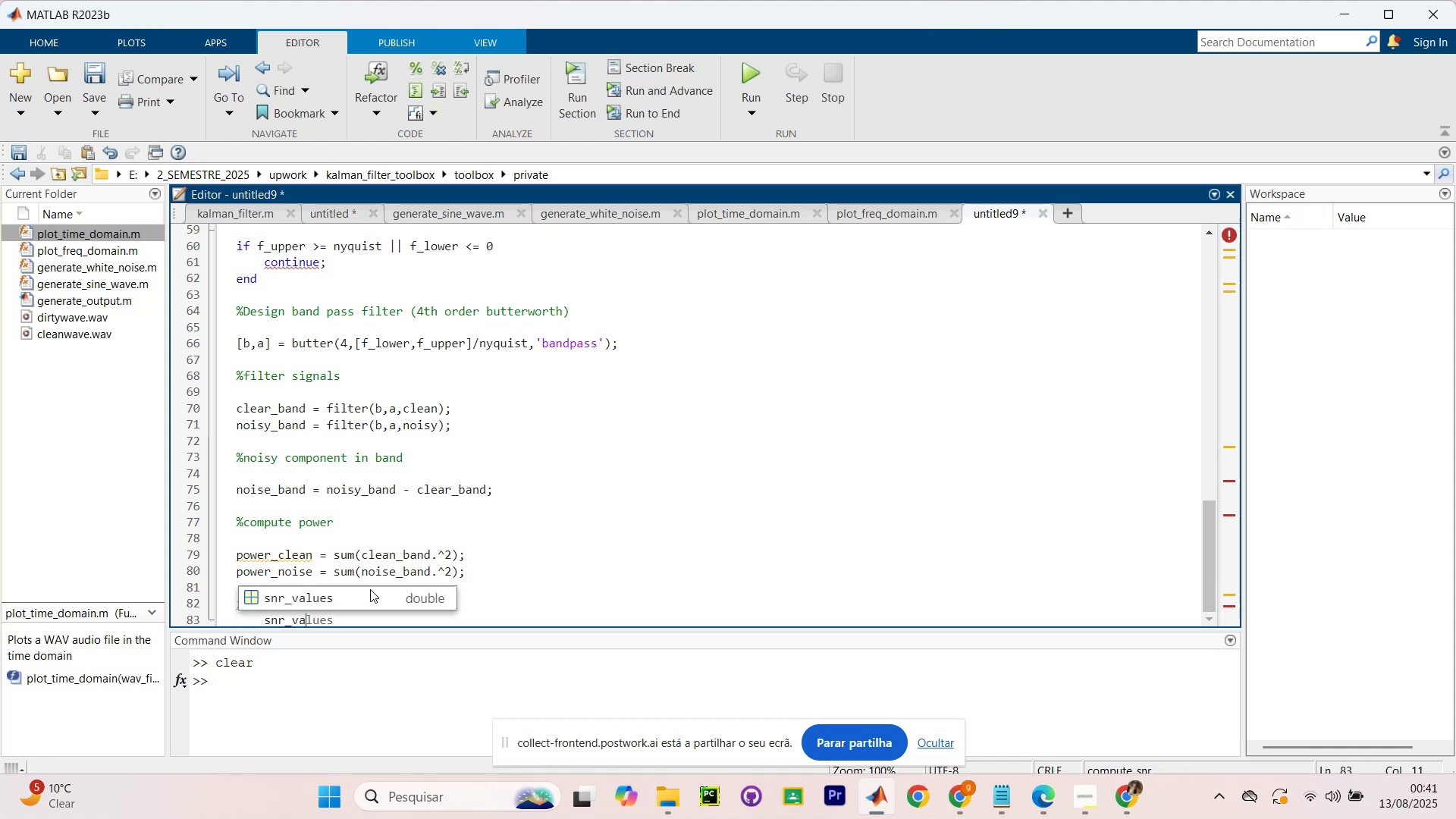 
key(ArrowDown)
 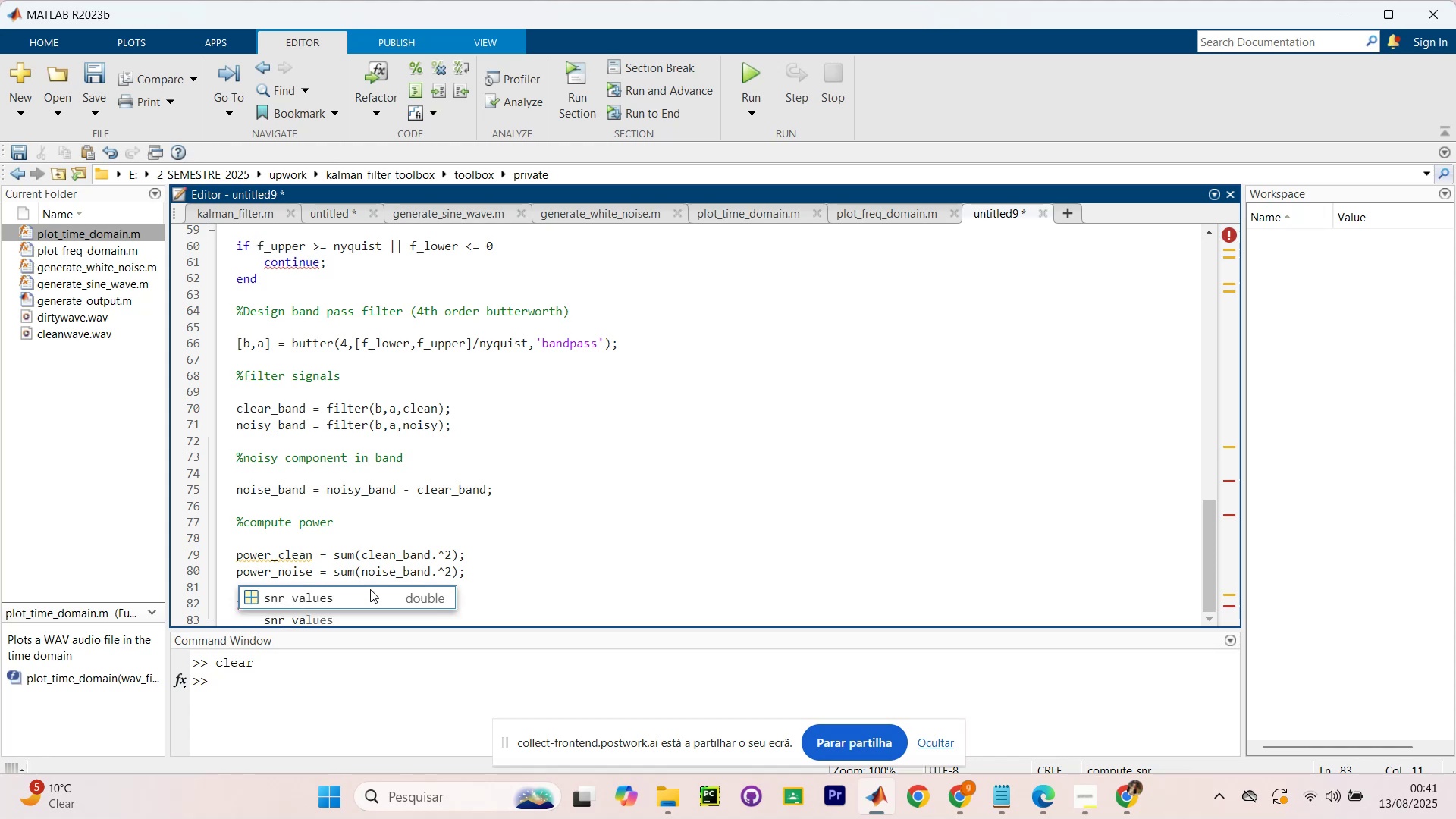 
key(ArrowRight)
 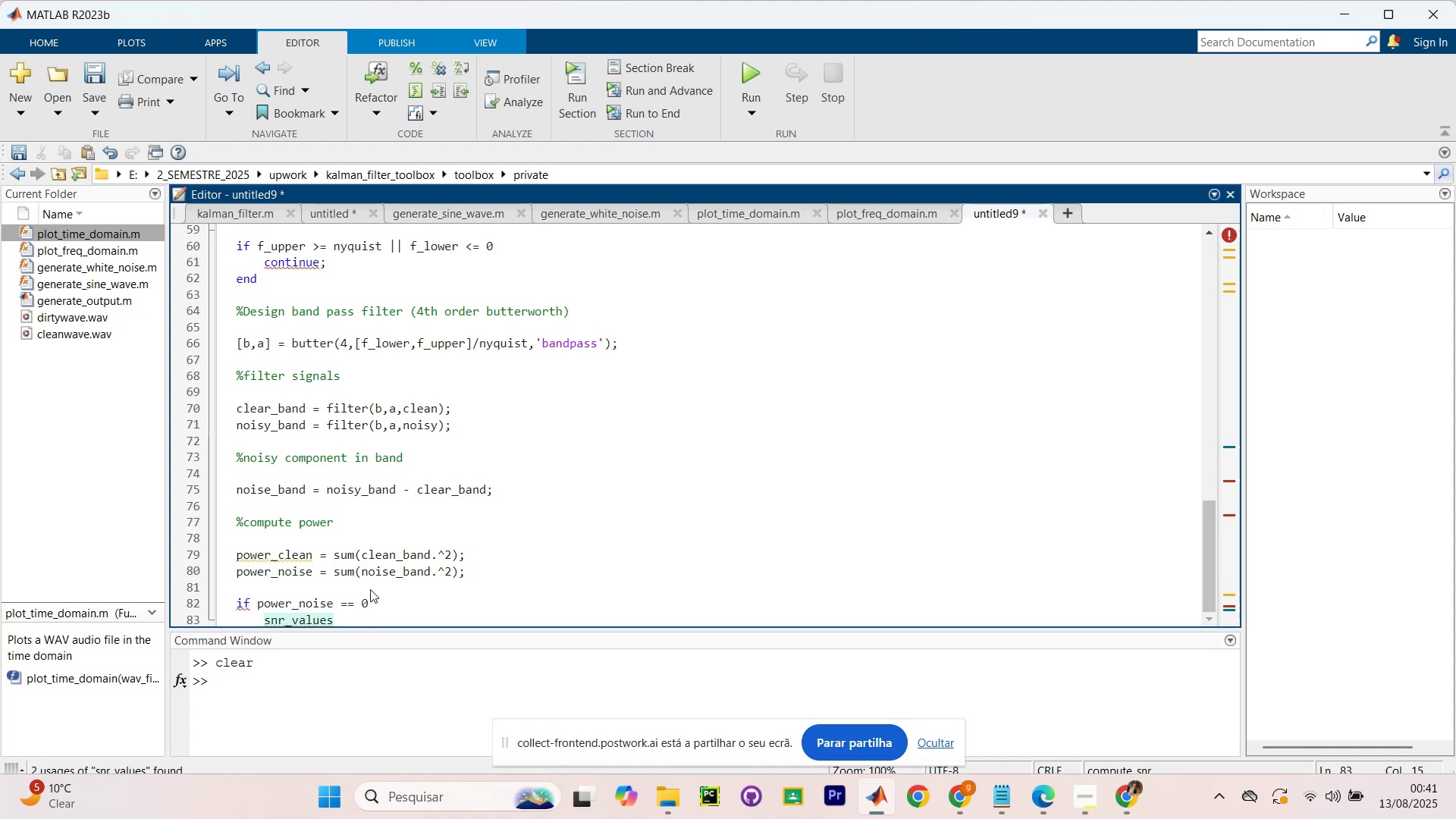 
type((i) = Inf/)
 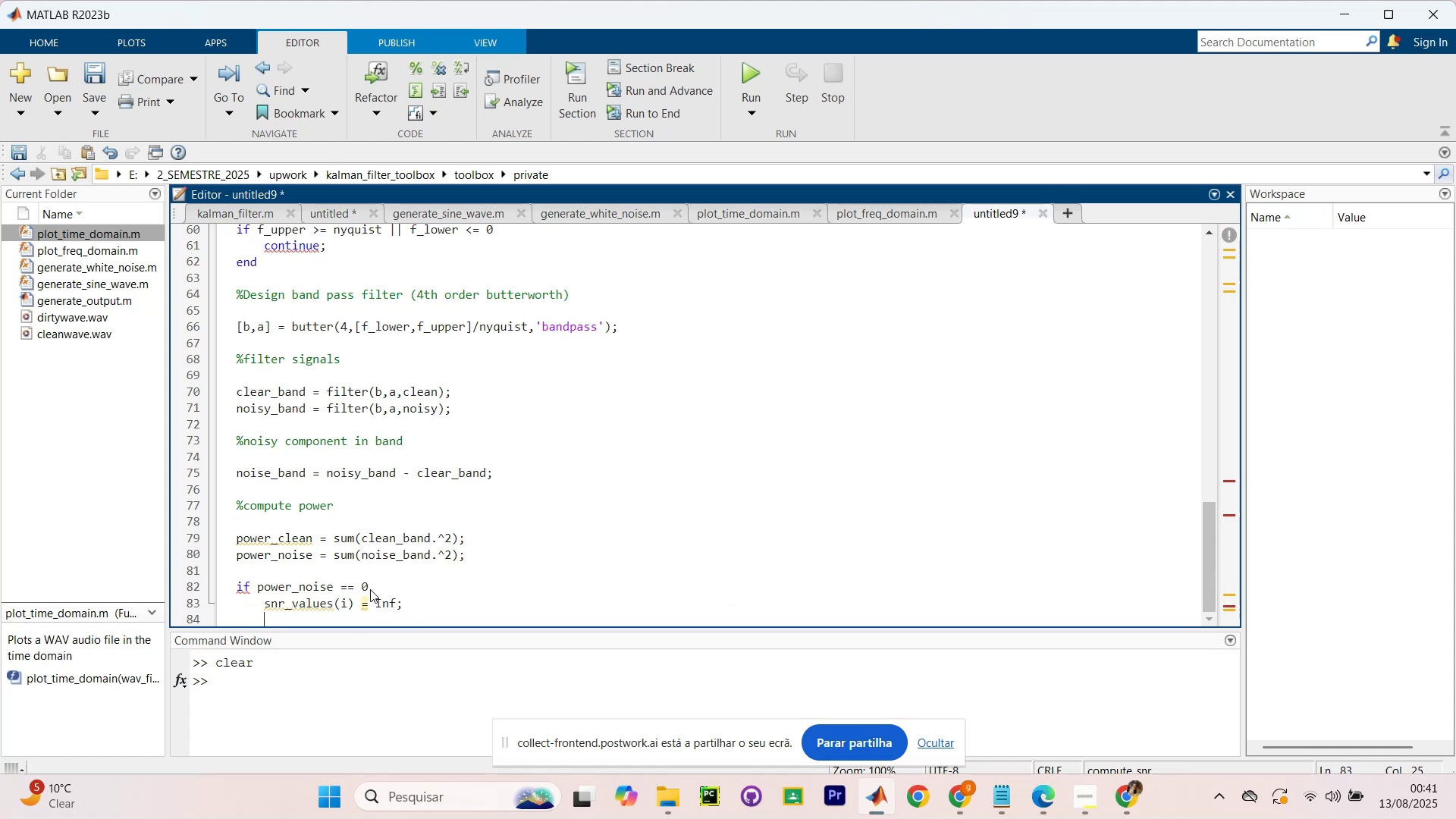 
 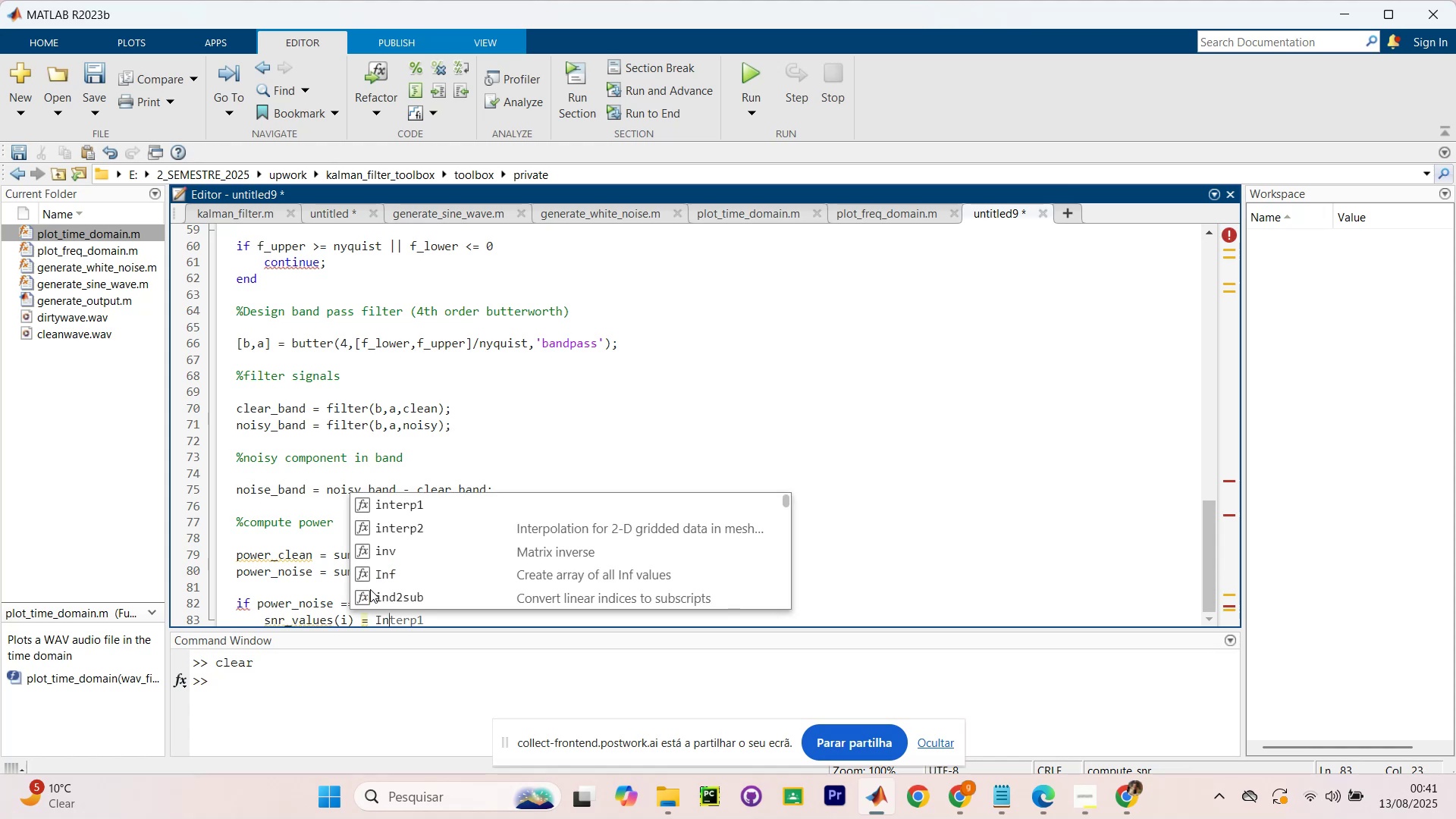 
key(Enter)
 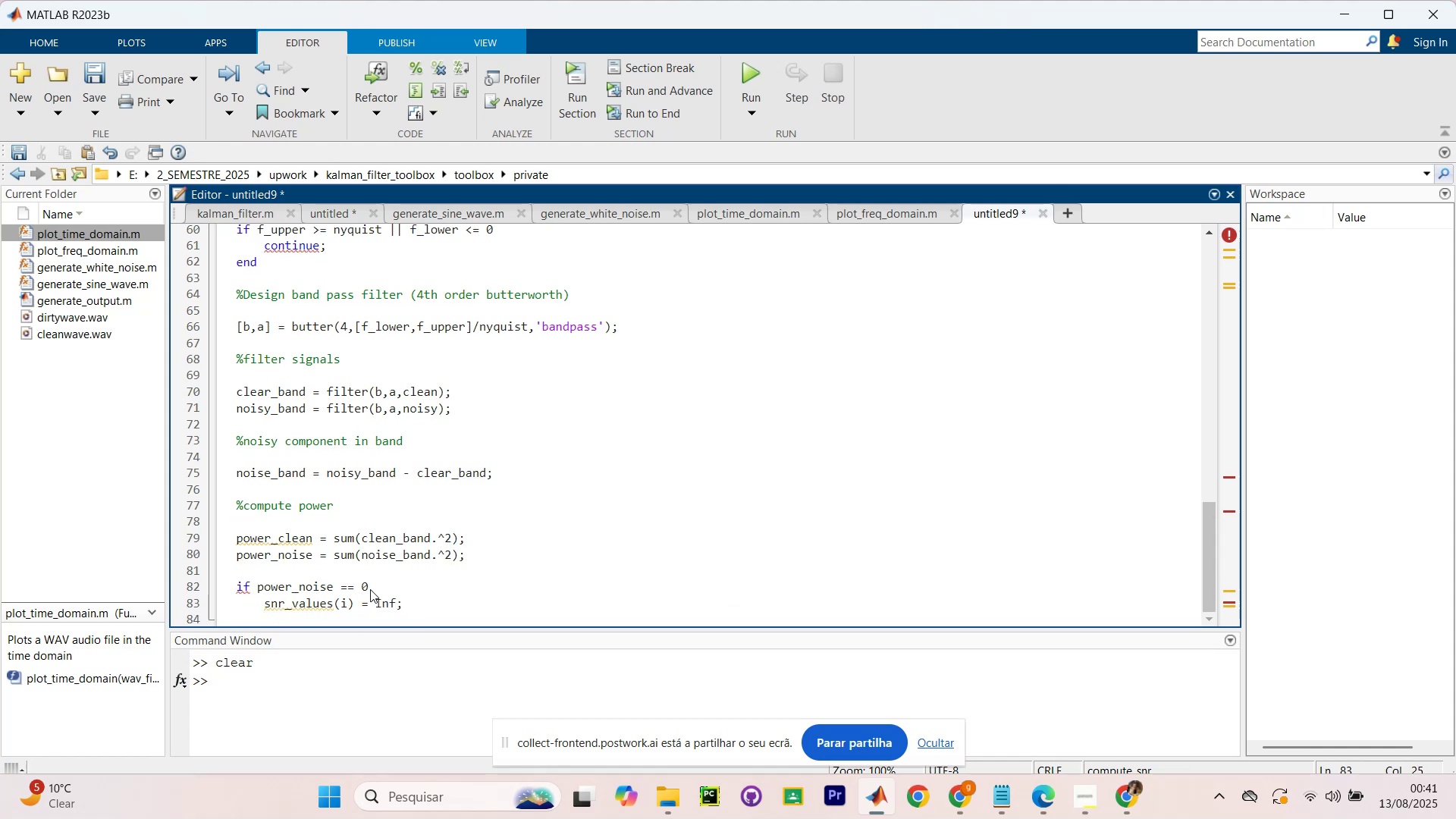 
type(e;se)
key(Backspace)
key(Backspace)
key(Backspace)
type(lse)
 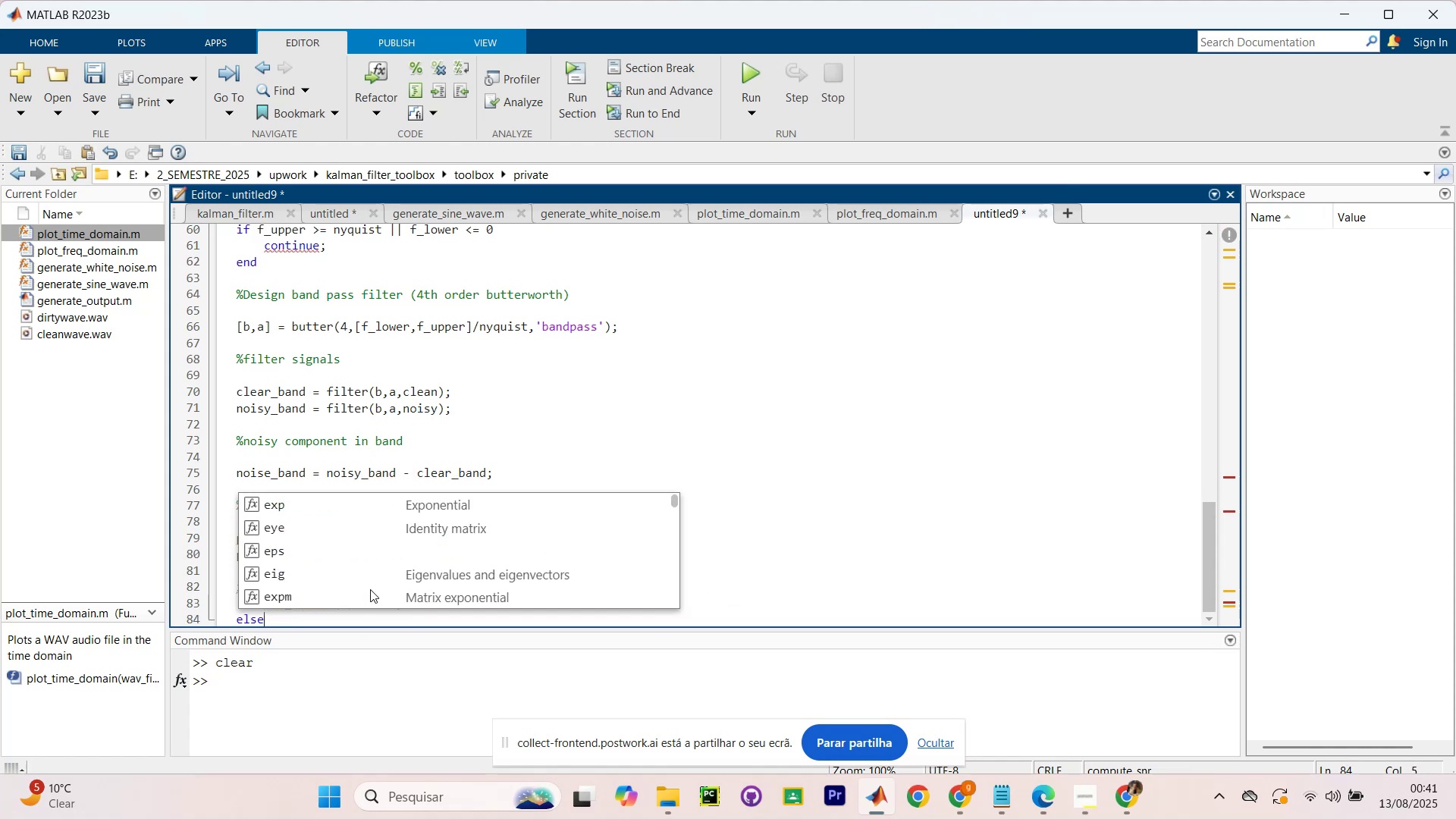 
key(Enter)
 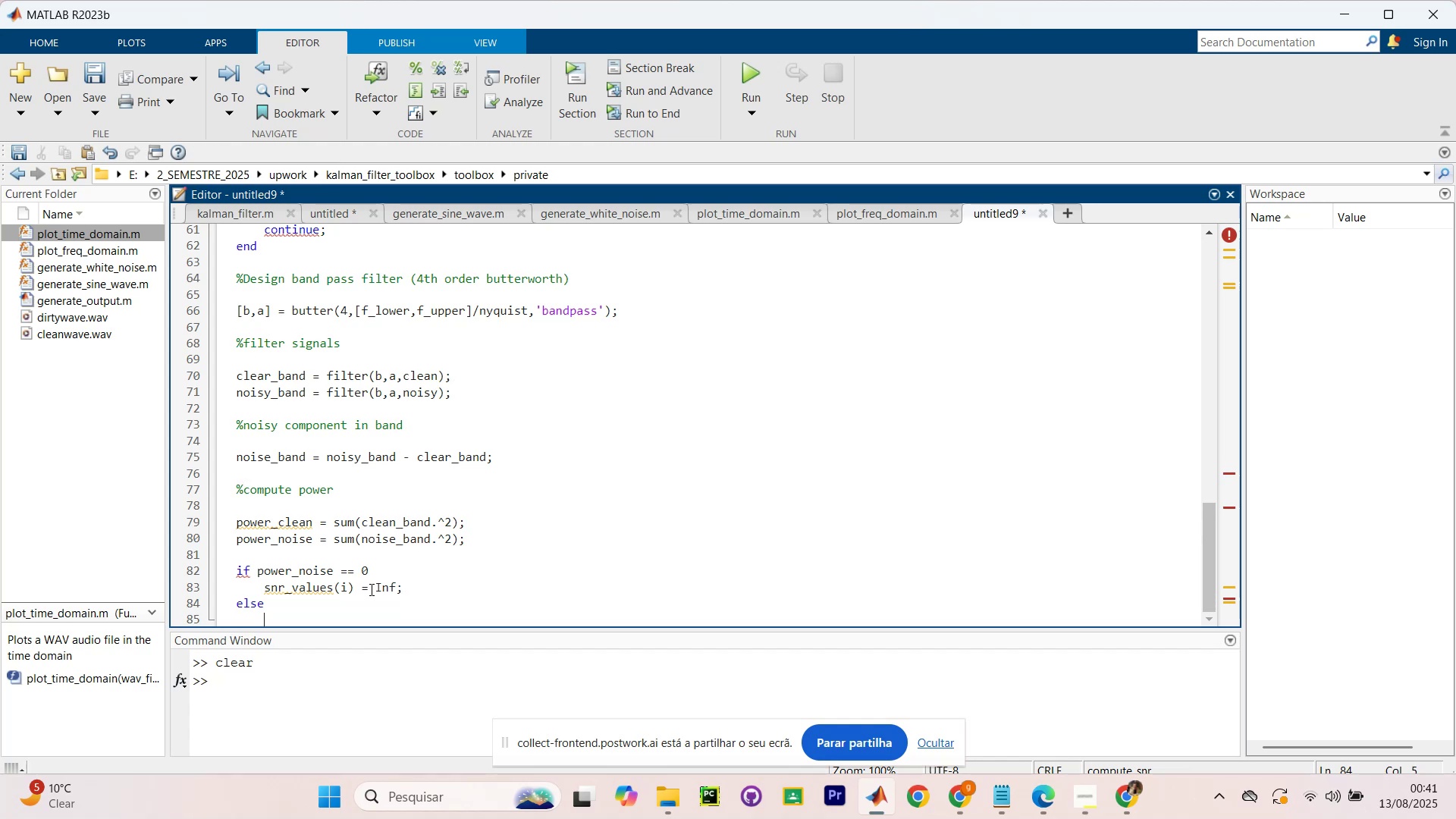 
type(snr_values(i) = 10 * log)
 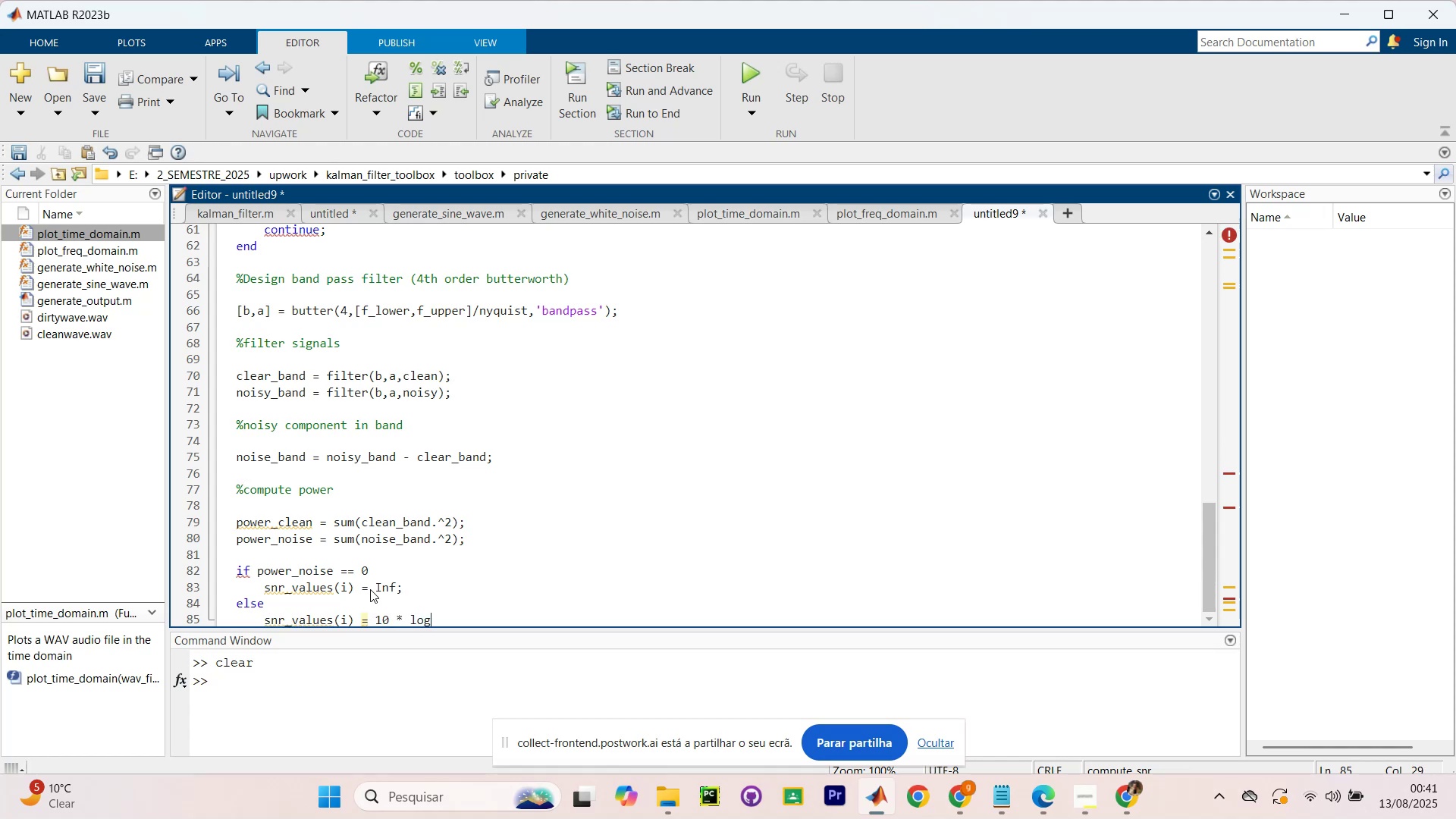 
type(10(pow)
 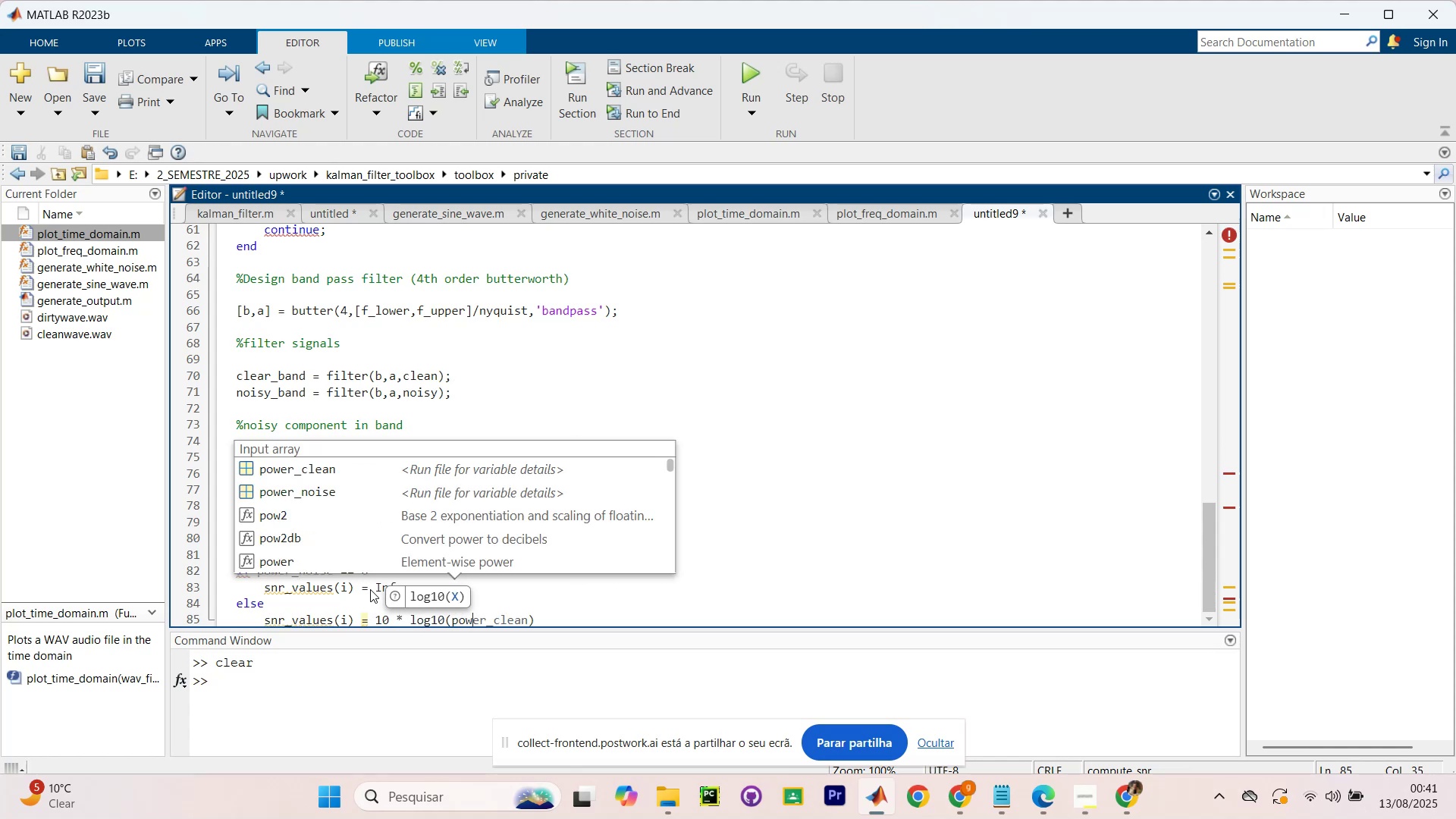 
key(ArrowRight)
 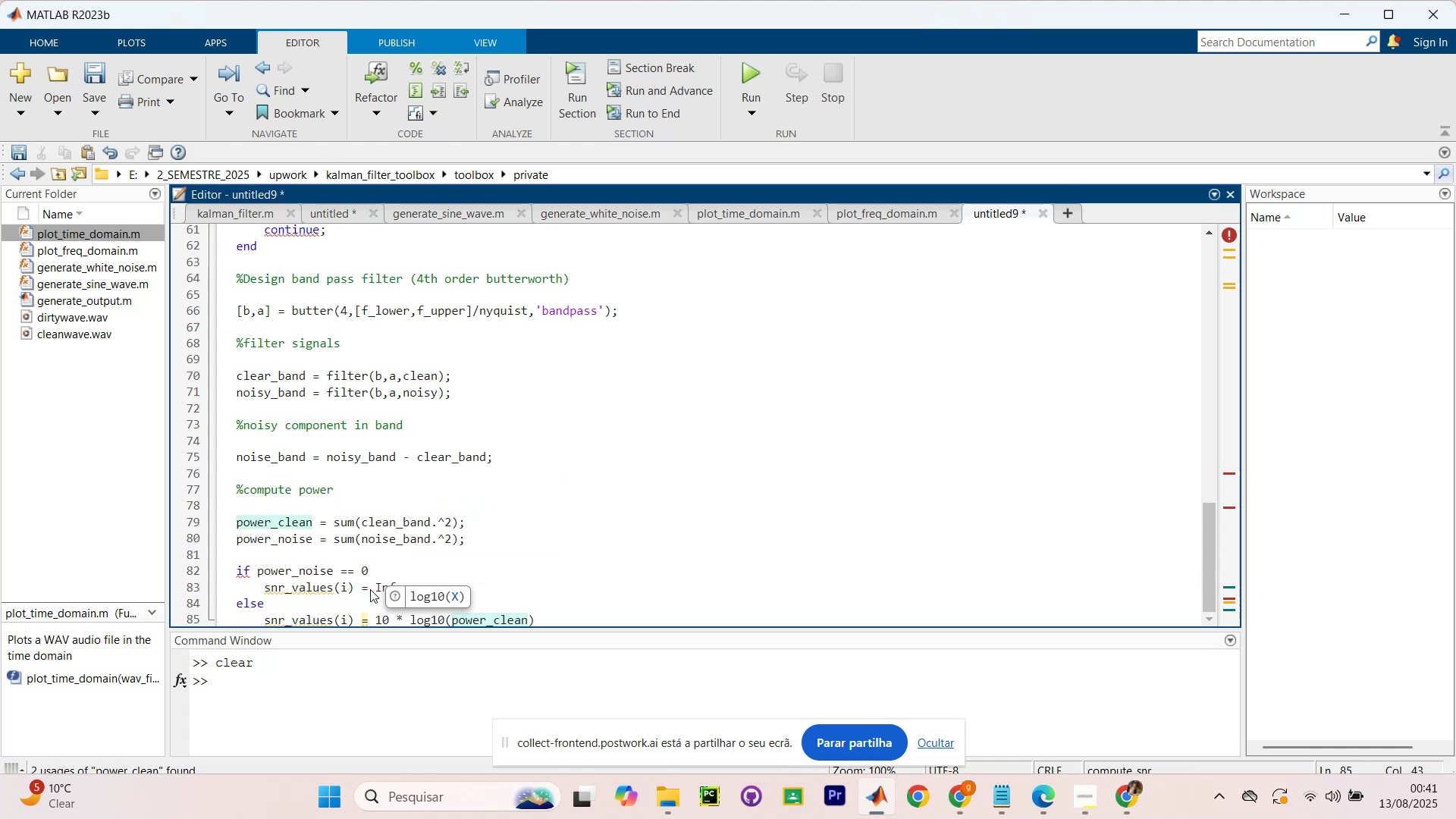 
key(Unknown)
 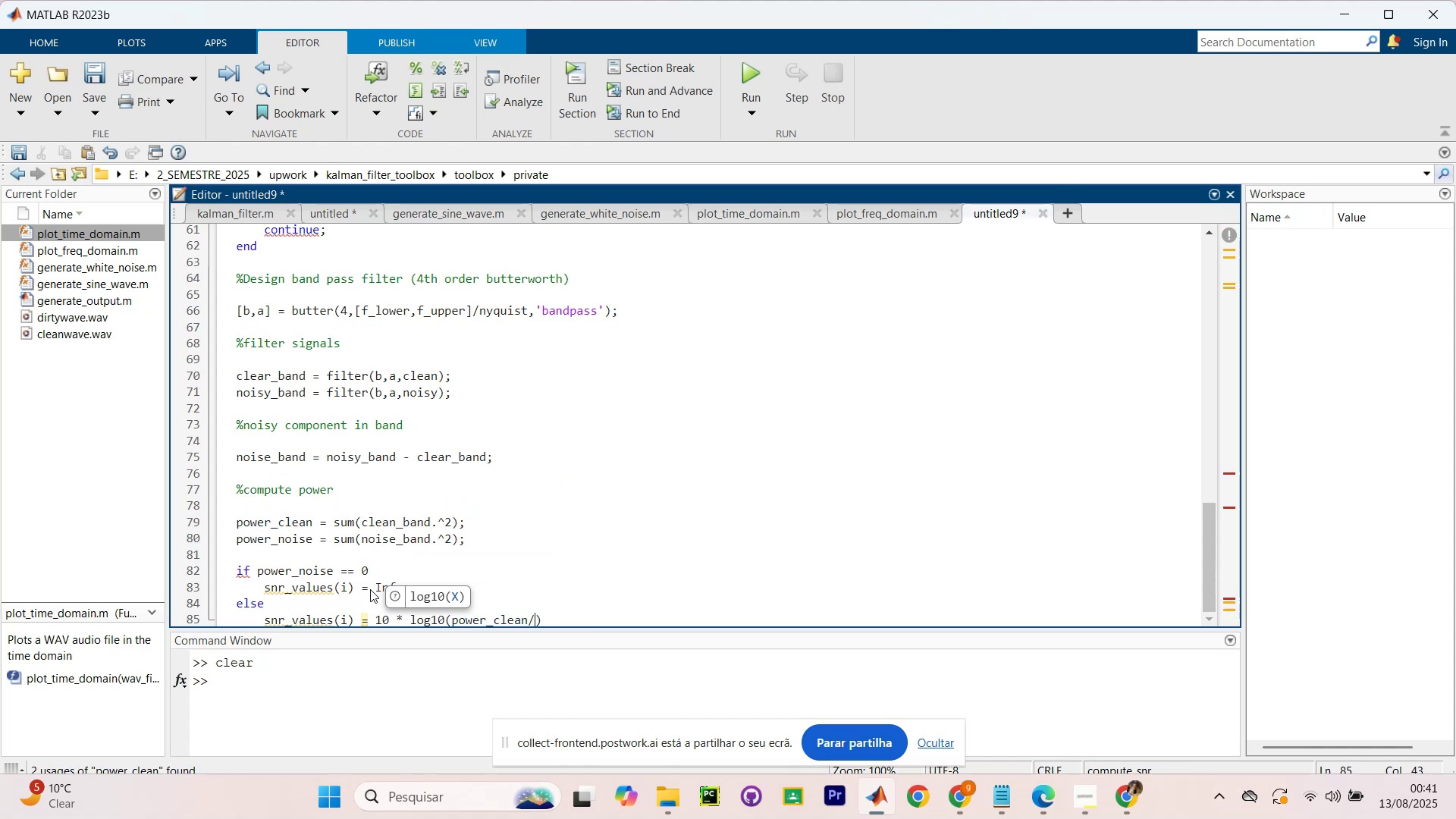 
type(po)
 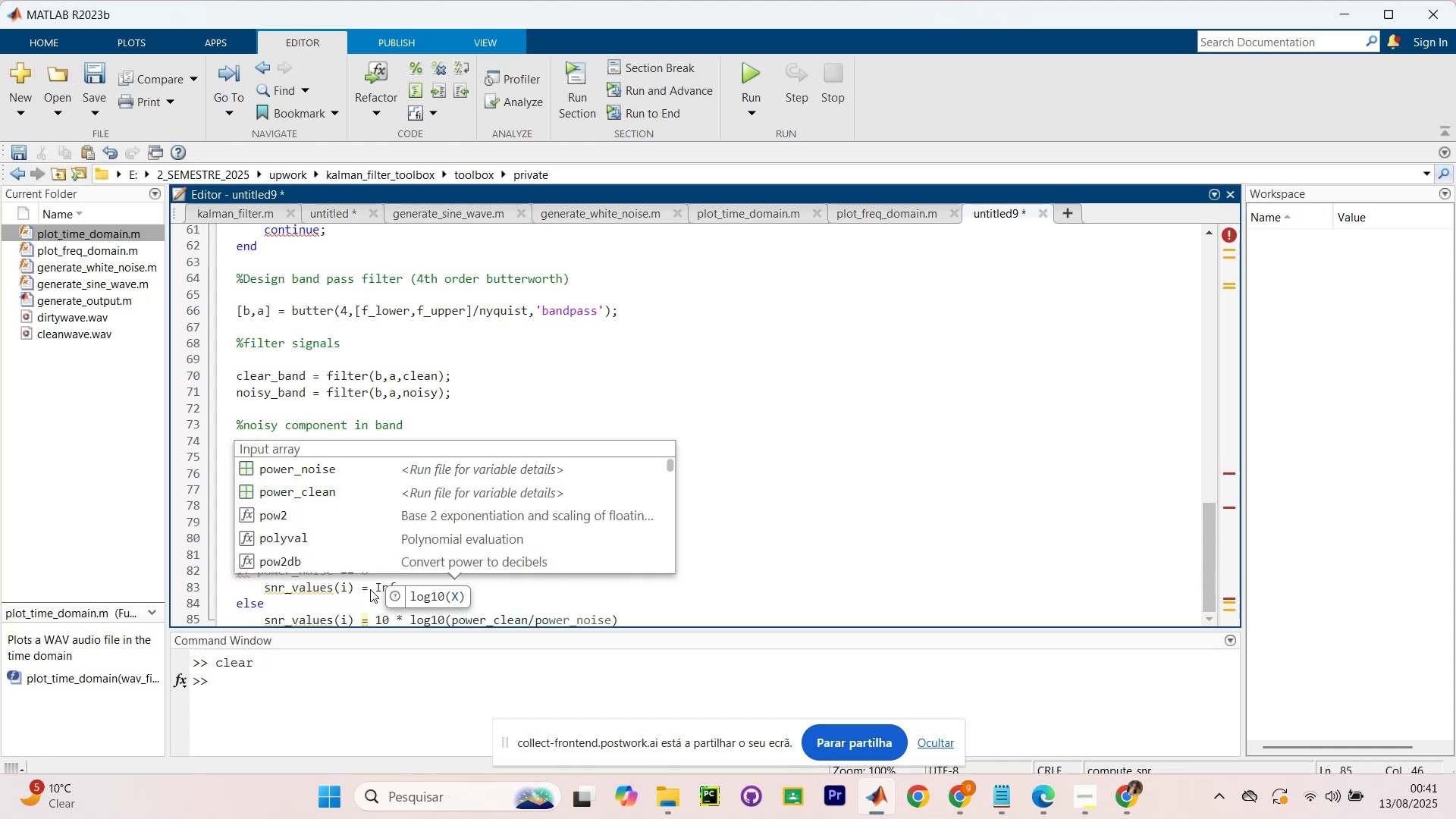 
key(ArrowRight)
 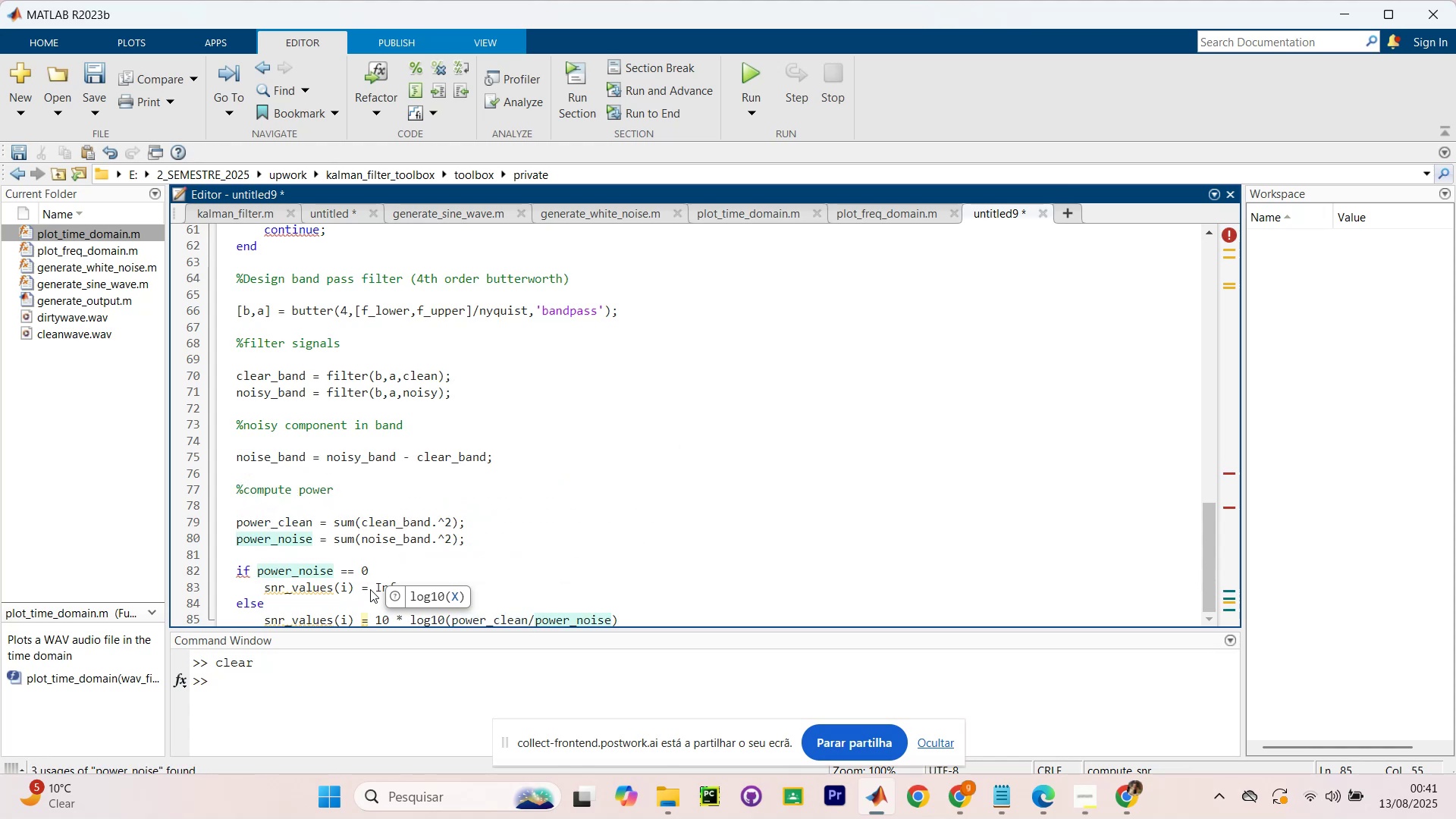 
key(ArrowRight)
 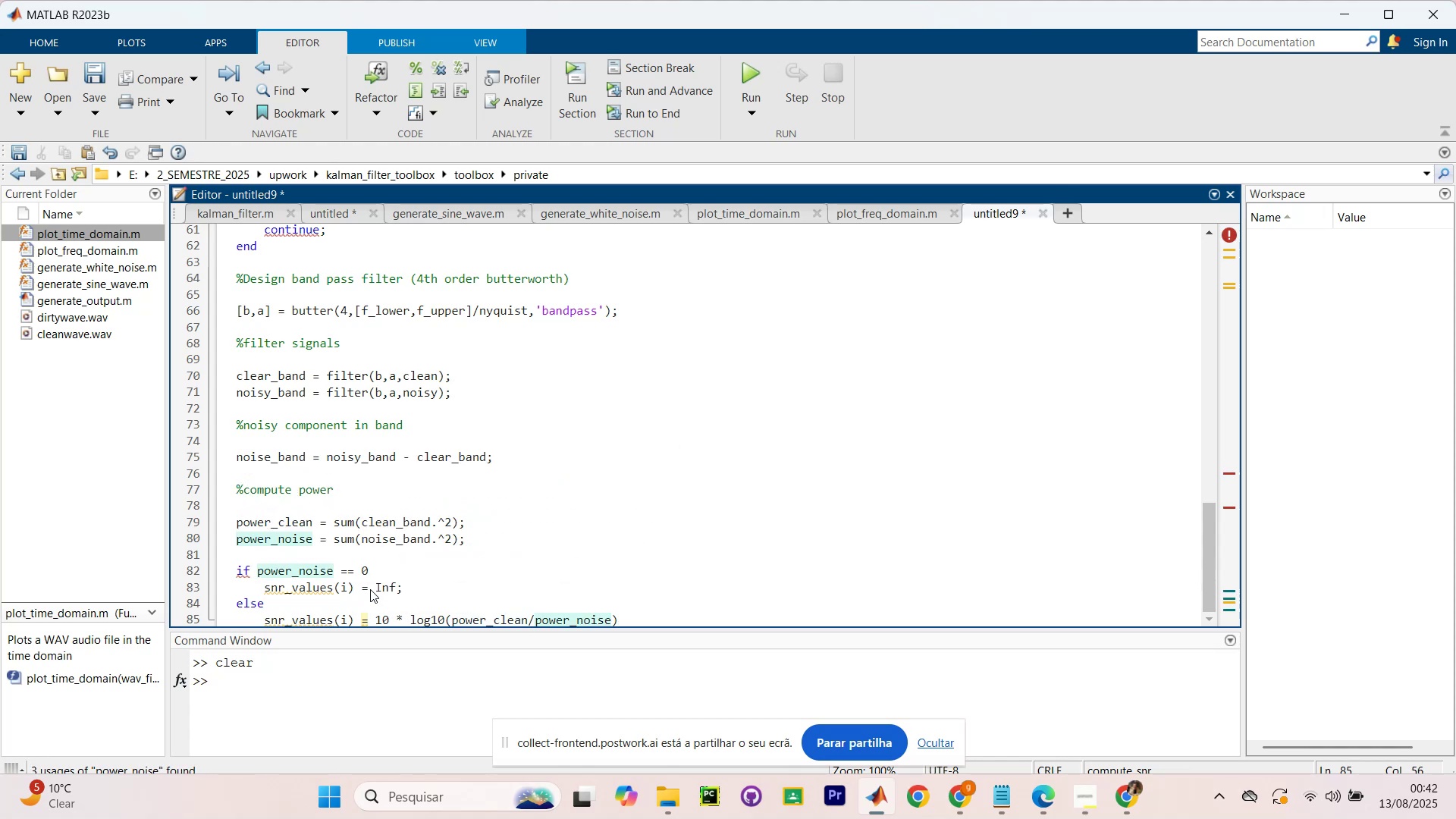 
key(Slash)
 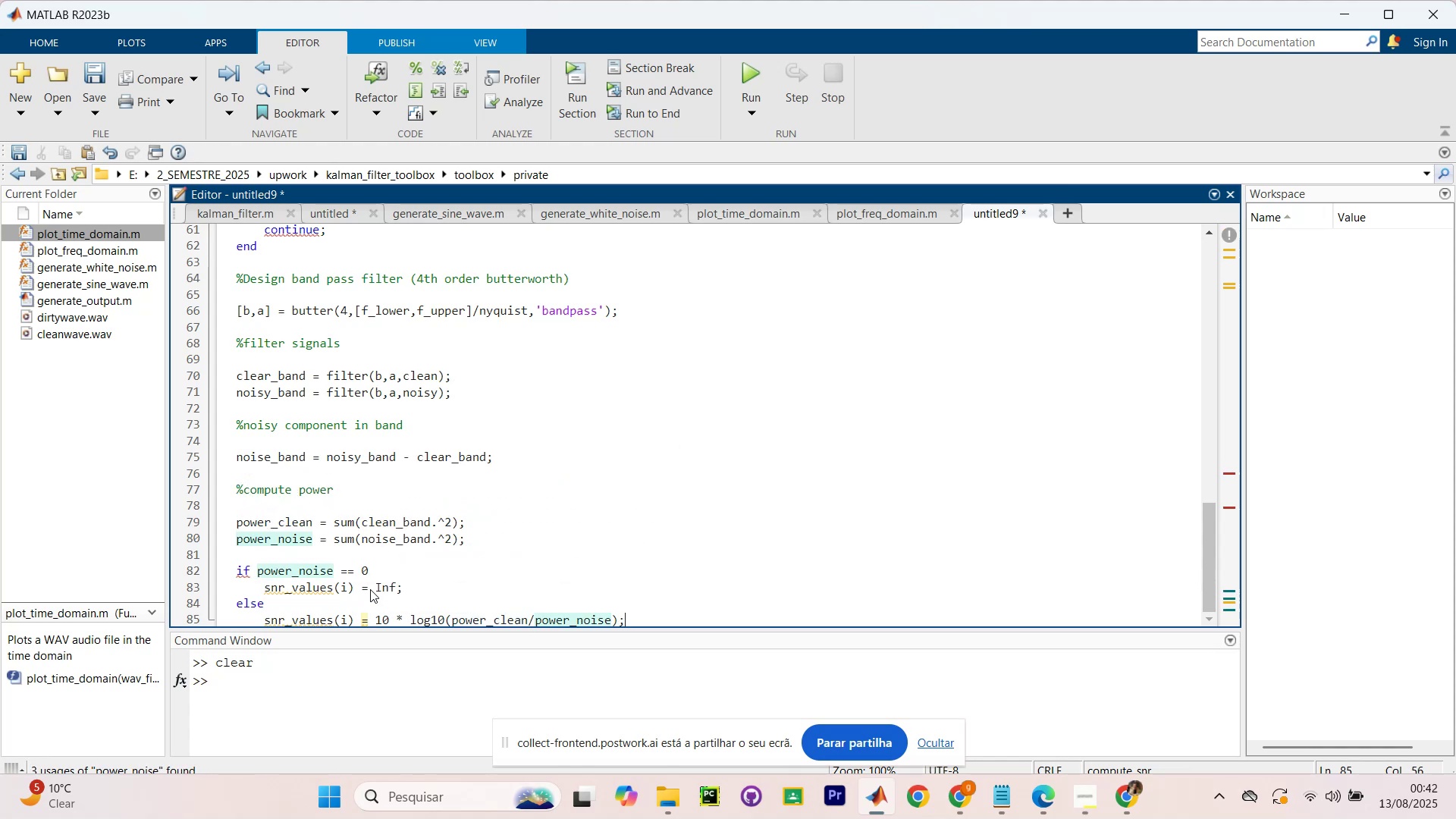 
key(Enter)
 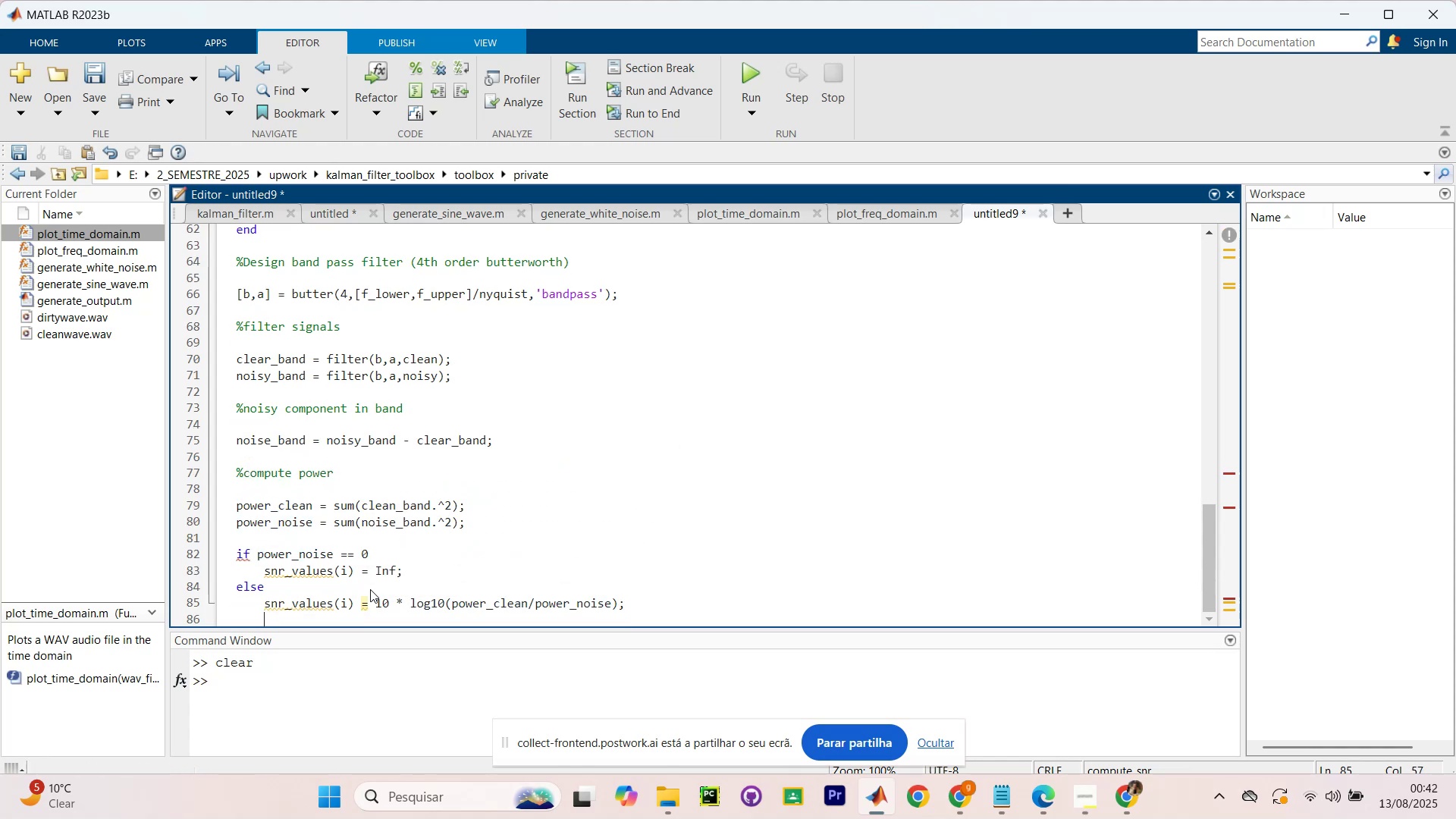 
type(end)
 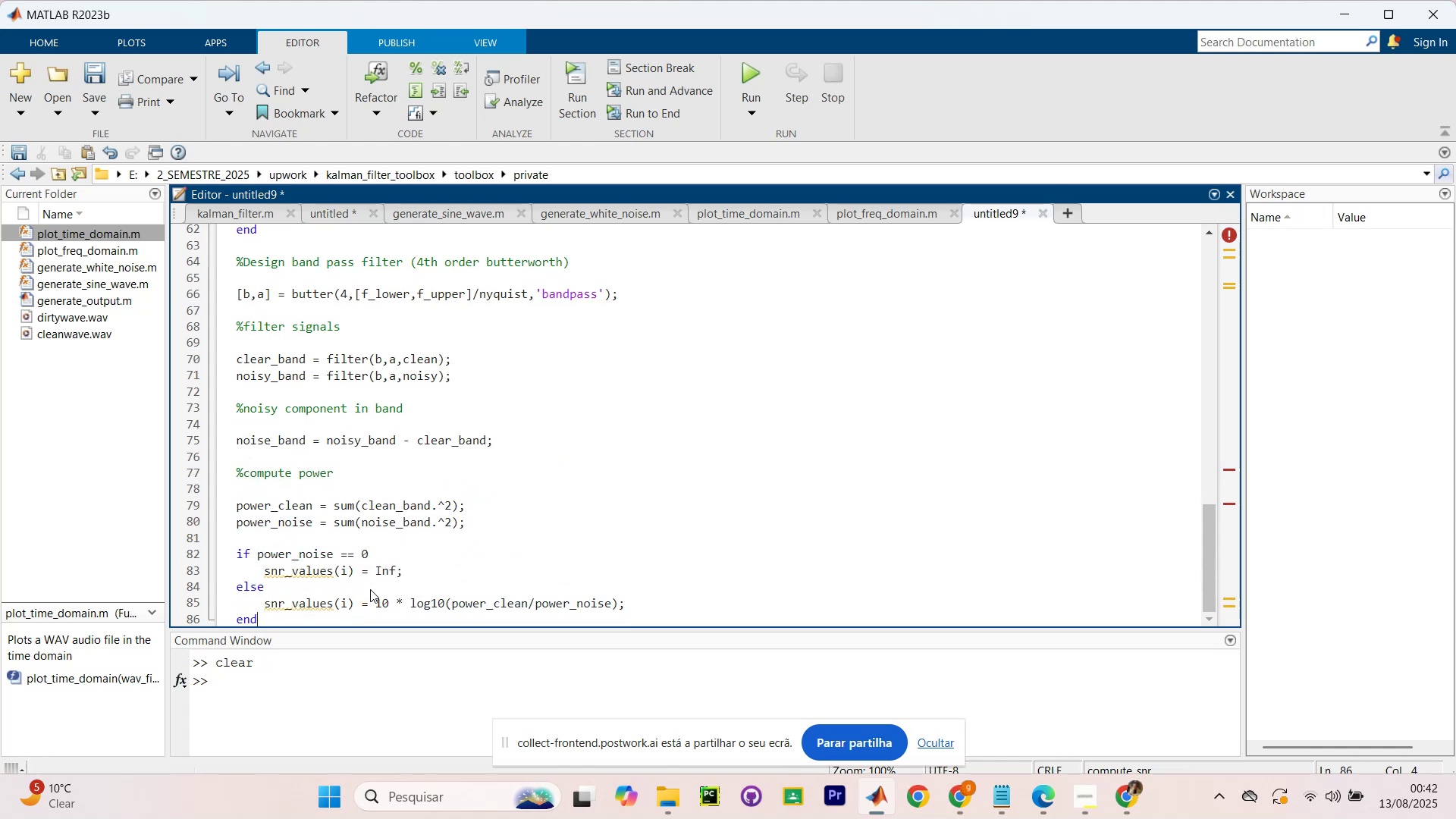 
key(Enter)
 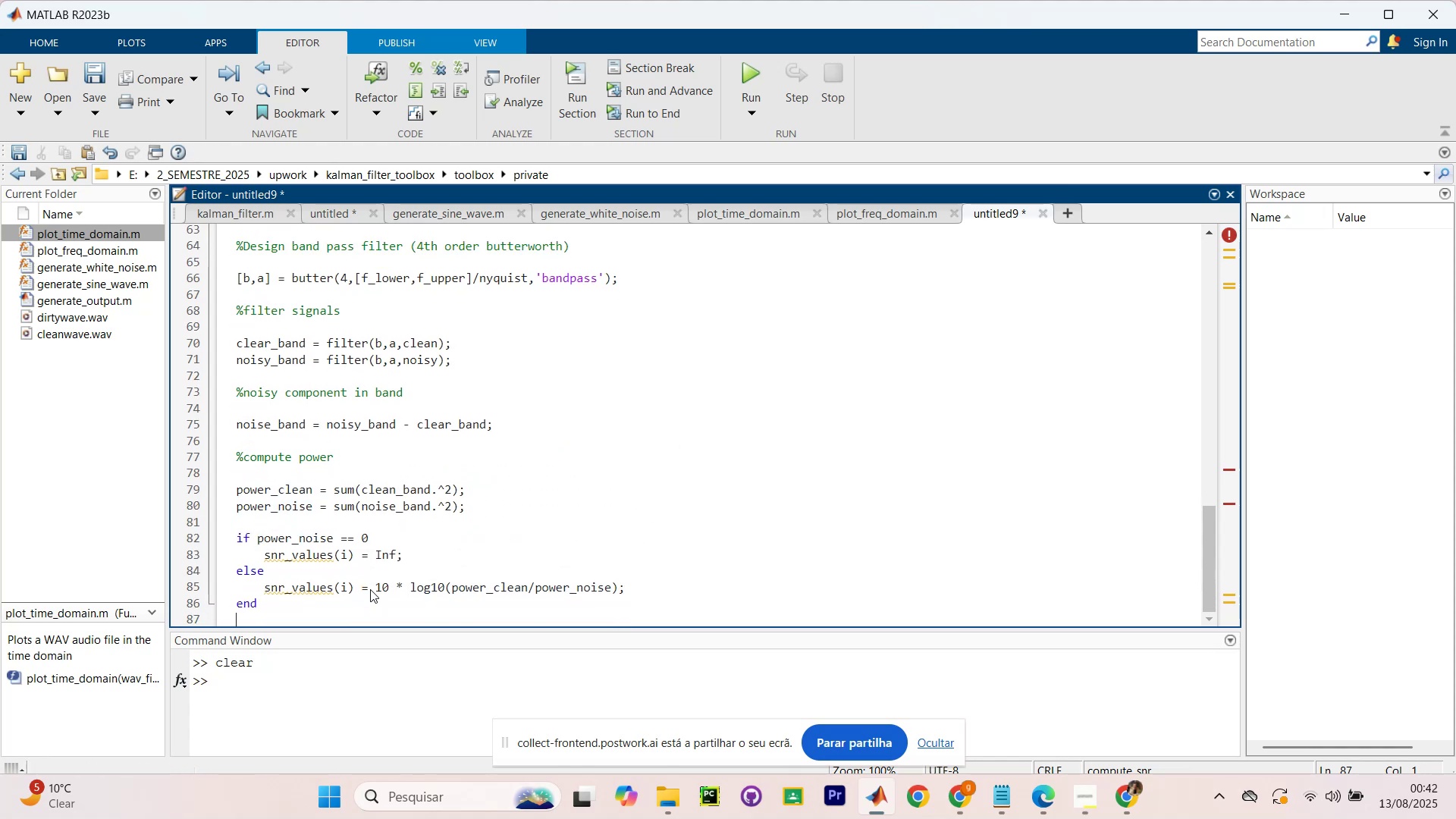 
type(end)
 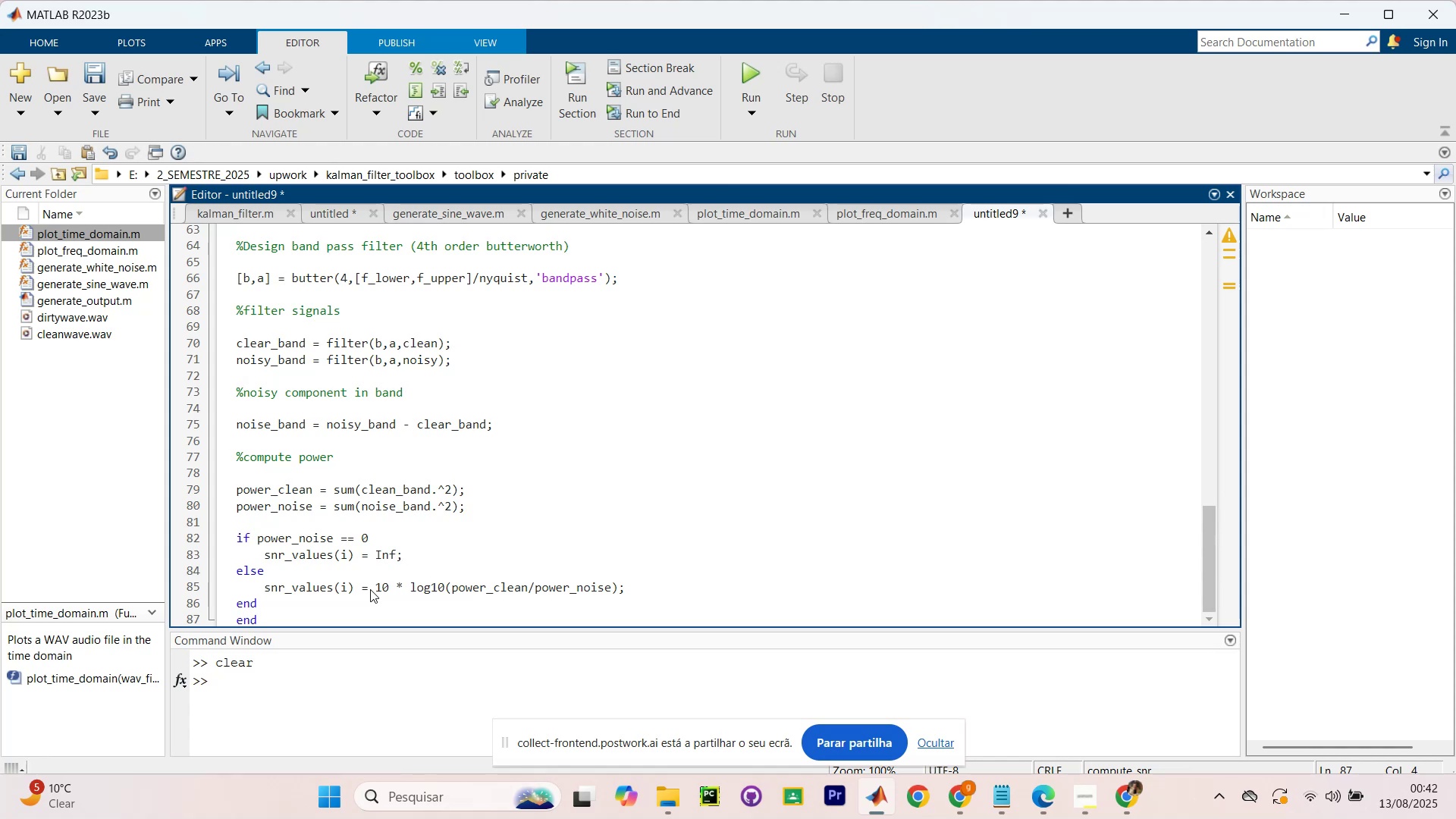 
key(Enter)
 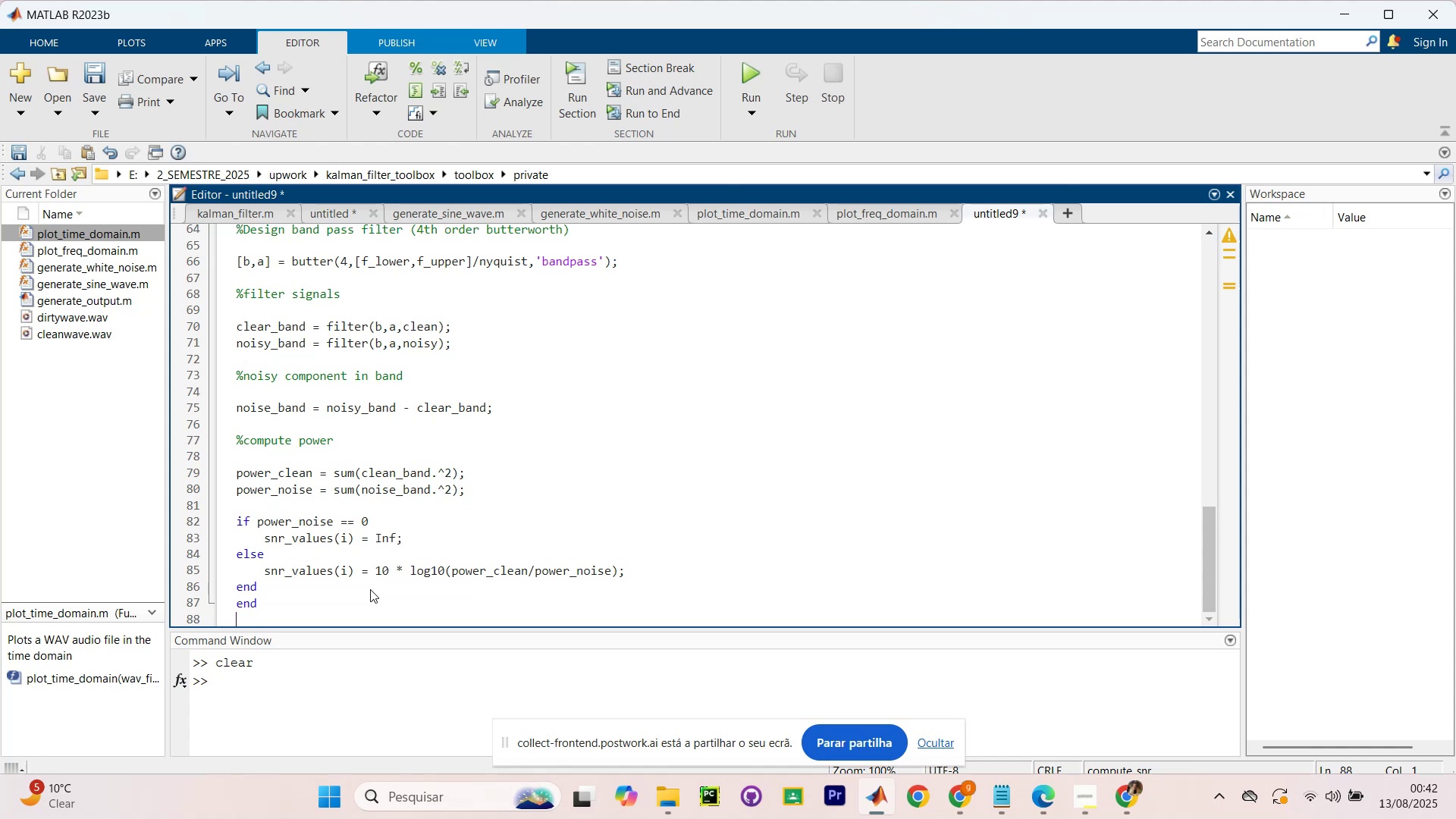 
scroll: coordinate [494, 556], scroll_direction: up, amount: 19.0
 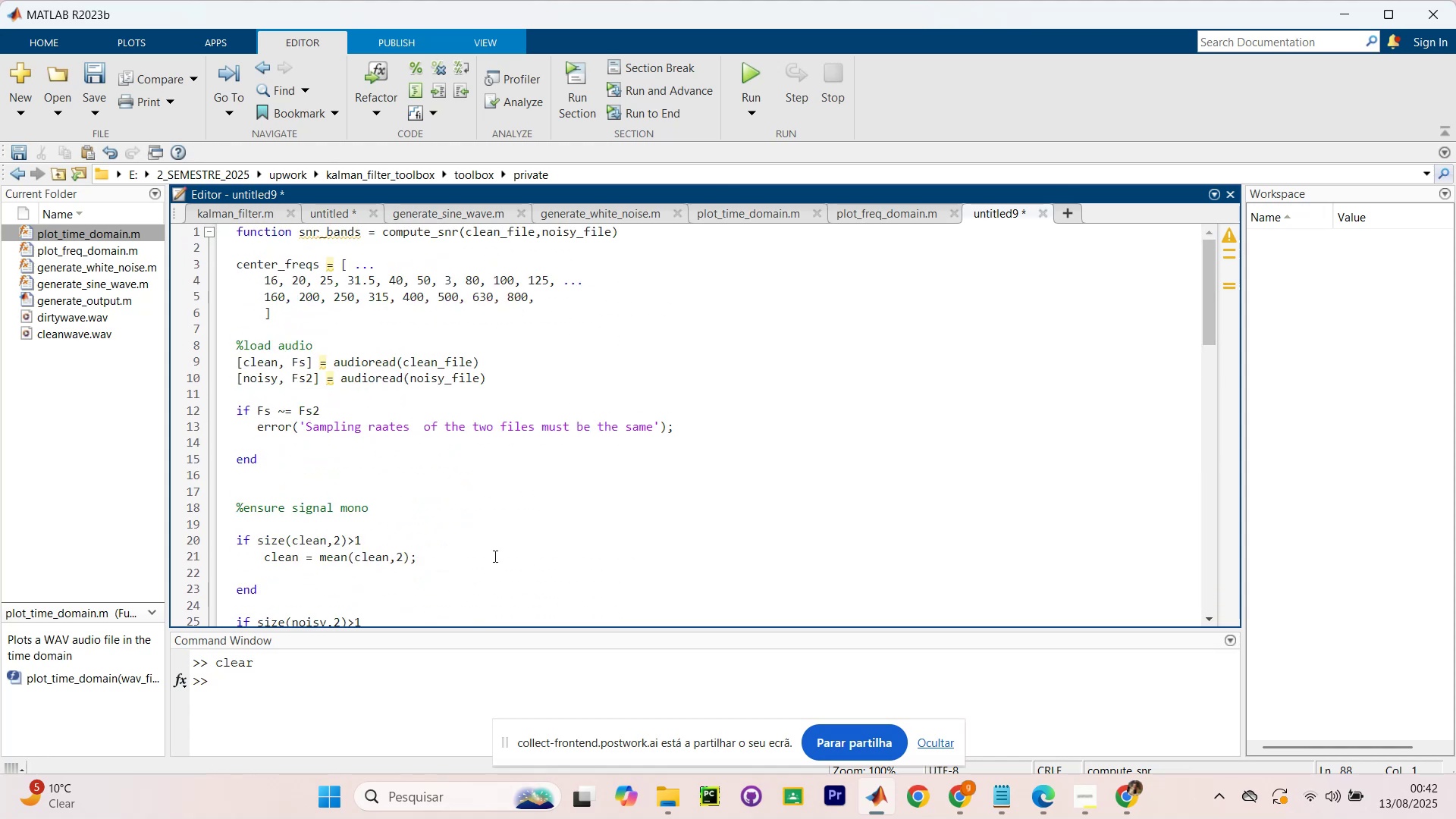 
scroll: coordinate [358, 598], scroll_direction: down, amount: 59.0
 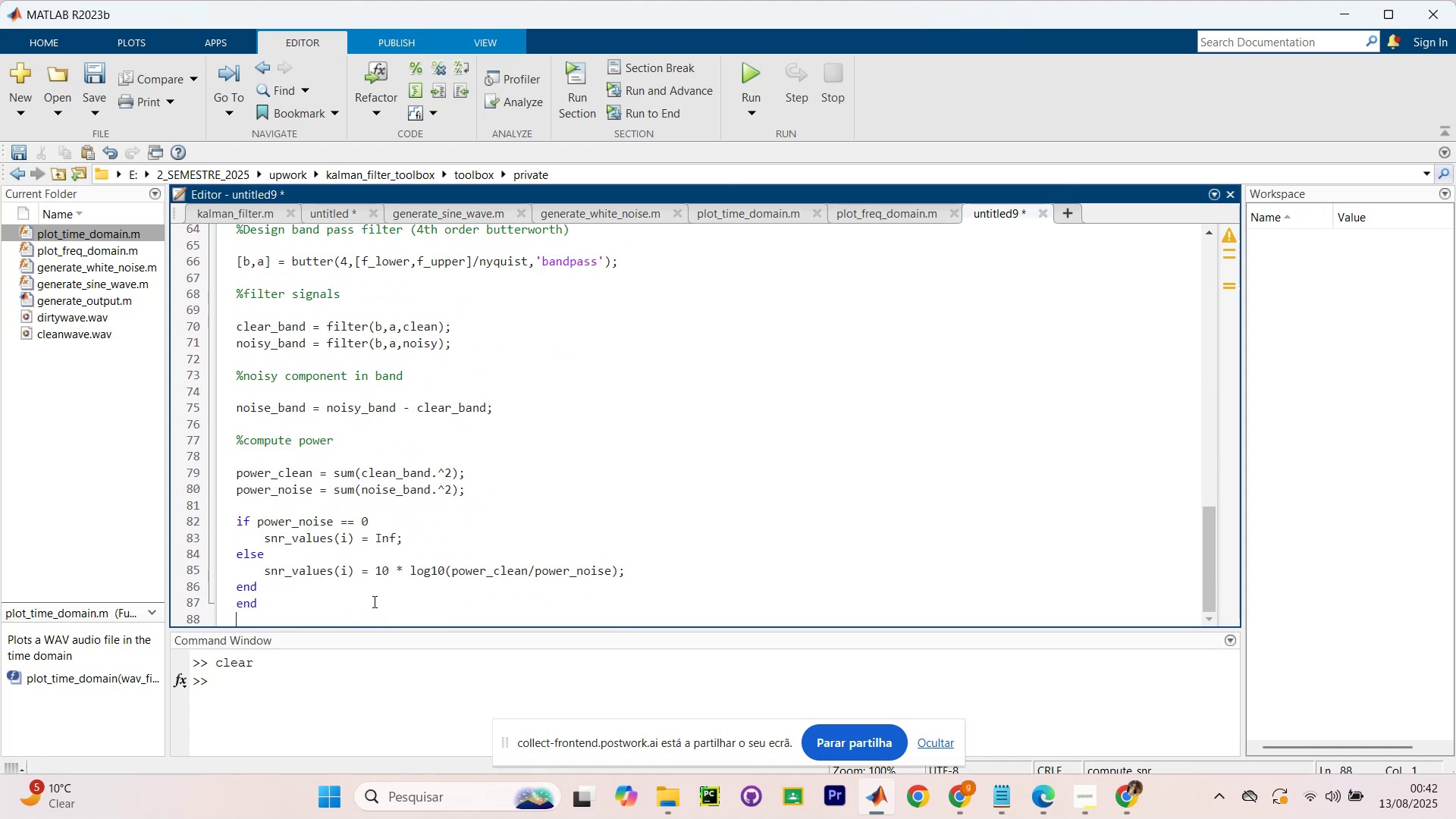 
scroll: coordinate [428, 579], scroll_direction: up, amount: 37.0
 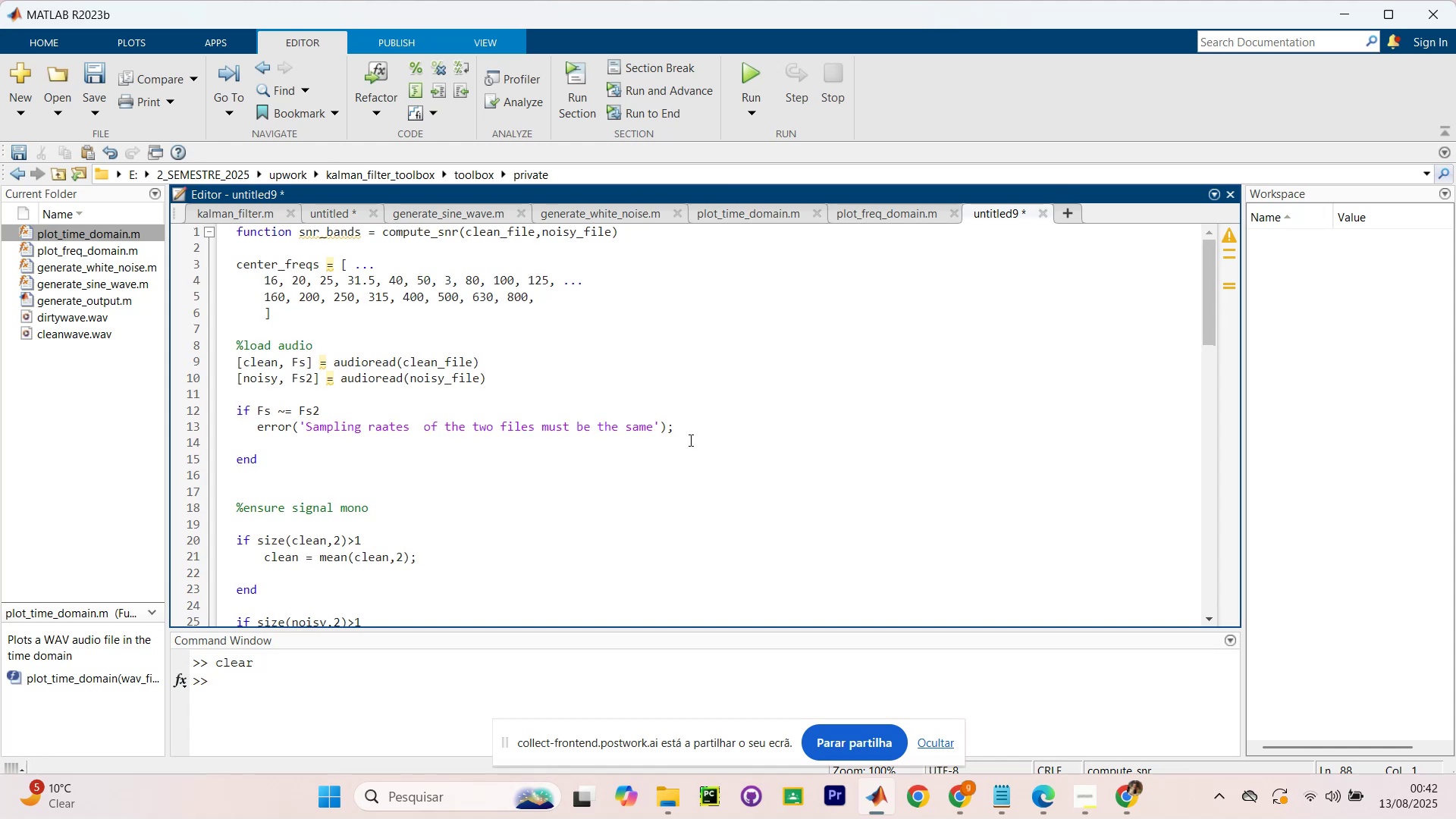 
scroll: coordinate [689, 440], scroll_direction: down, amount: 22.0
 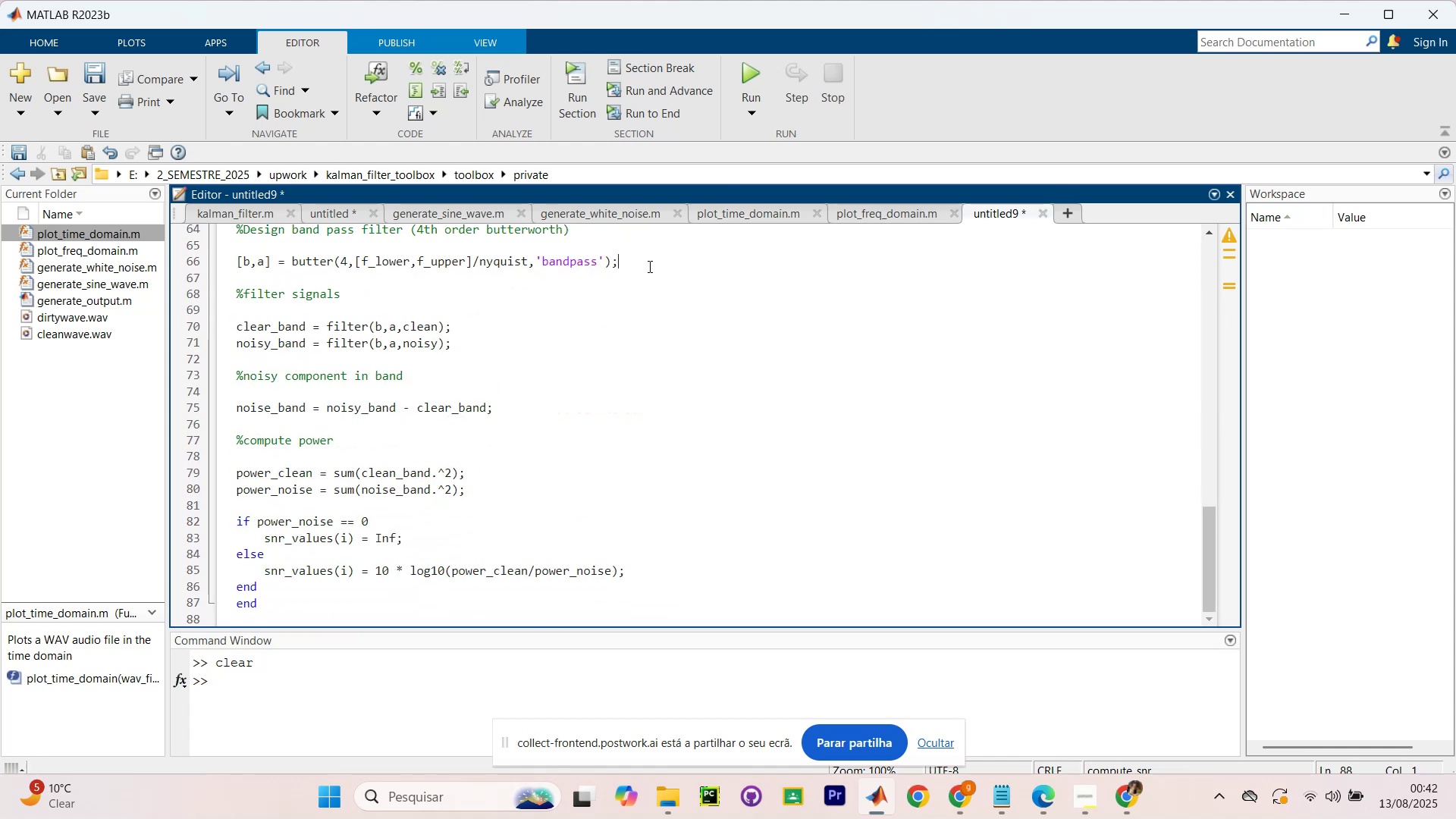 
right_click([648, 266])
 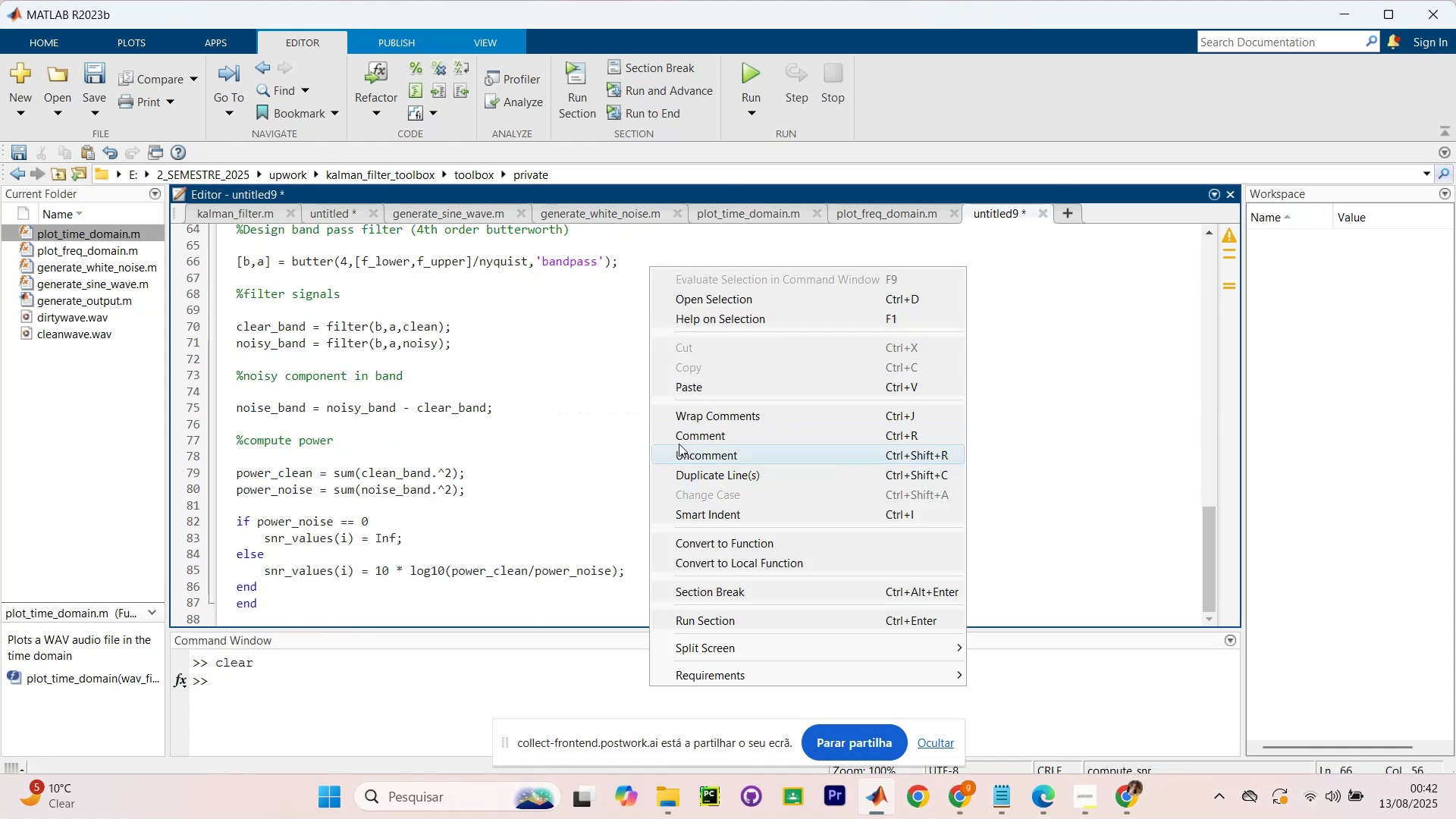 
left_click([527, 365])
 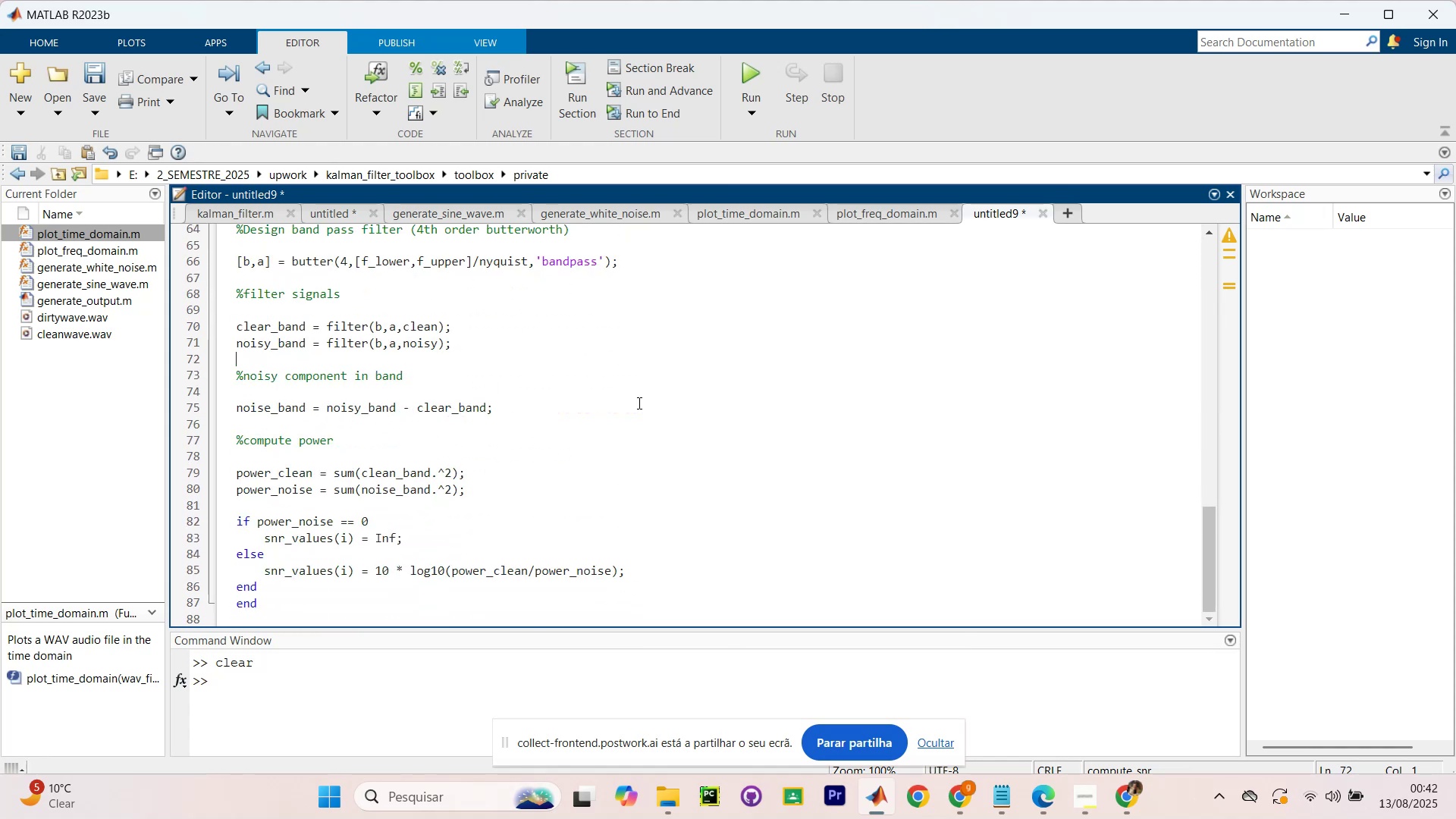 
key(Control+Enter)
 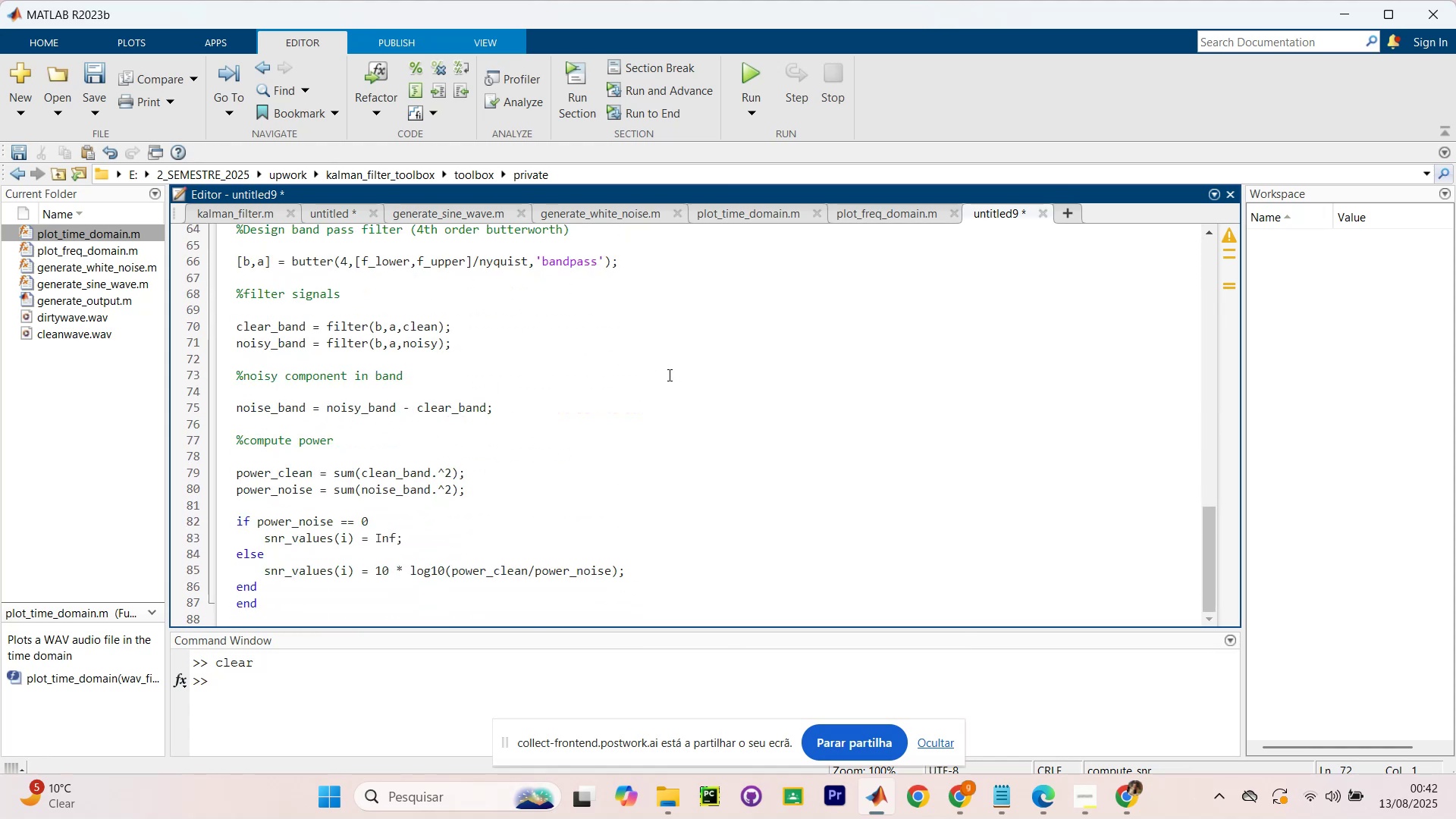 
scroll: coordinate [656, 362], scroll_direction: up, amount: 15.0
 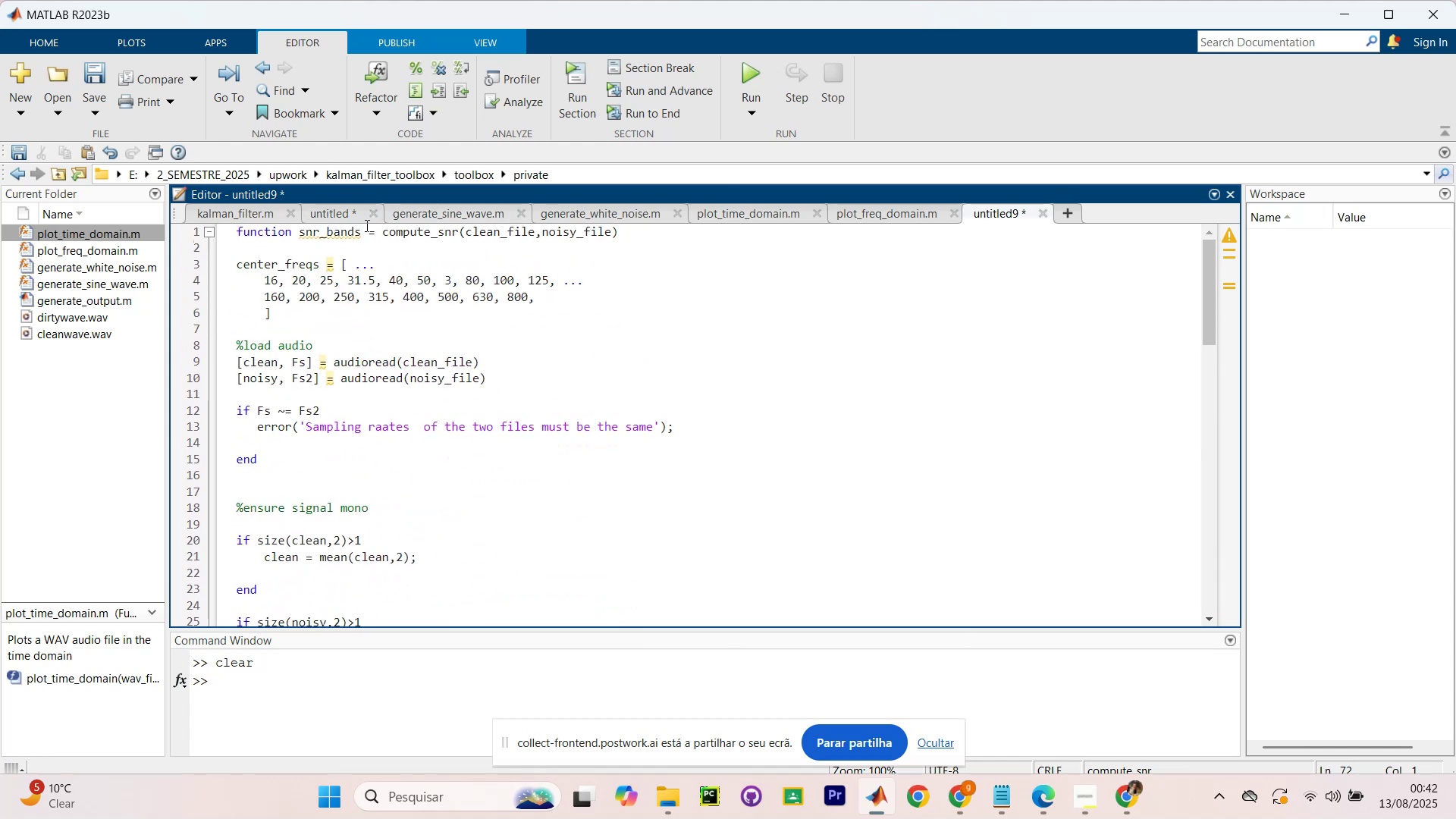 
left_click_drag(start_coordinate=[381, 234], to_coordinate=[460, 231])
 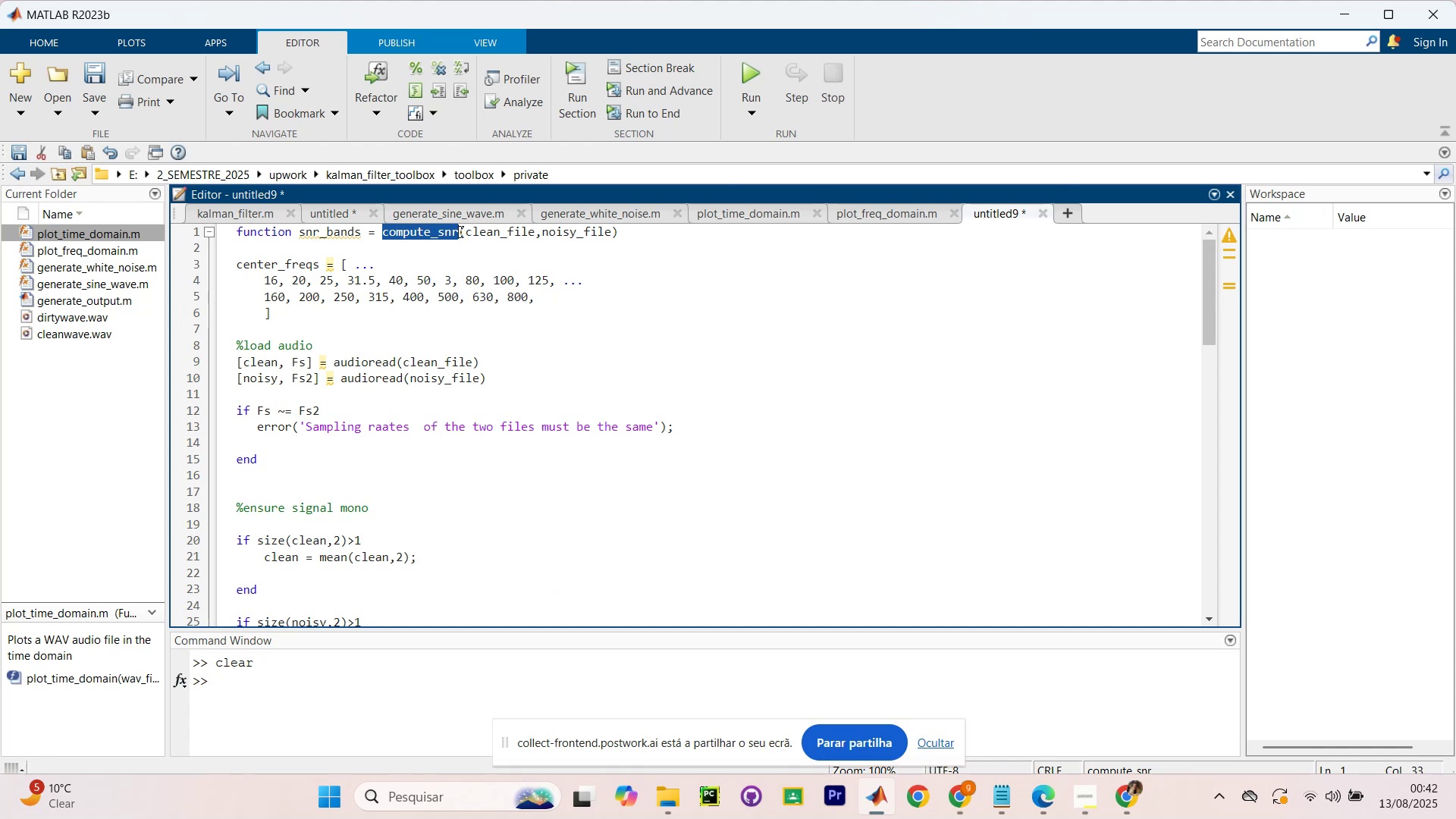 
key(Control+C)
 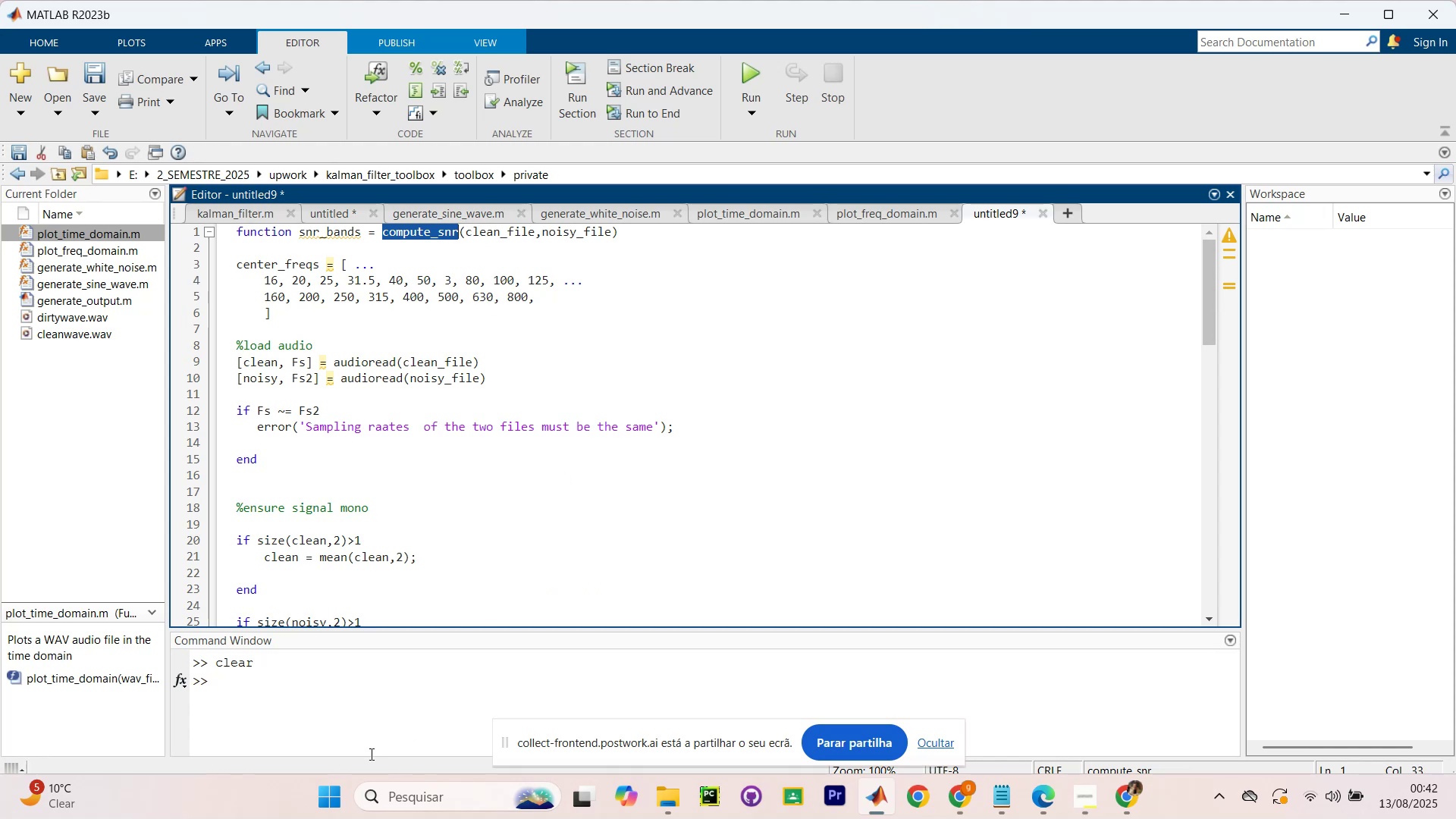 
left_click([370, 754])
 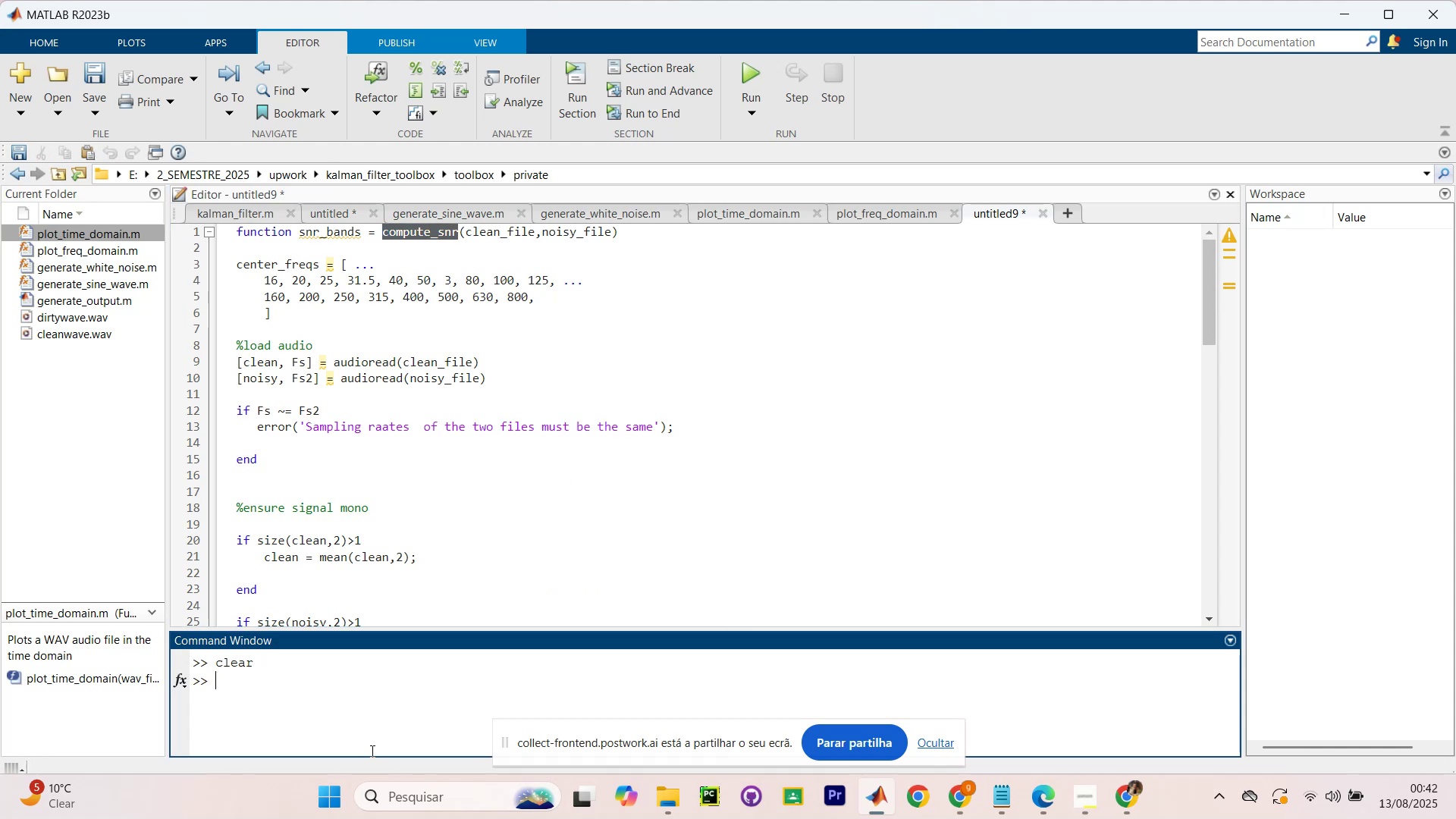 
key(Control+ControlLeft)
 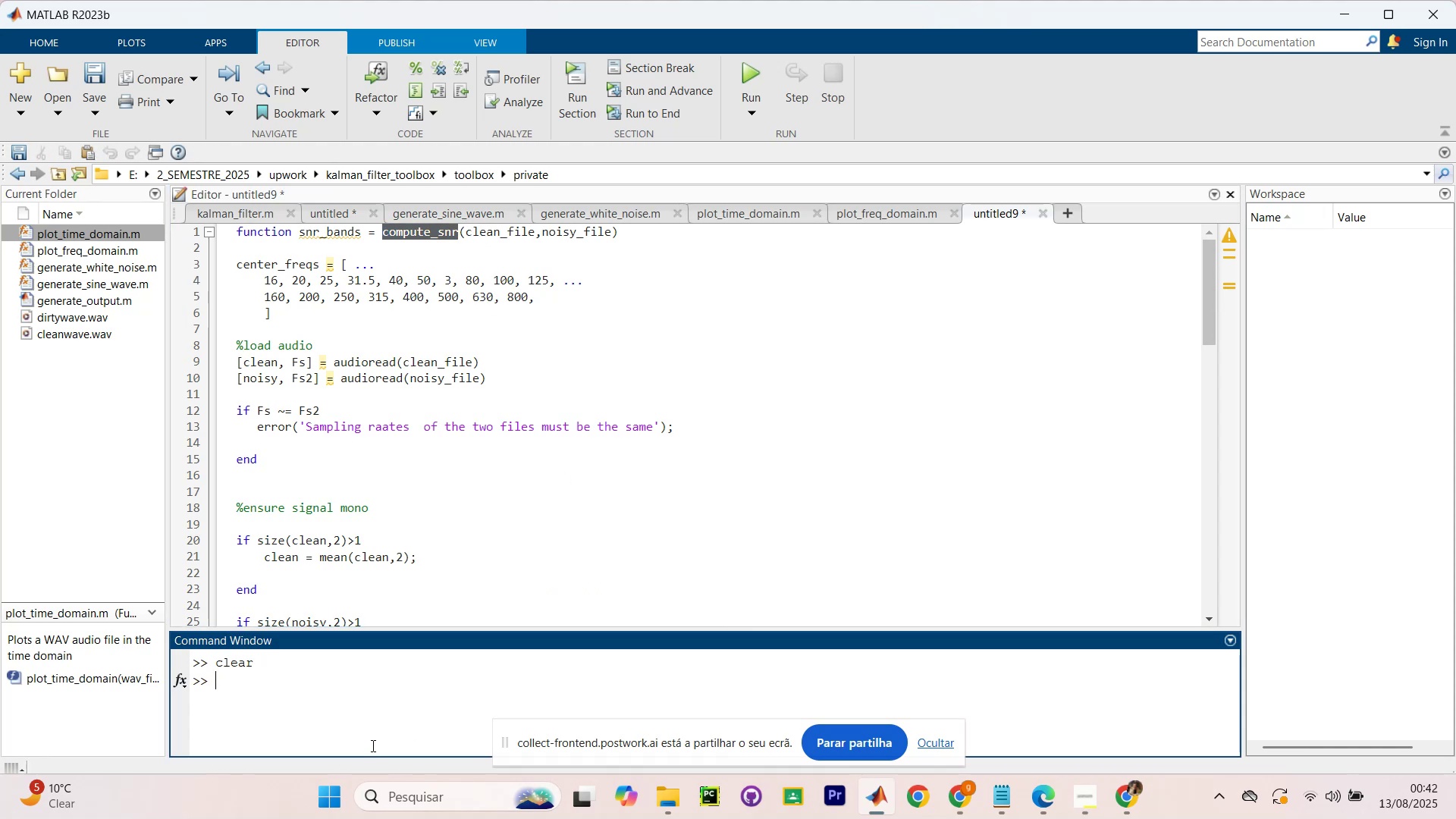 
key(Control+V)
 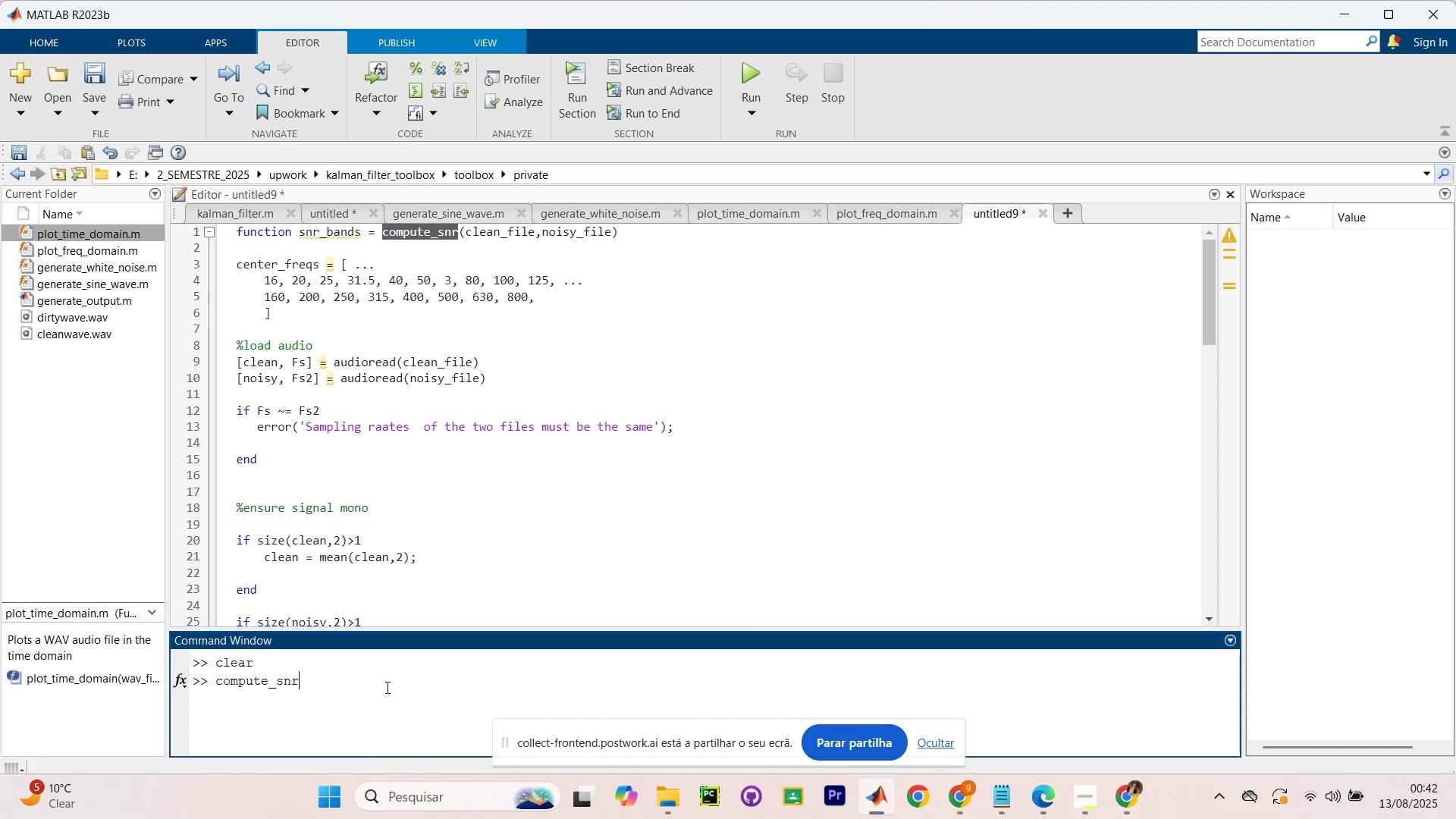 
type((`cleanwave.wav`,dir)
key(Backspace)
key(Backspace)
key(Backspace)
key(Backspace)
type(,`dirtywave.wav`))
 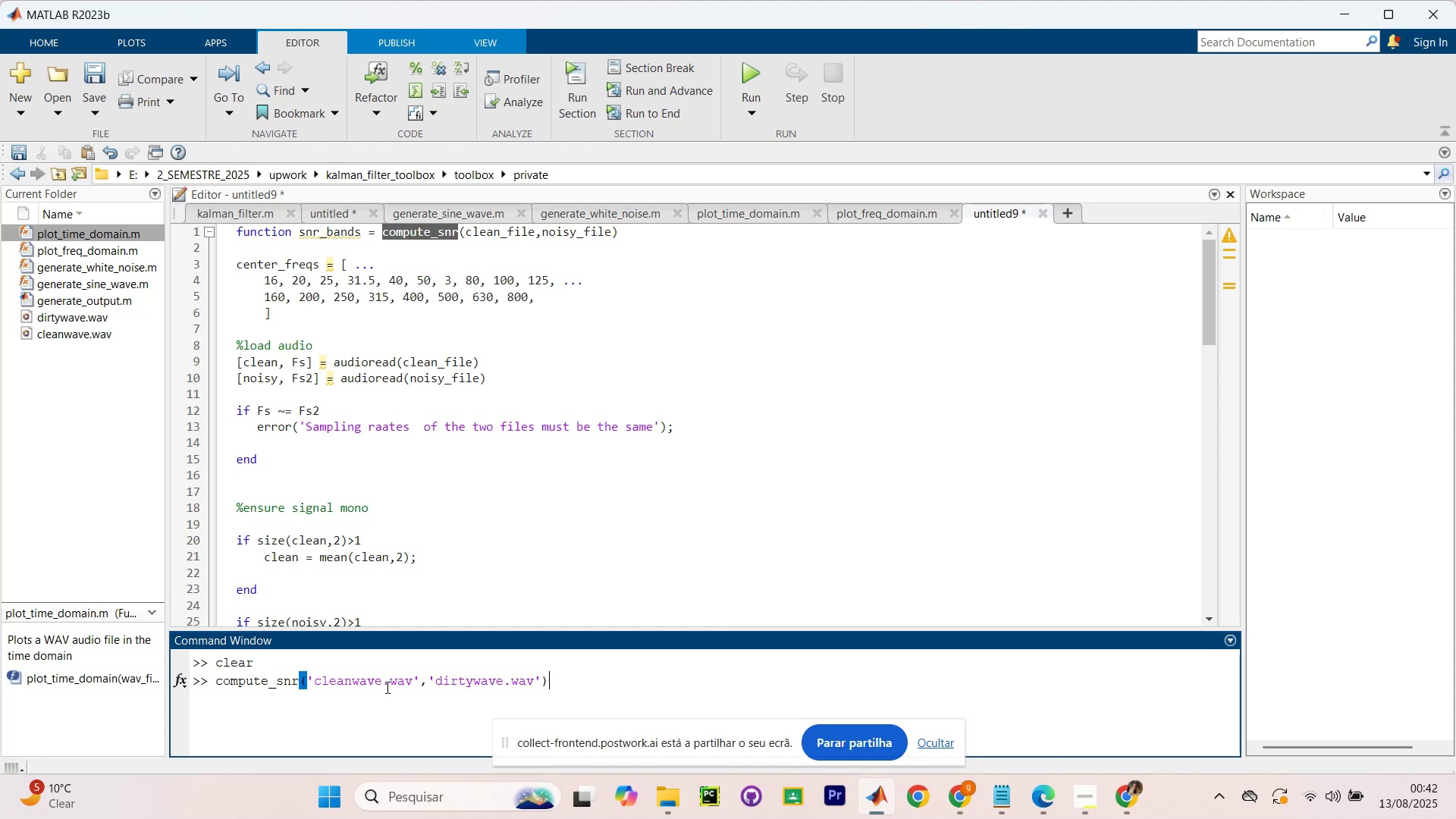 
key(Enter)
 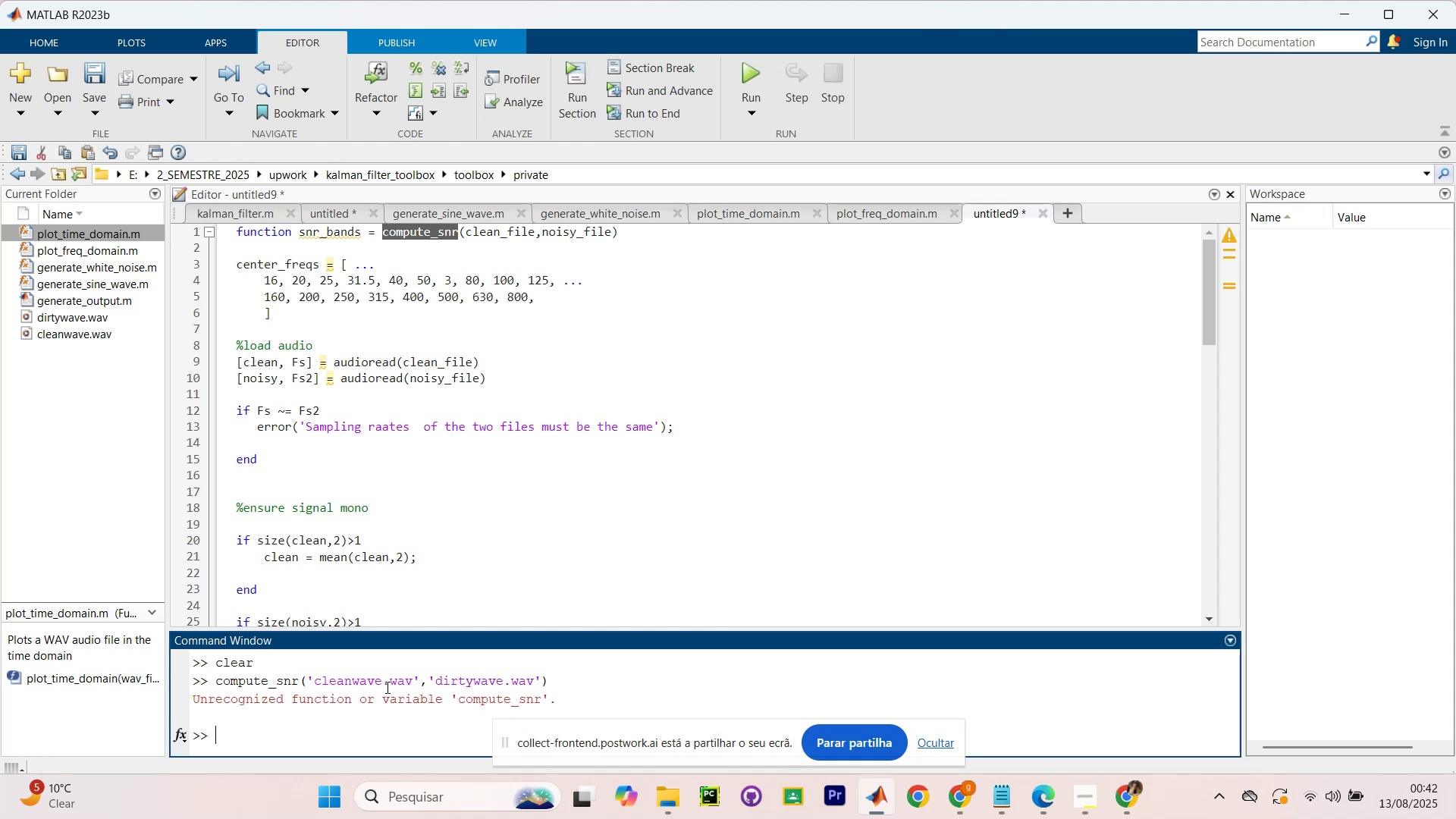 
scroll: coordinate [459, 475], scroll_direction: up, amount: 3.0
 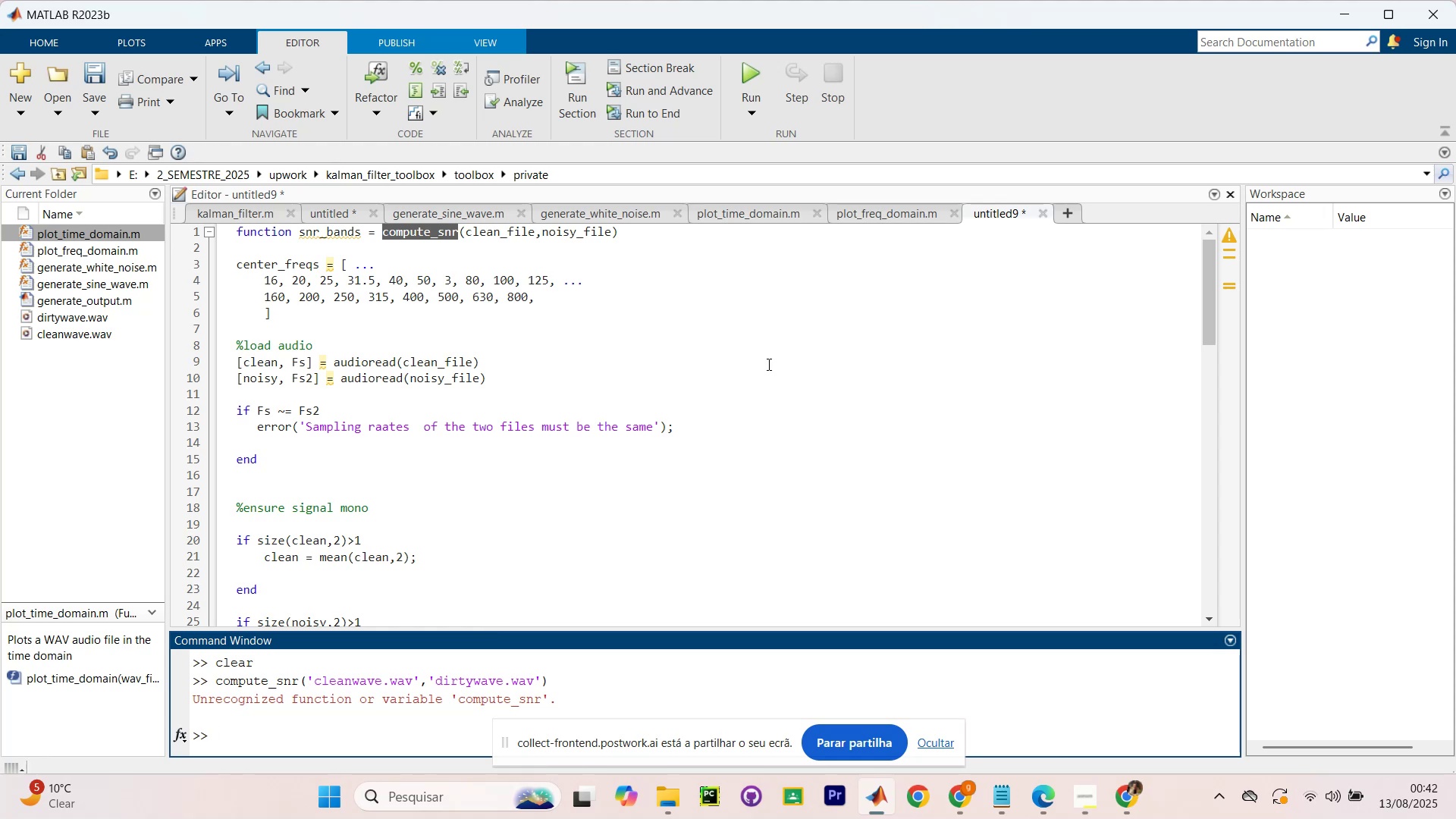 
wait(6.31)
 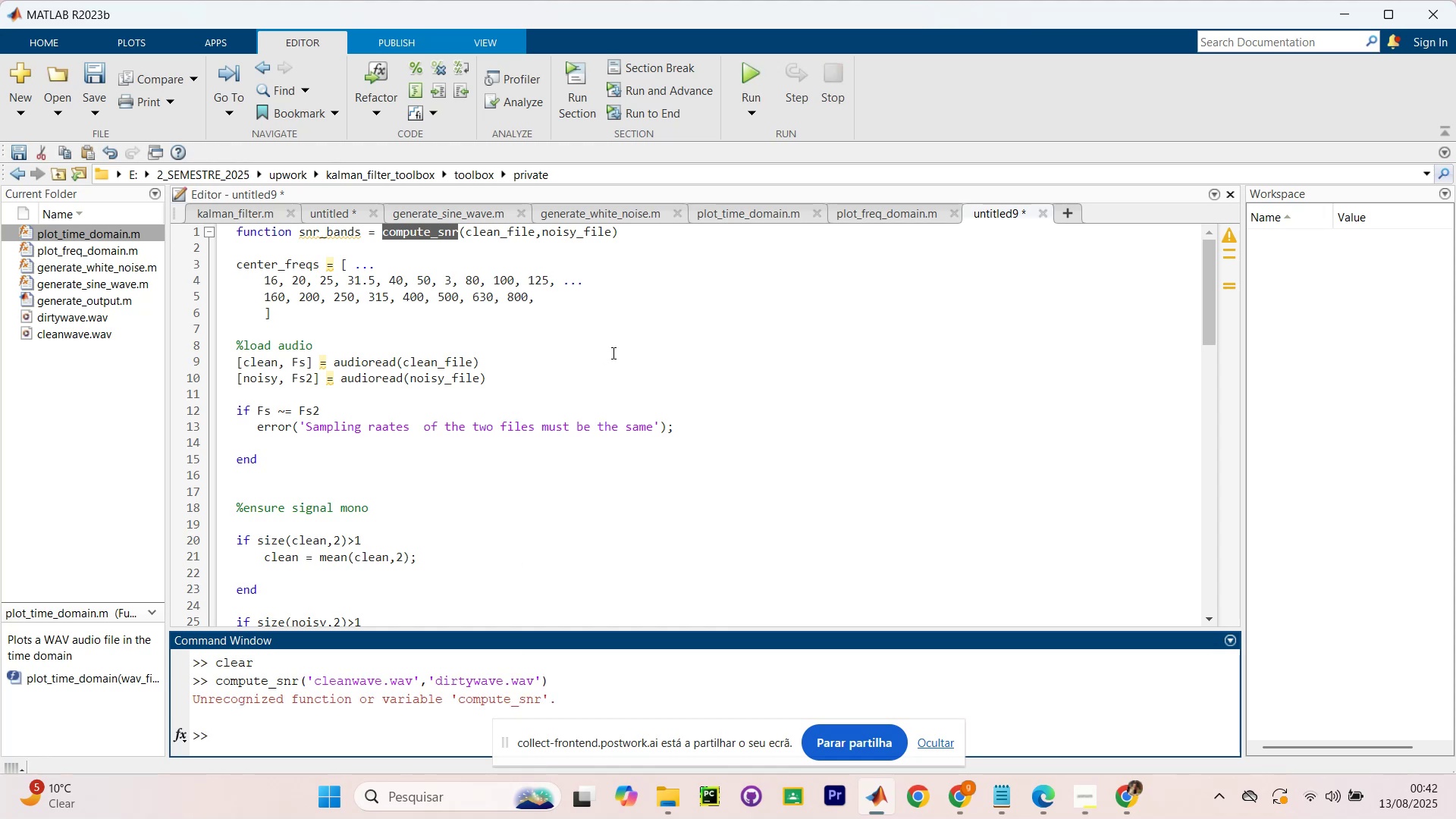 
right_click([789, 307])
 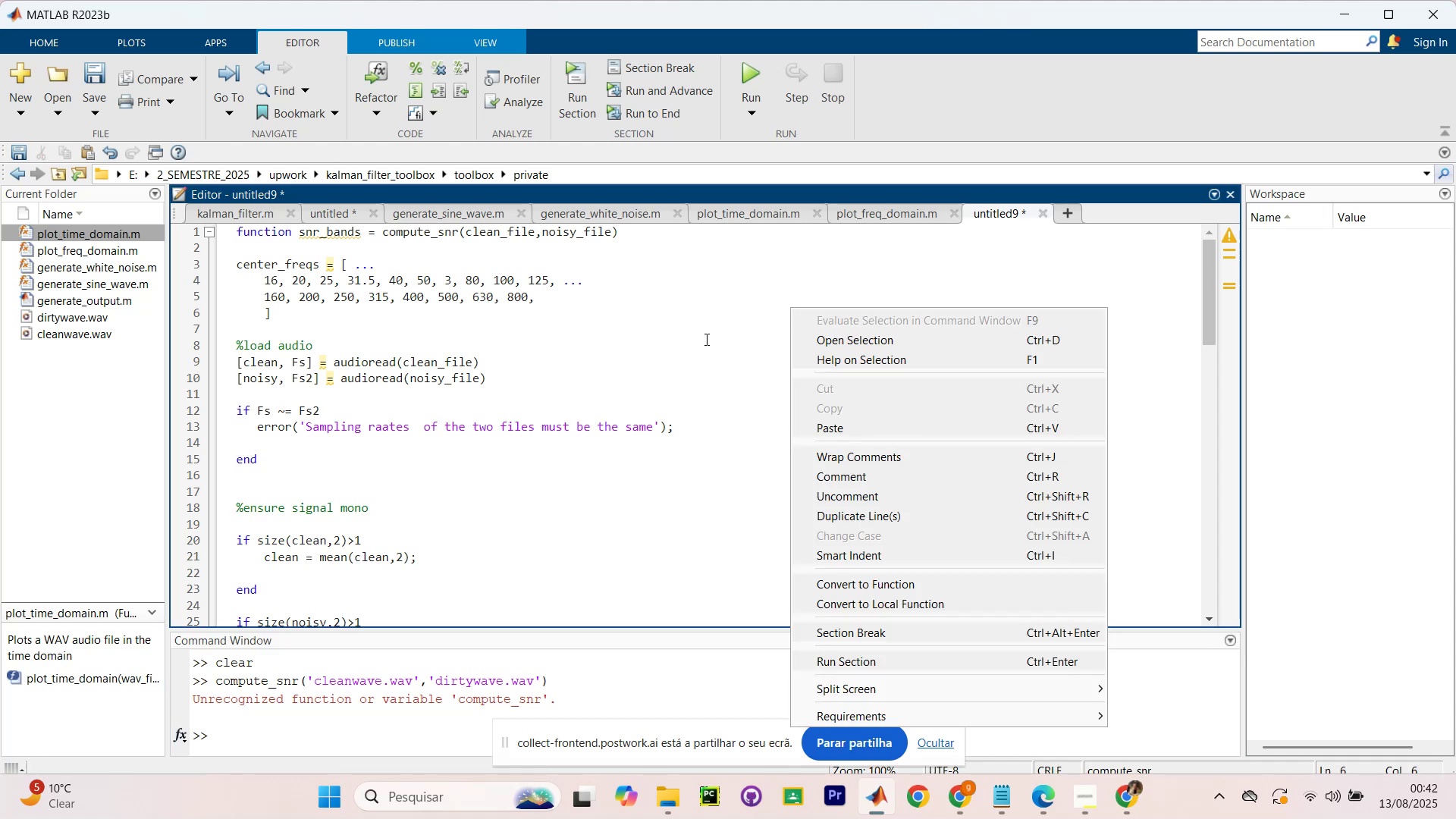 
left_click([705, 339])
 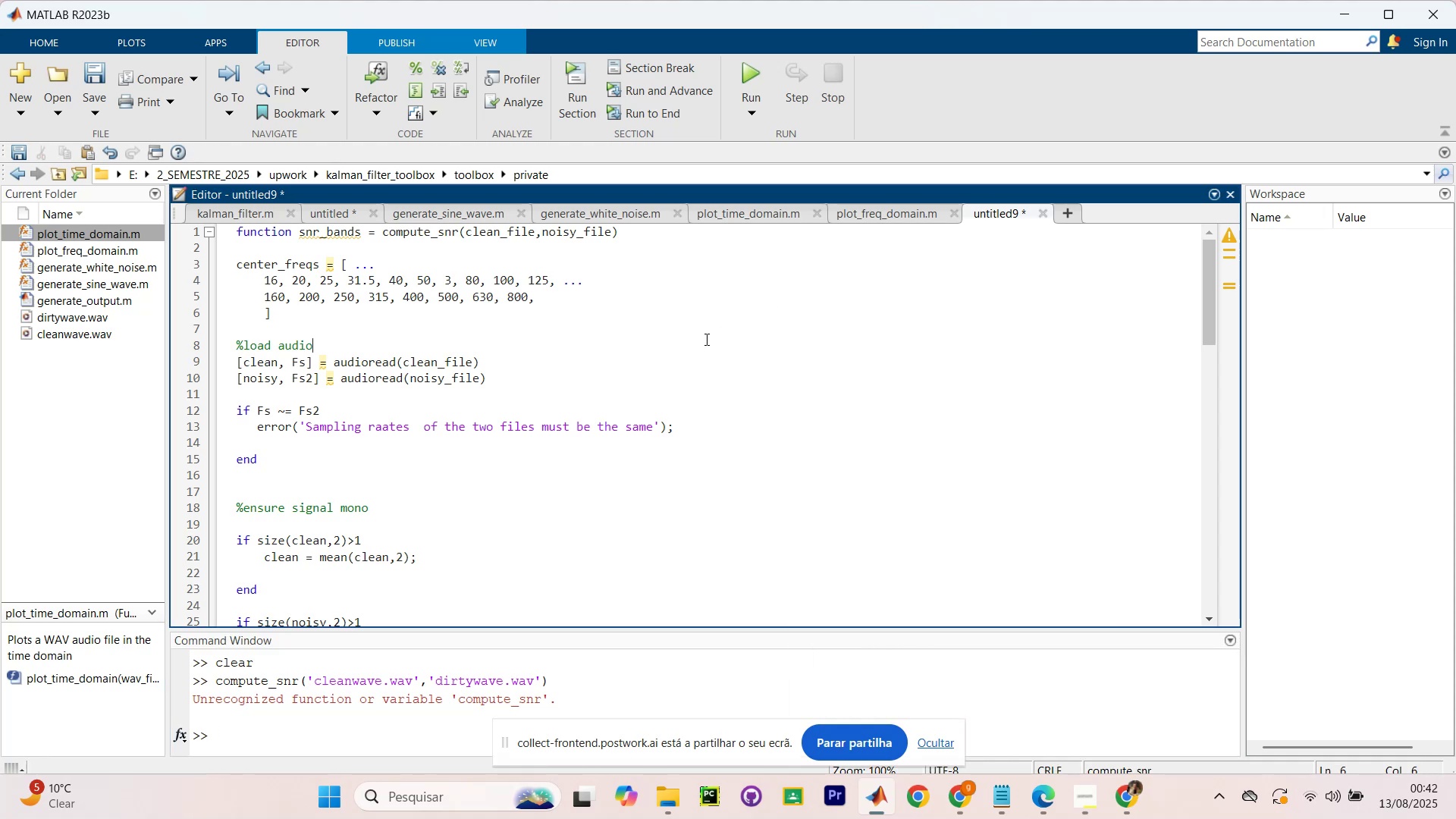 
key(Control+S)
 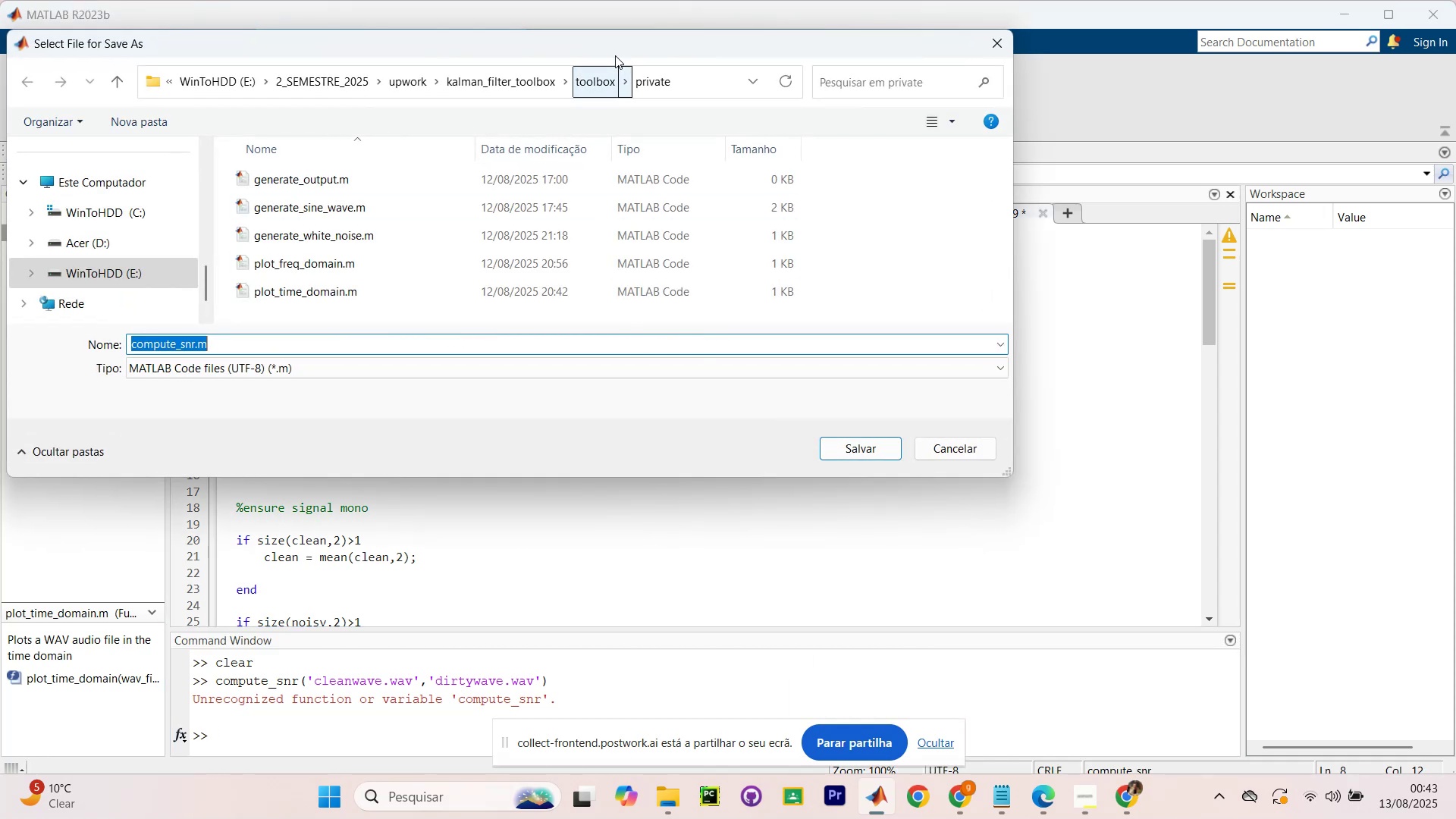 
left_click_drag(start_coordinate=[608, 43], to_coordinate=[989, 279])
 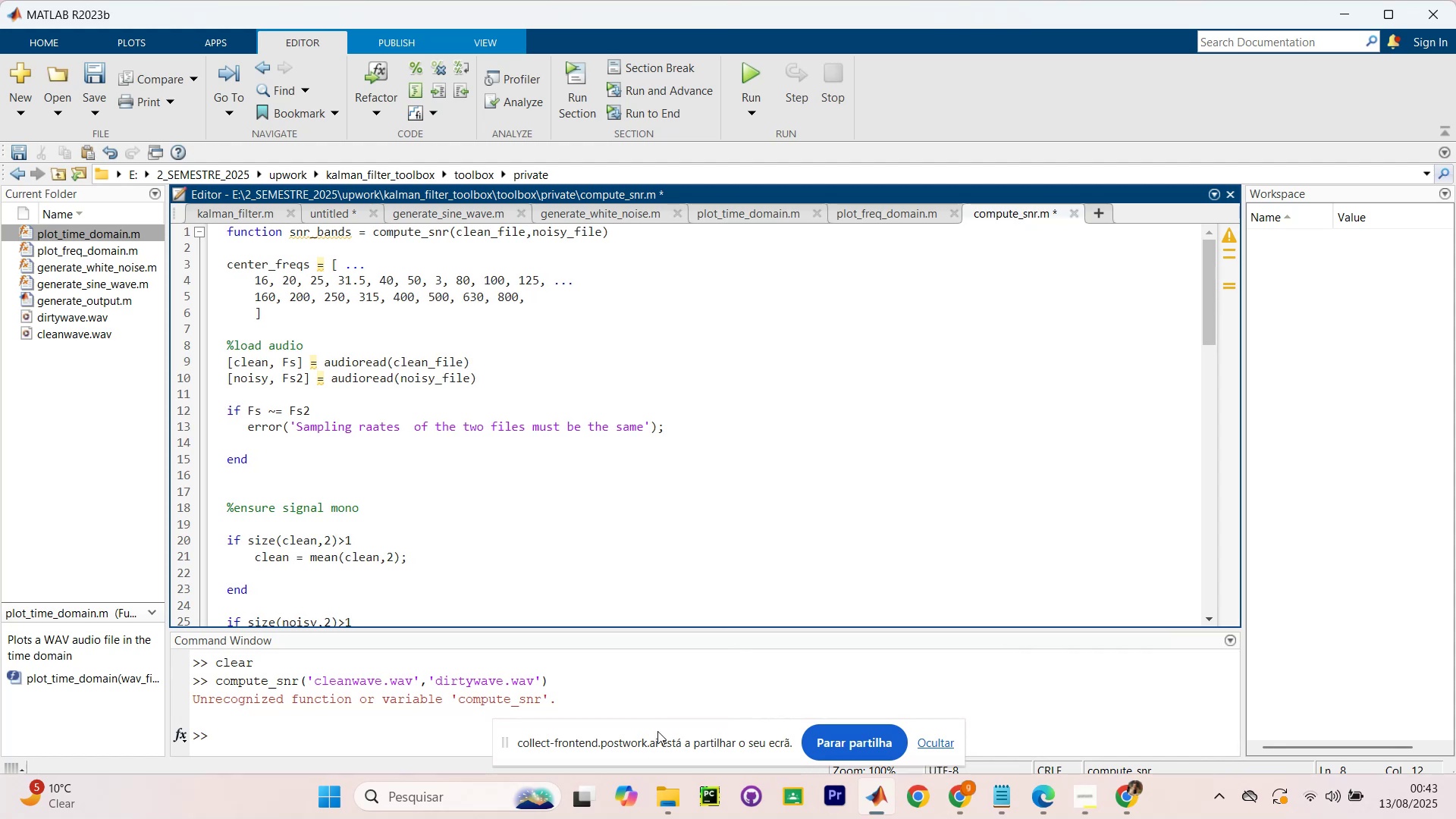 
left_click_drag(start_coordinate=[574, 681], to_coordinate=[213, 679])
 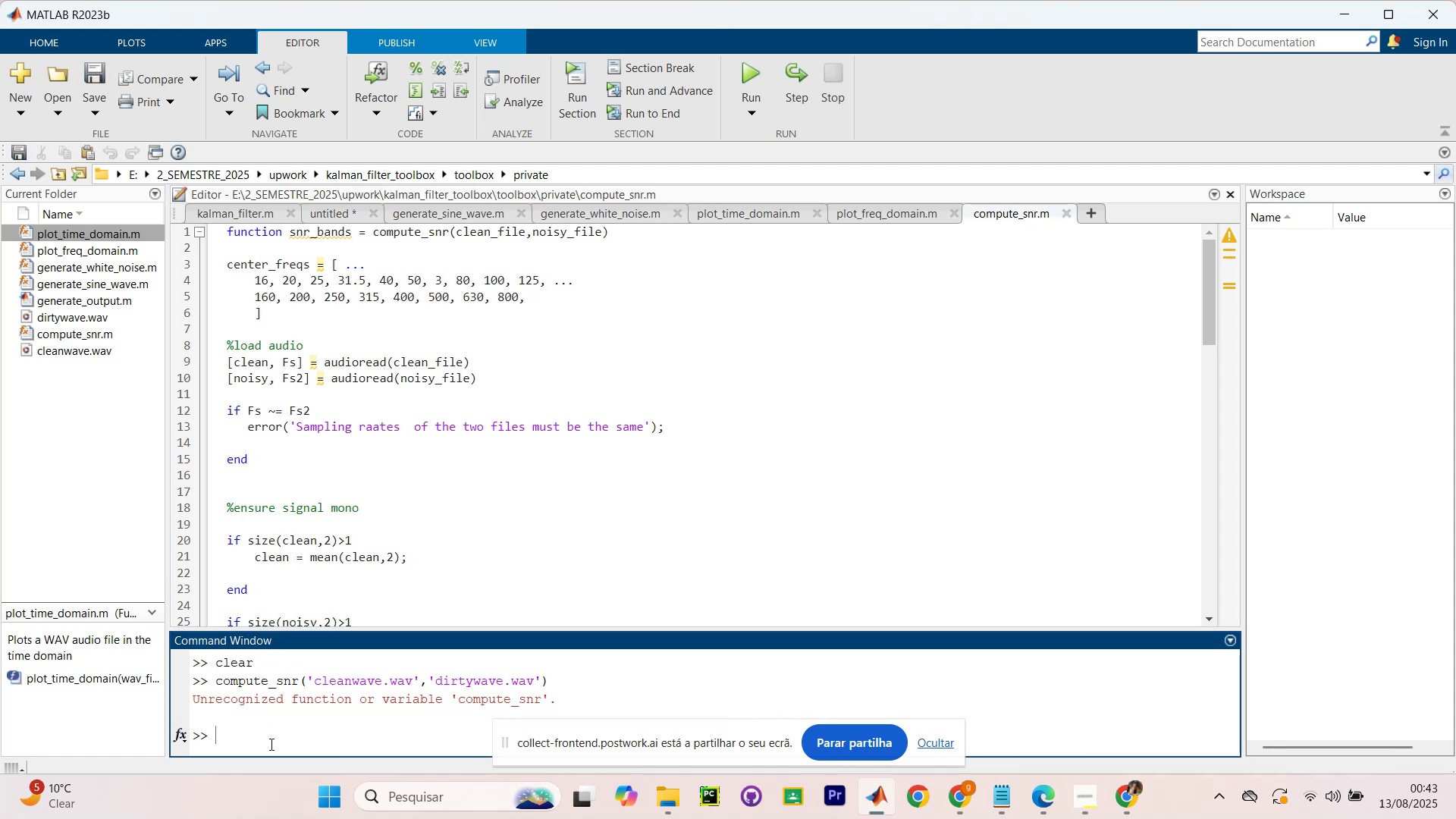 
key(Control+C)
 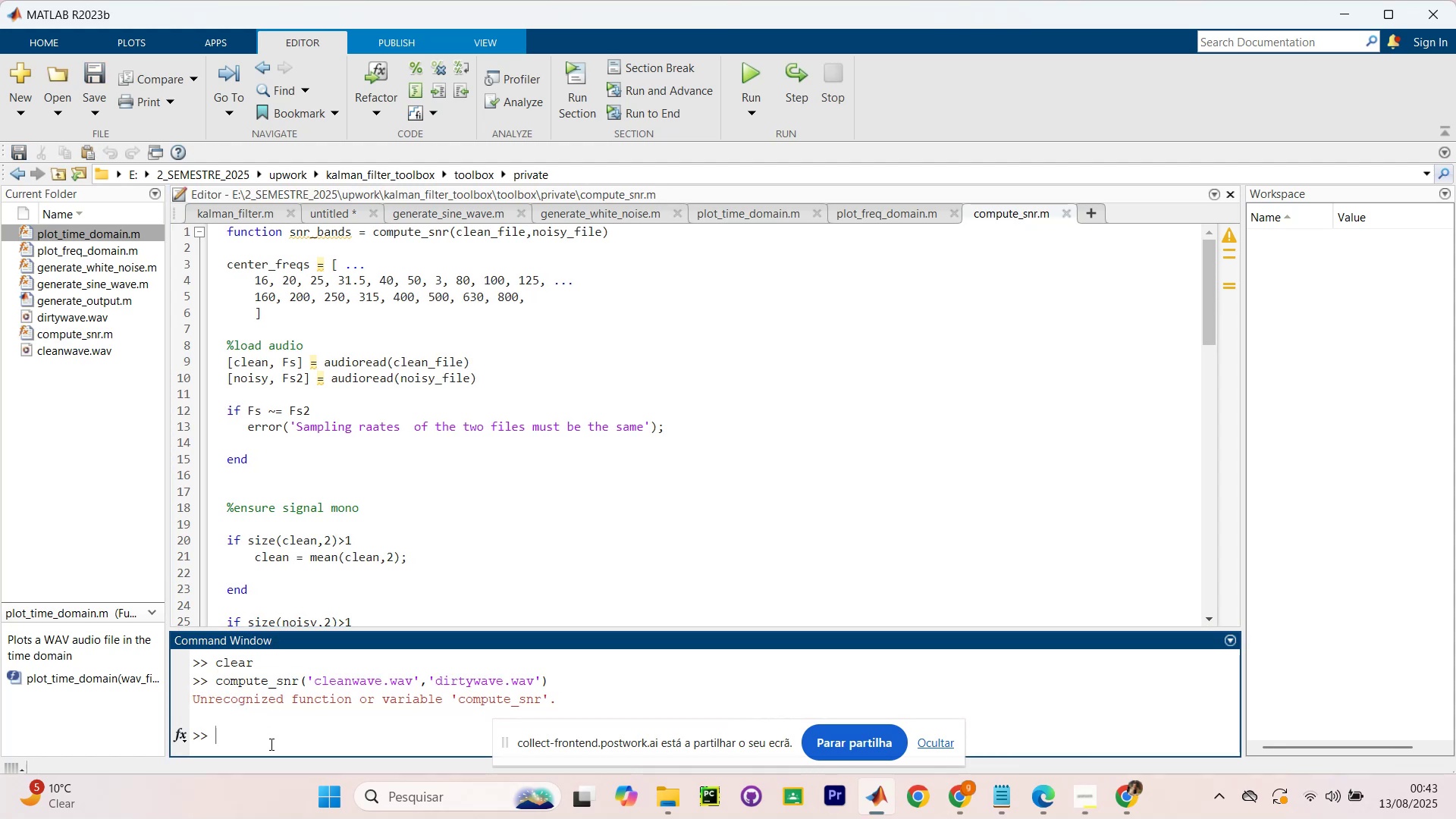 
left_click([270, 744])
 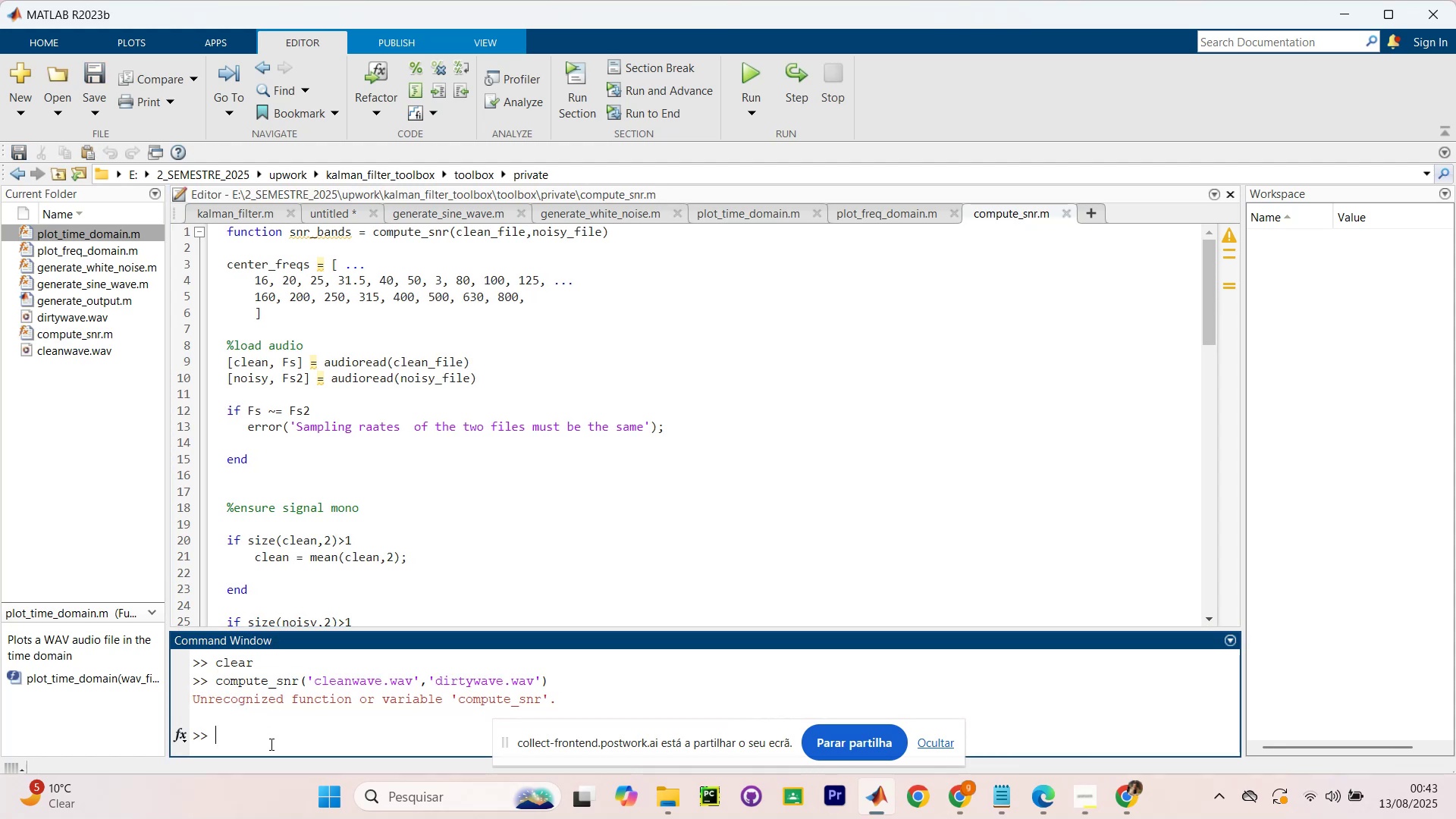 
key(Control+ControlLeft)
 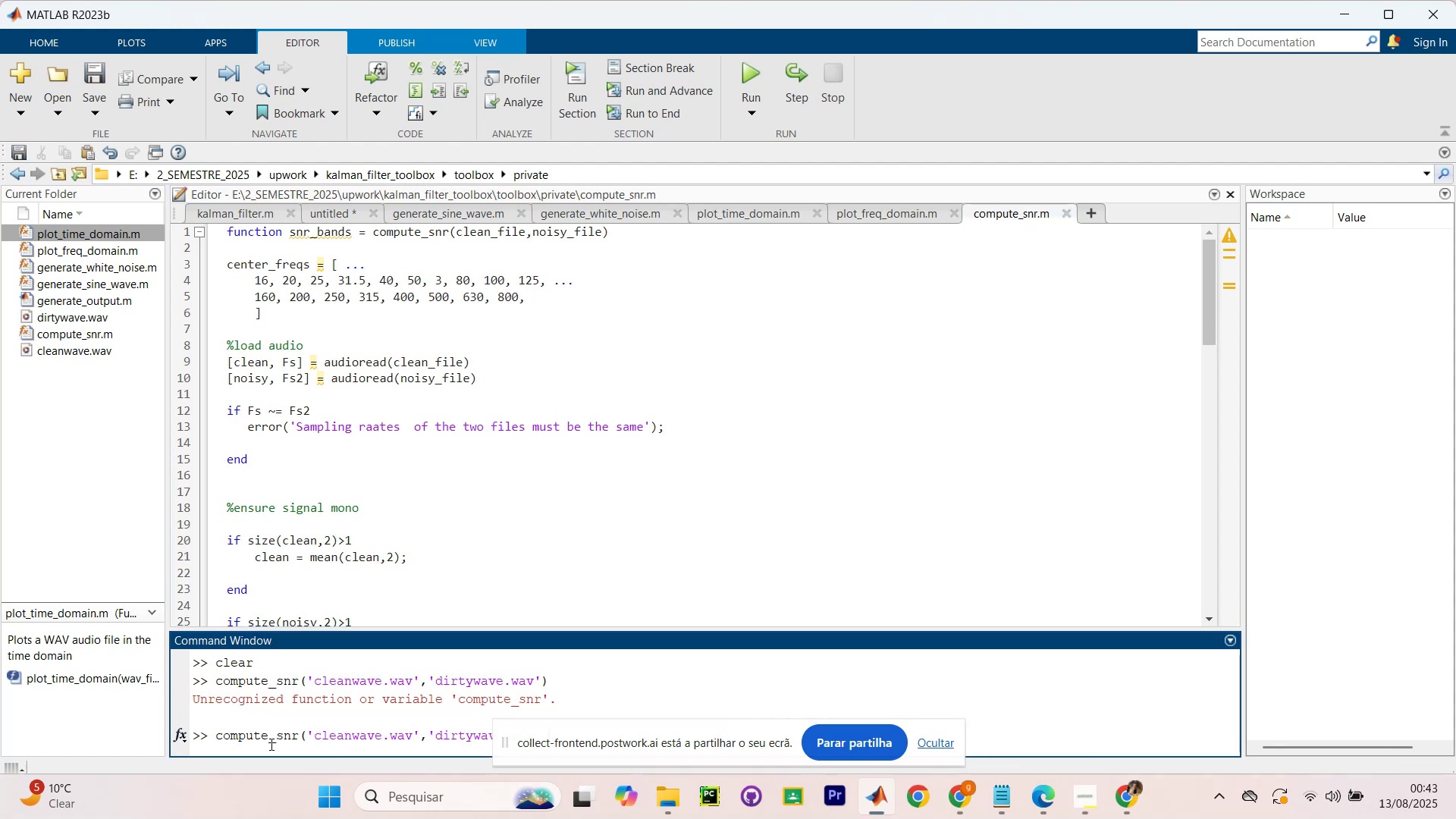 
key(Control+V)
 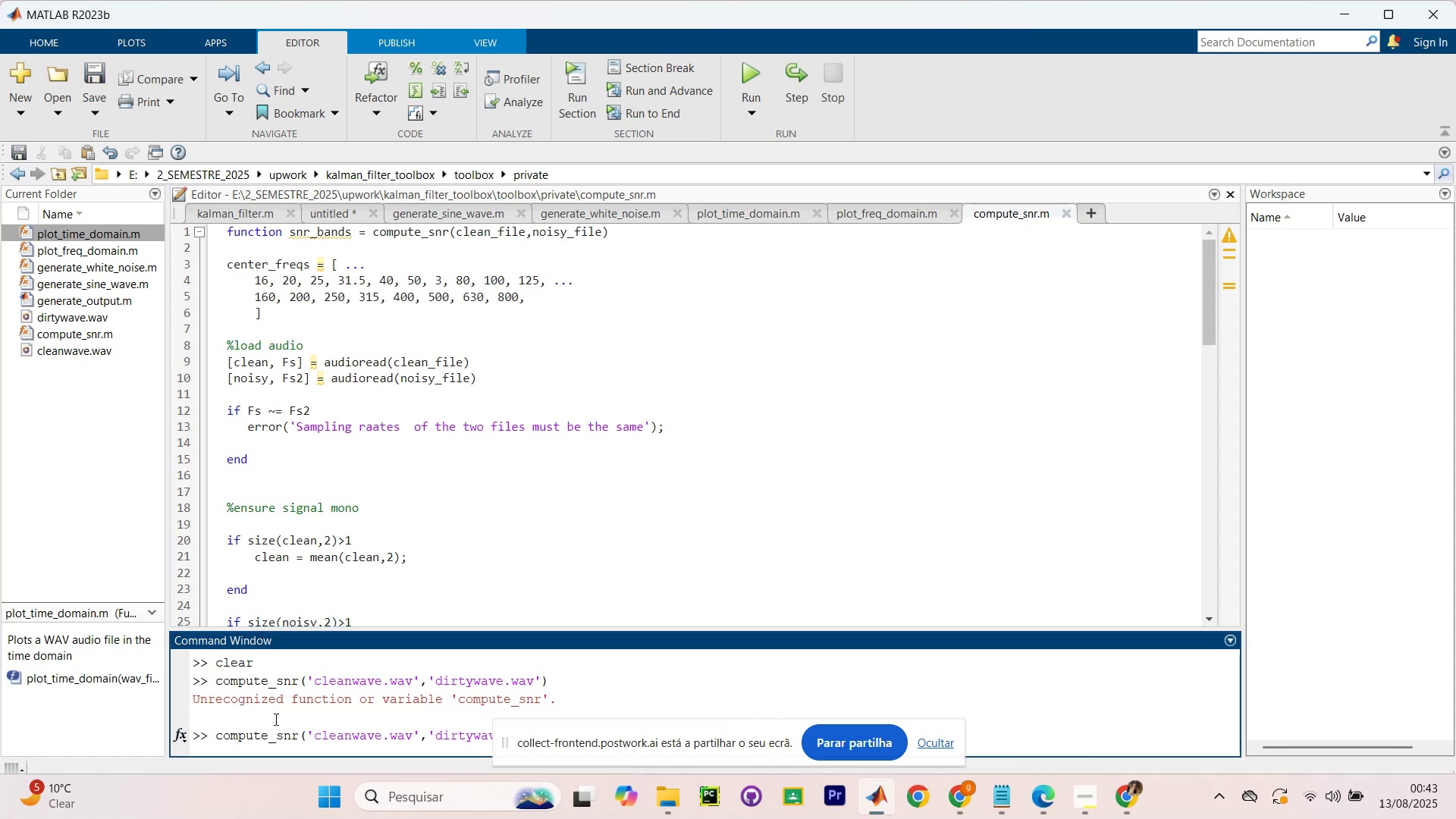 
key(NumpadEnter)
 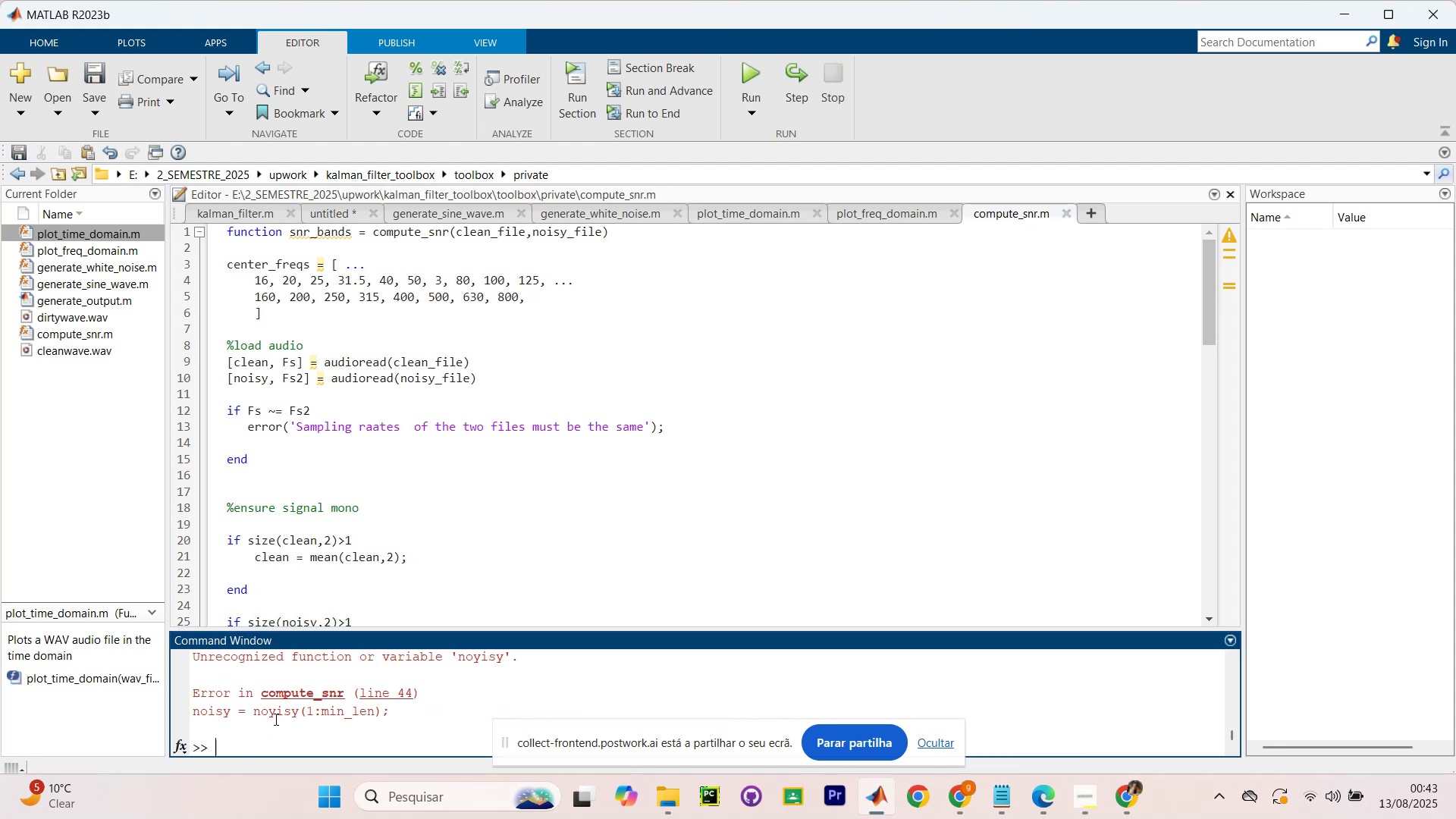 
scroll: coordinate [335, 682], scroll_direction: up, amount: 55.0
 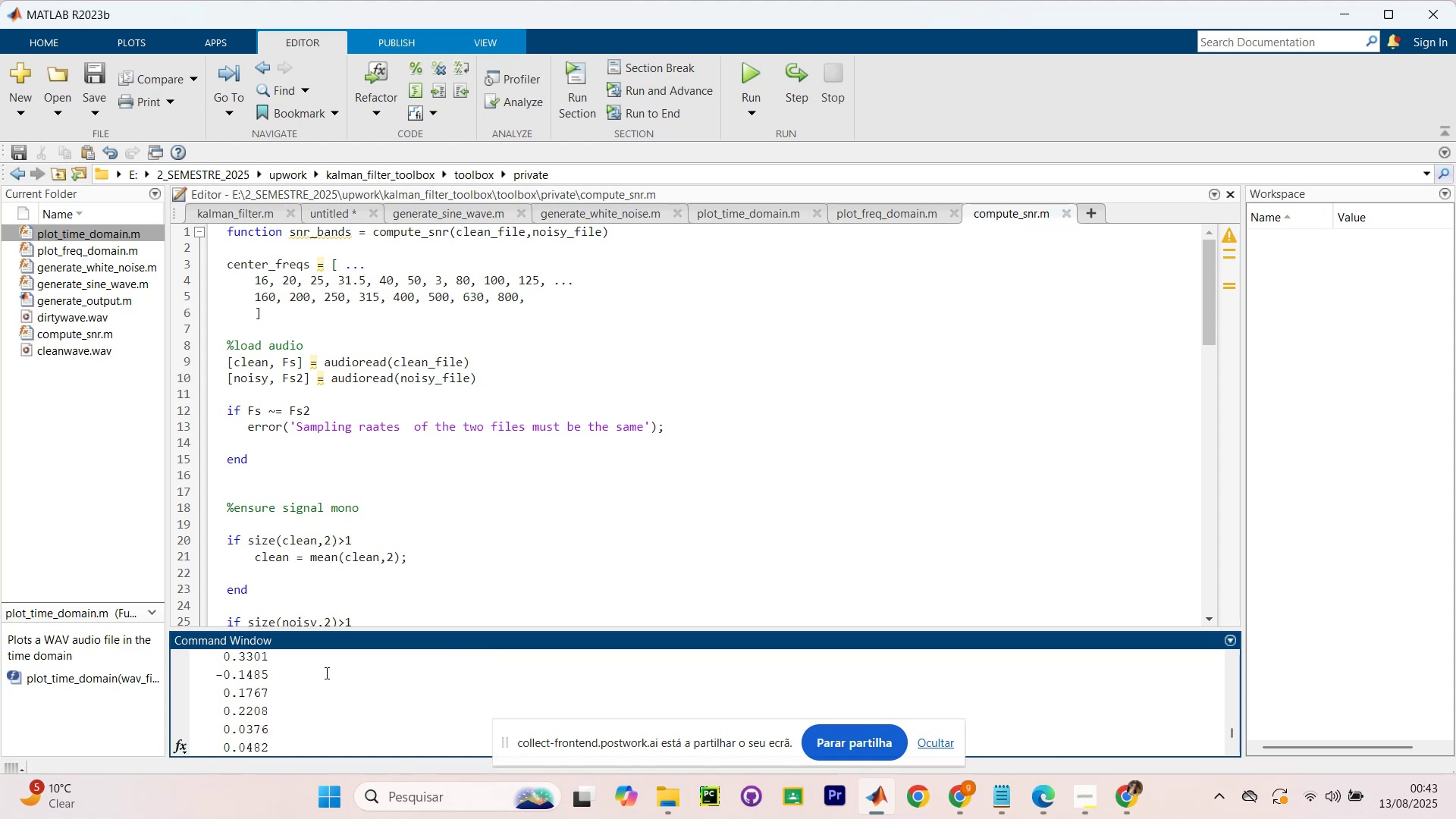 
wait(10.3)
 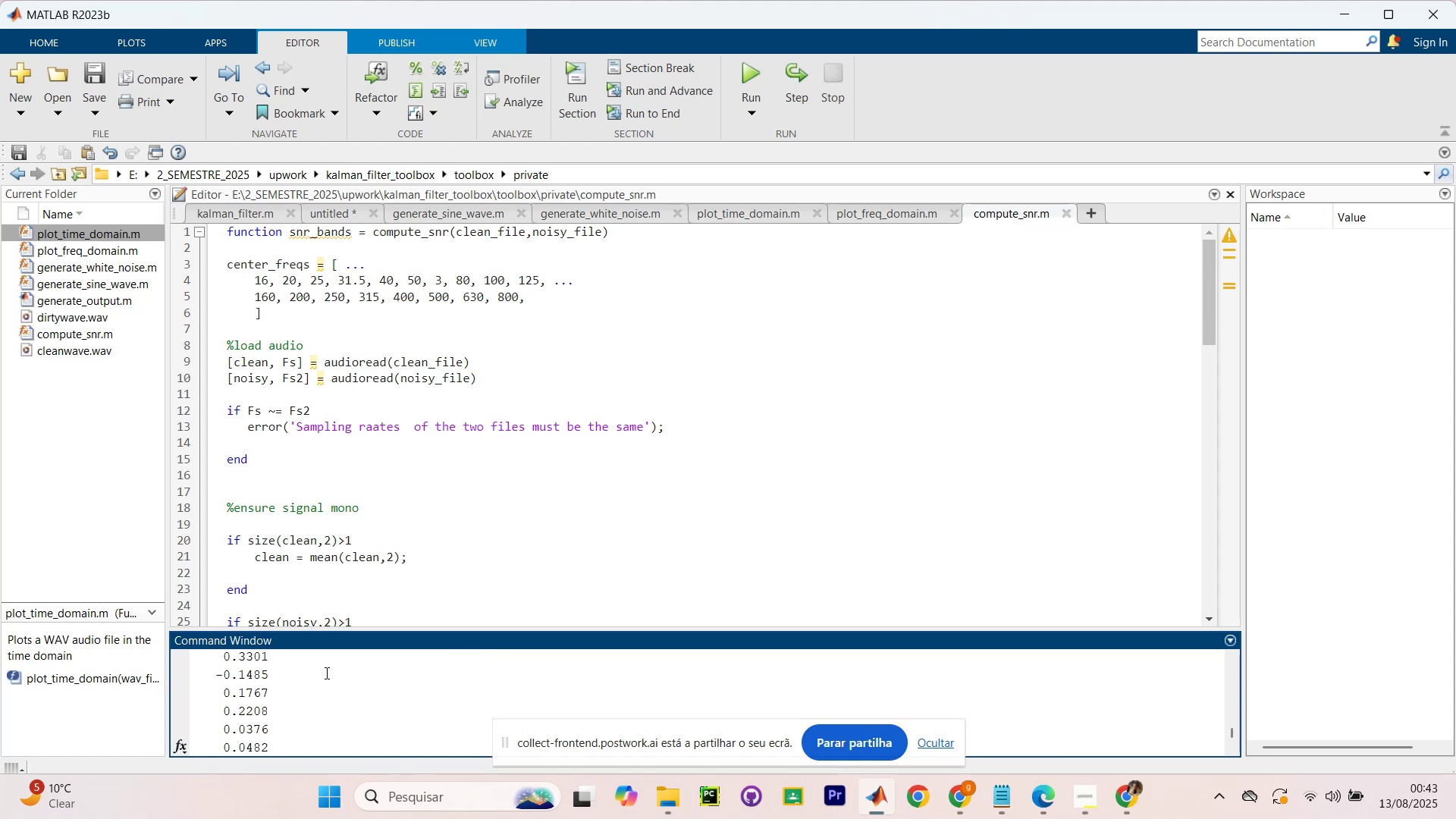 
scroll: coordinate [480, 572], scroll_direction: down, amount: 21.0
 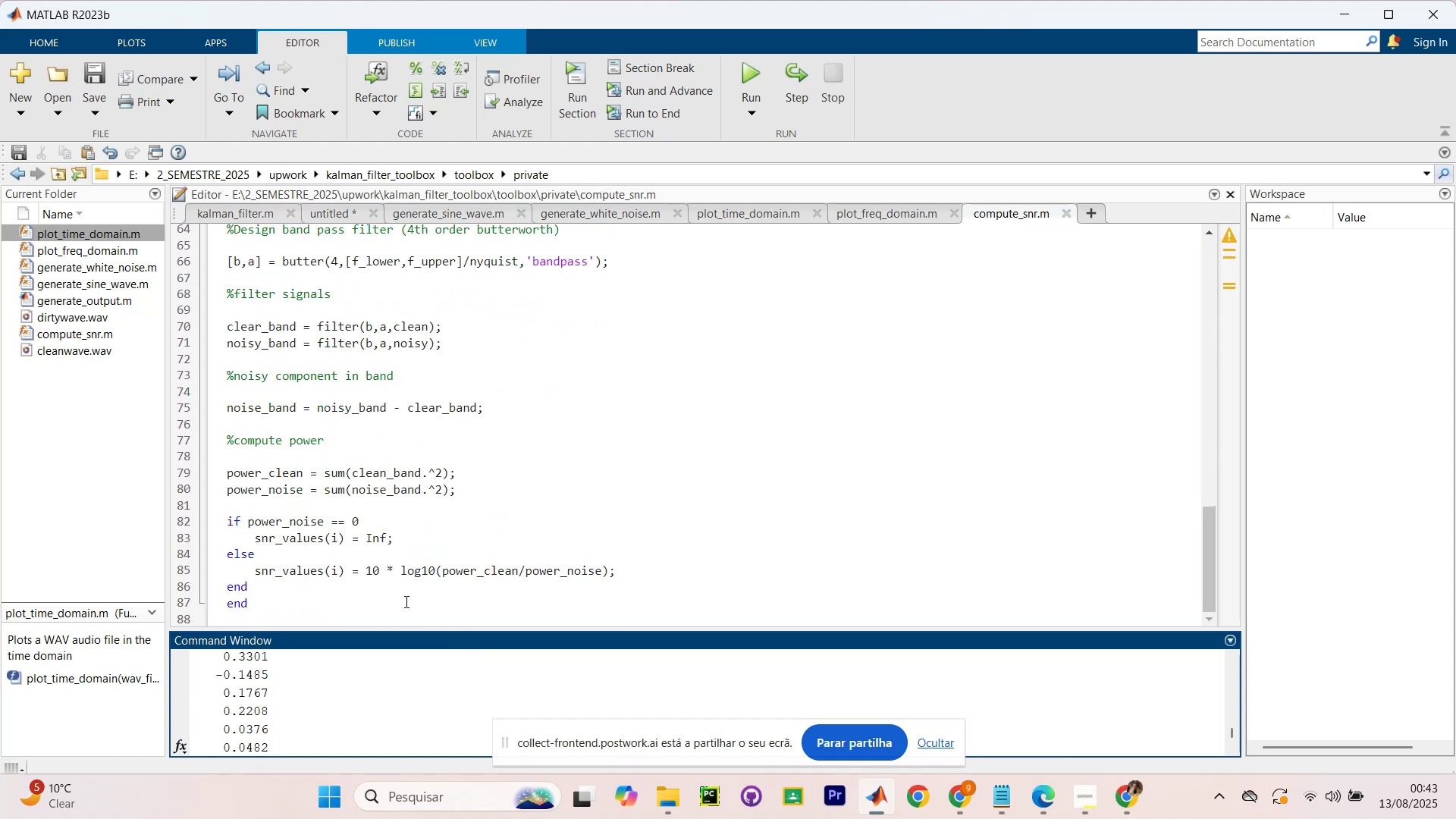 
left_click([406, 599])
 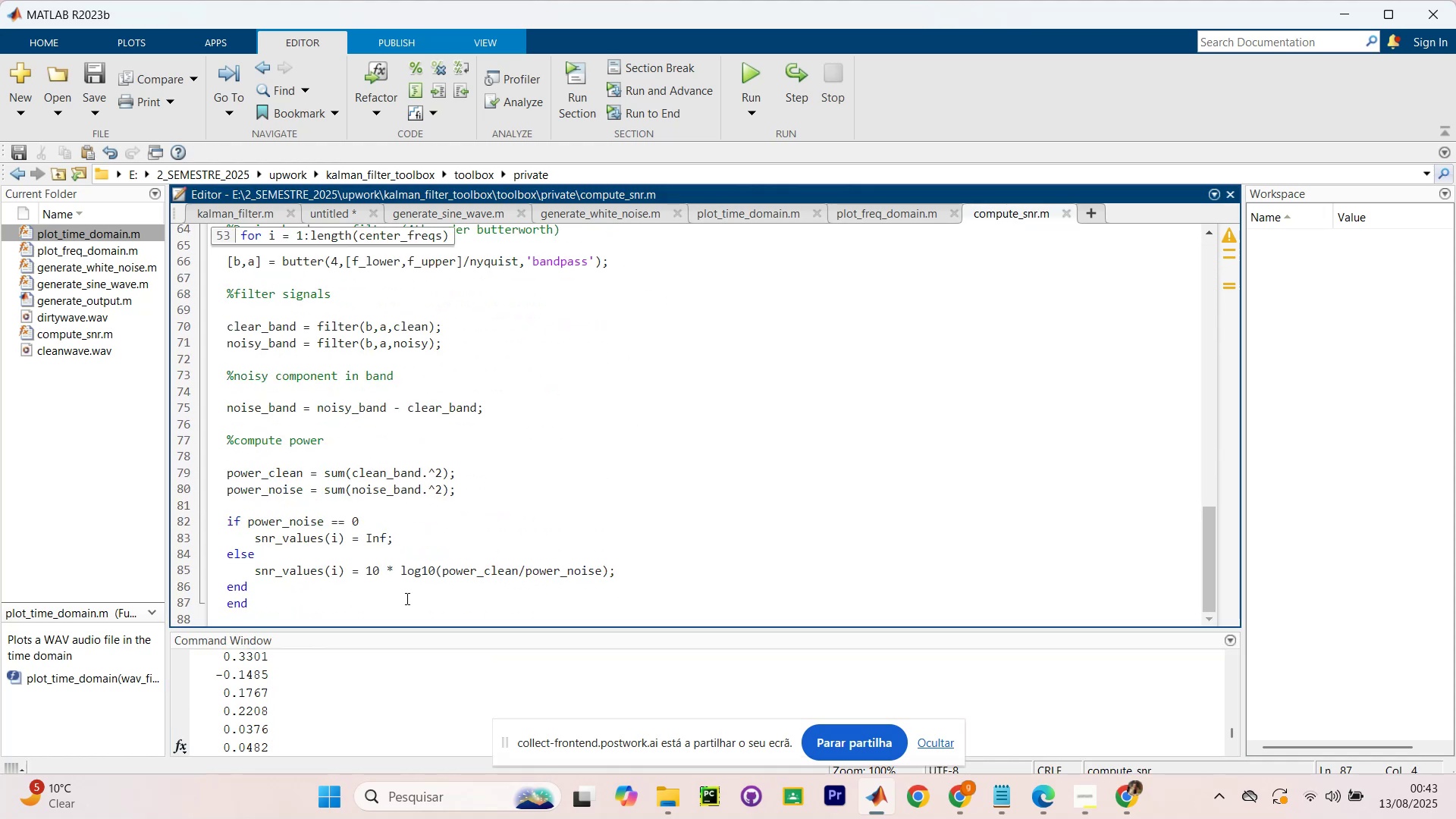 
key(NumpadEnter)
key(NumpadEnter)
type(%prepare output struct)
 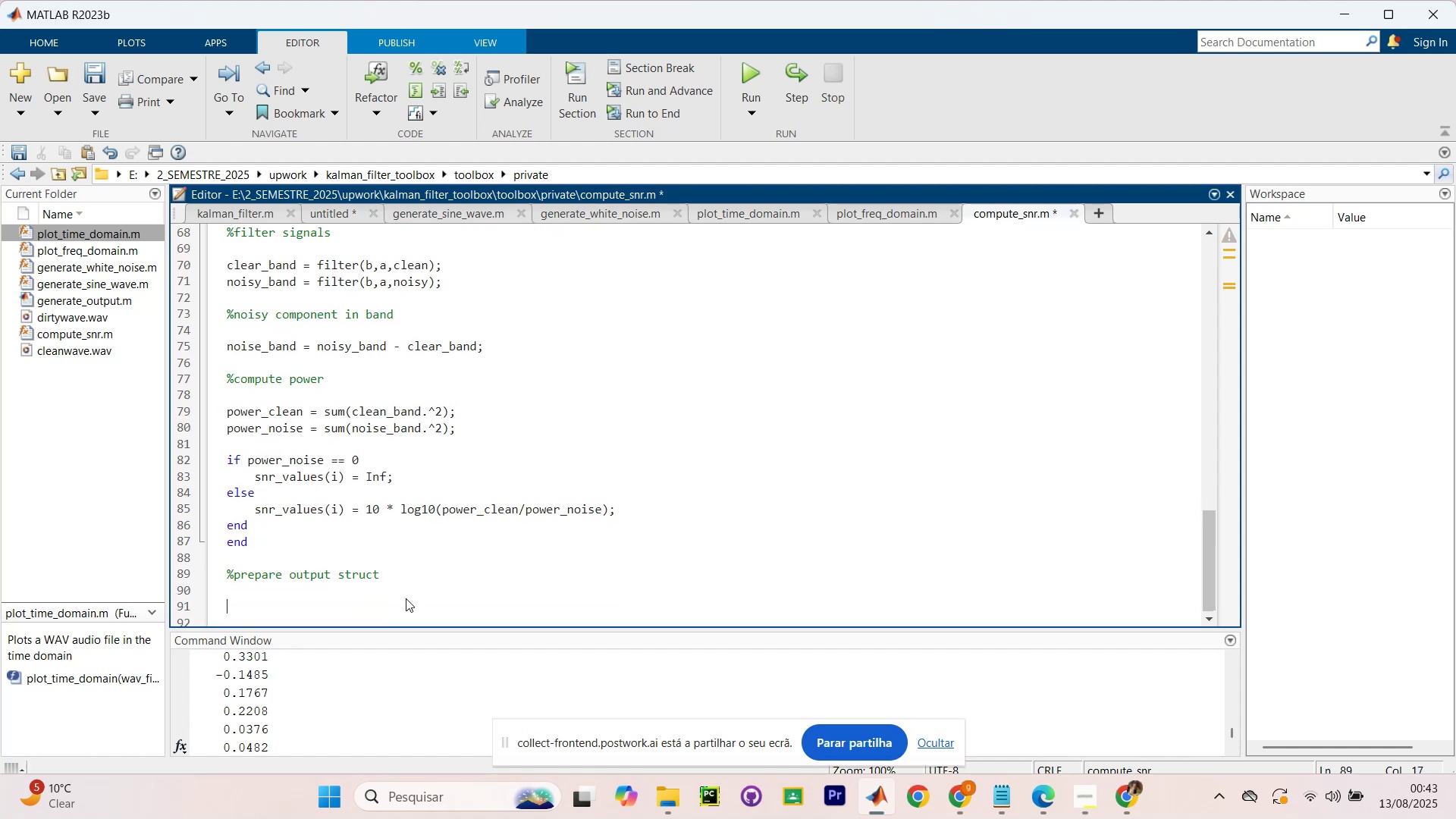 
 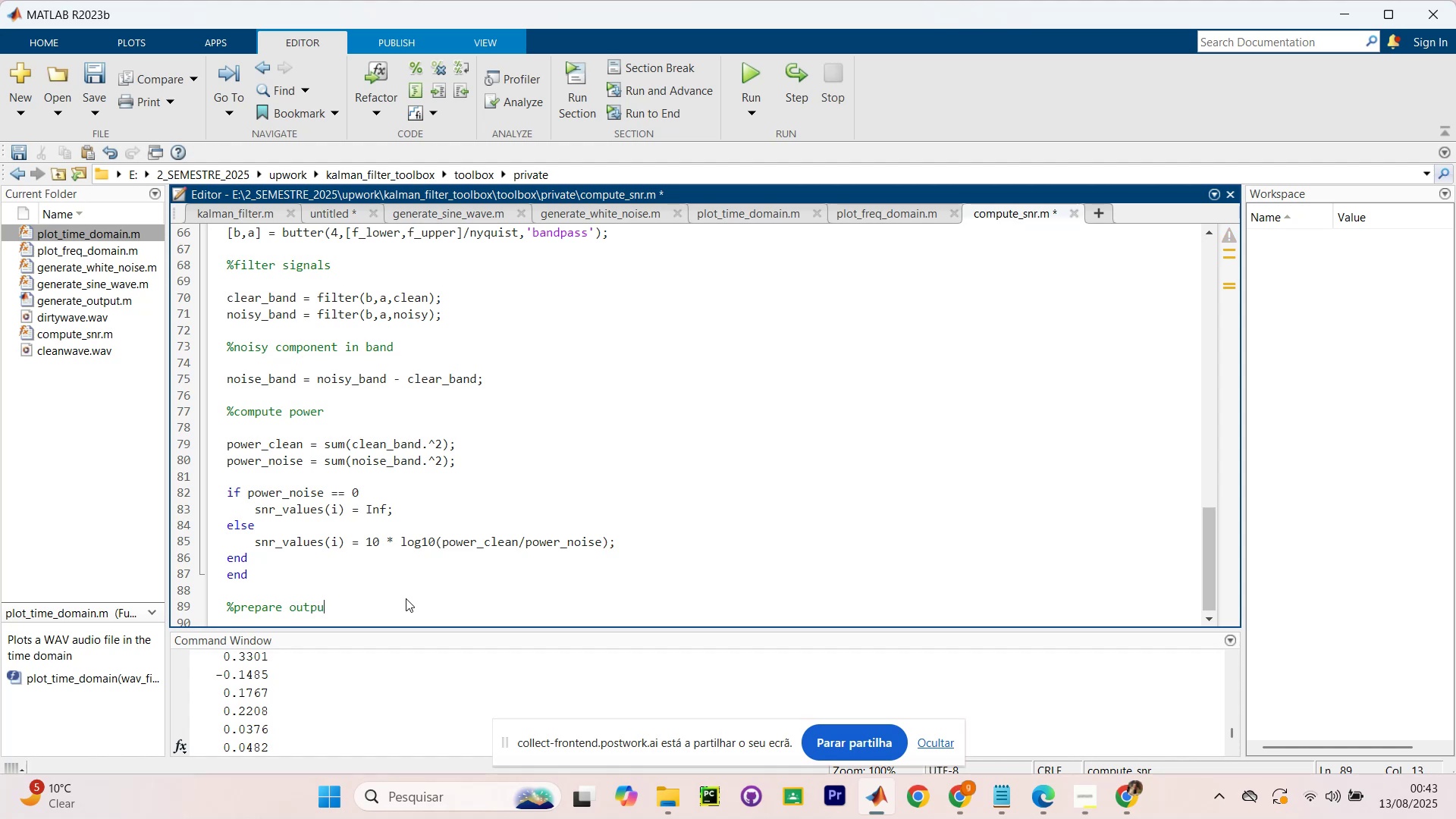 
key(Enter)
 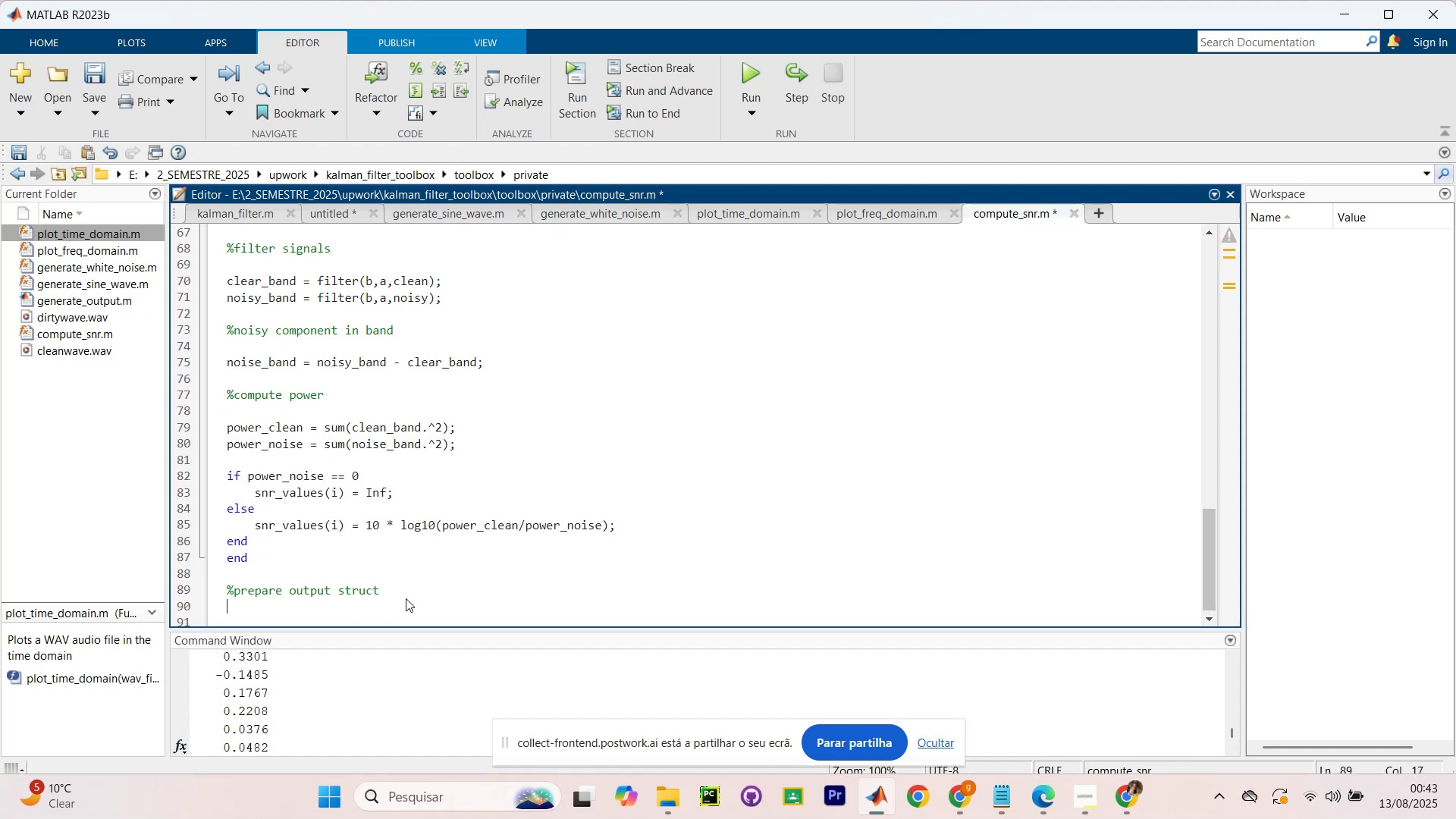 
key(Enter)
 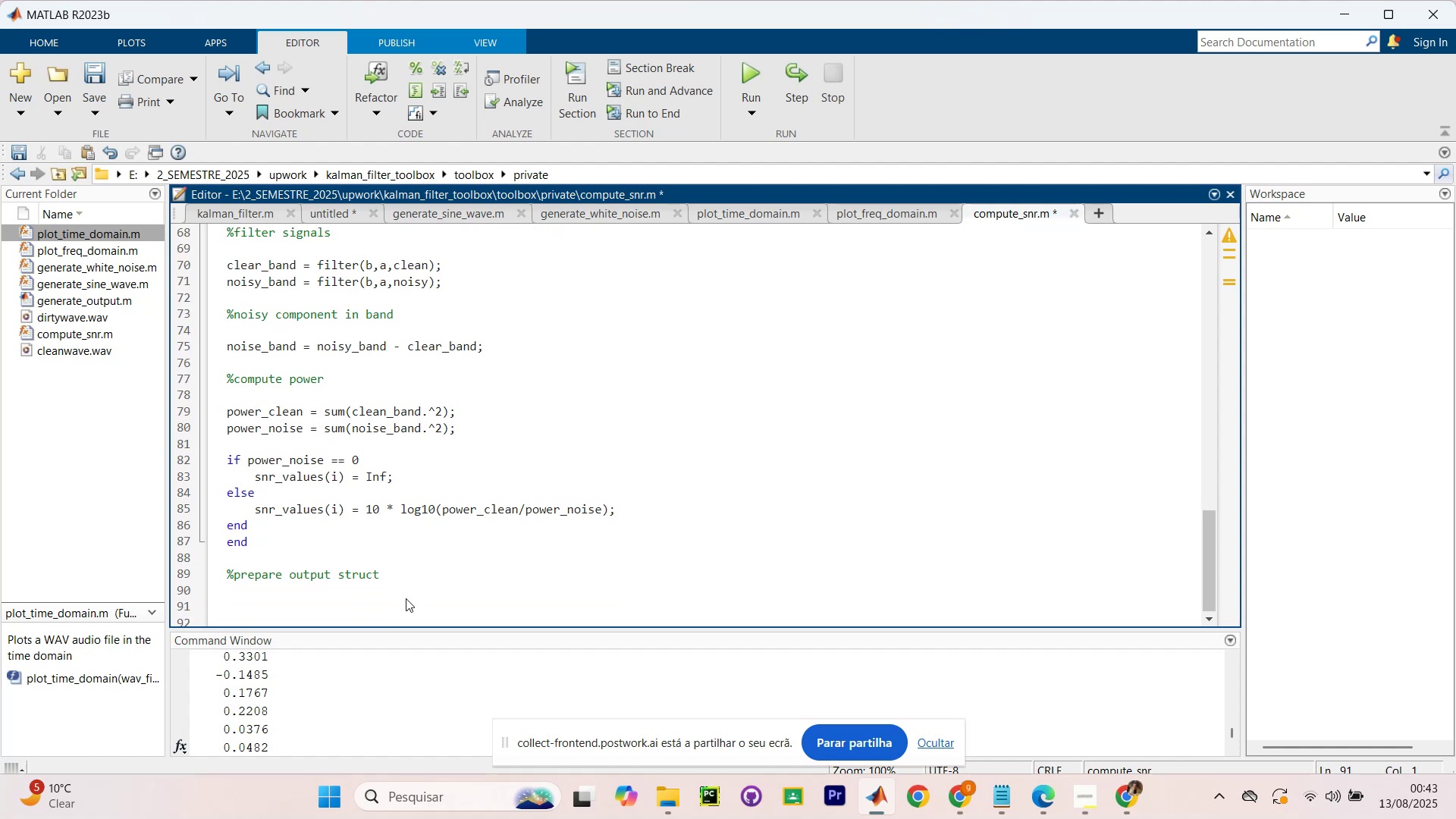 
type(snr_bands.center_freq = center)
 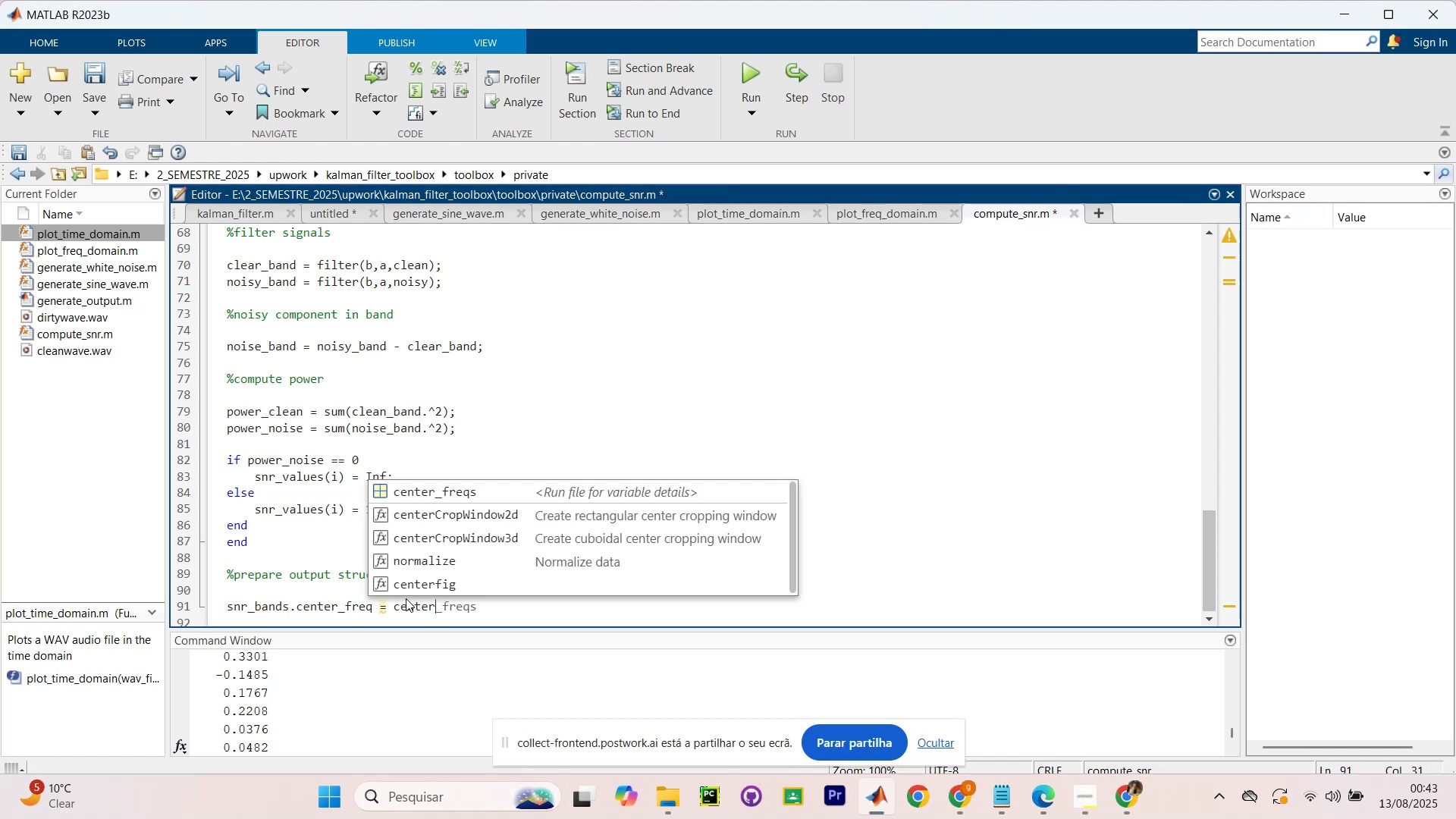 
key(ArrowRight)
 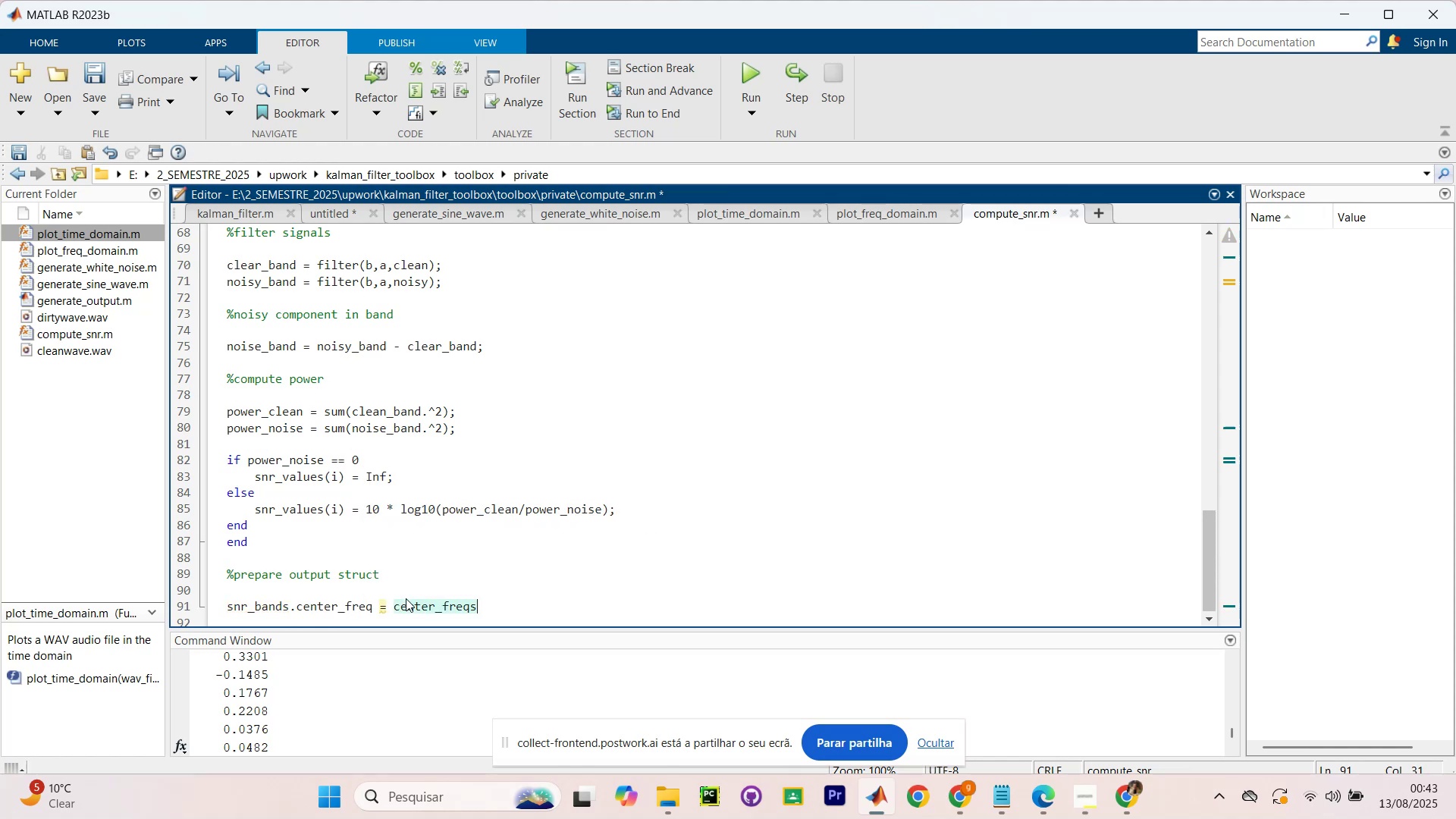 
key(Slash)
 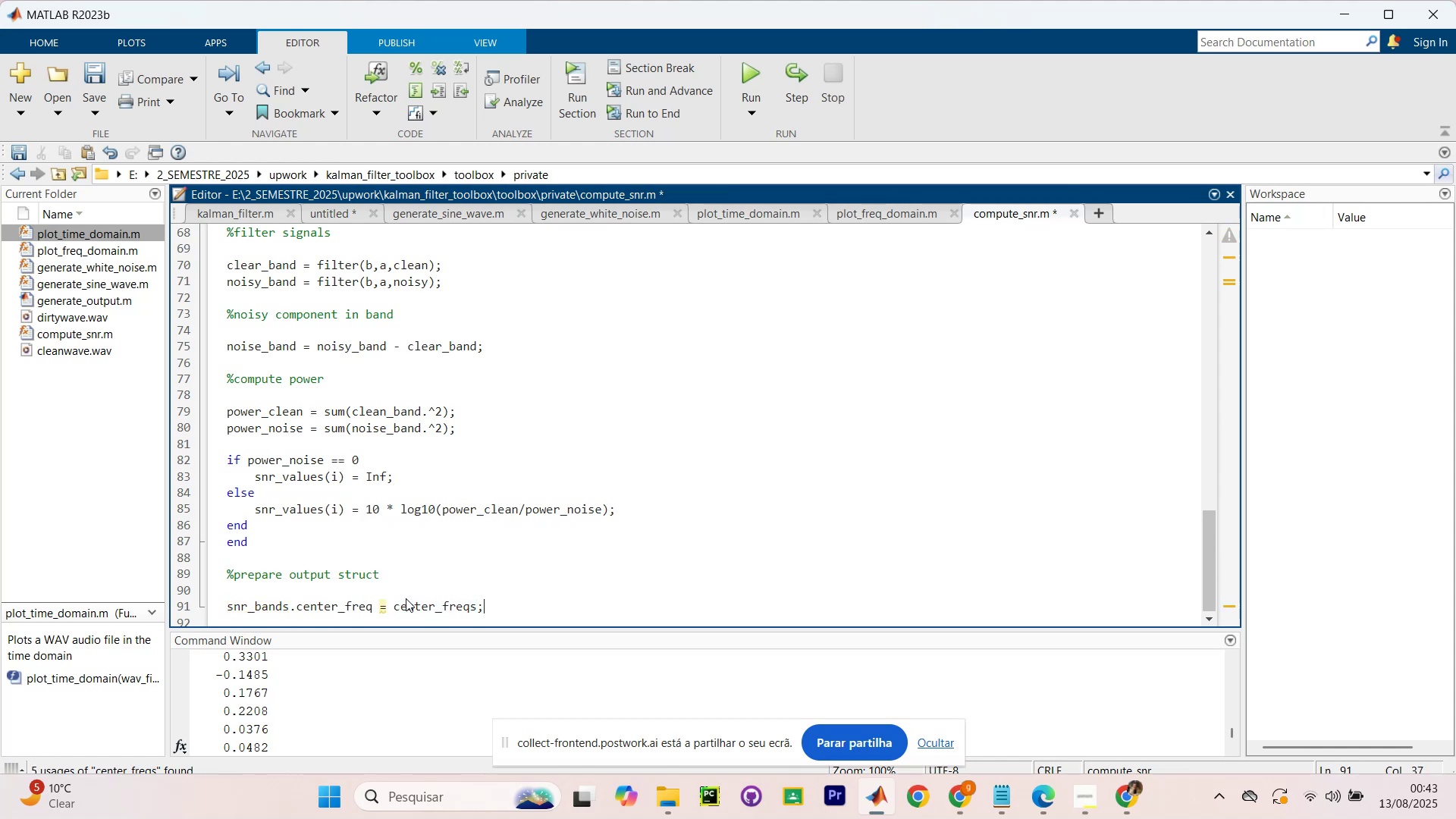 
key(Enter)
 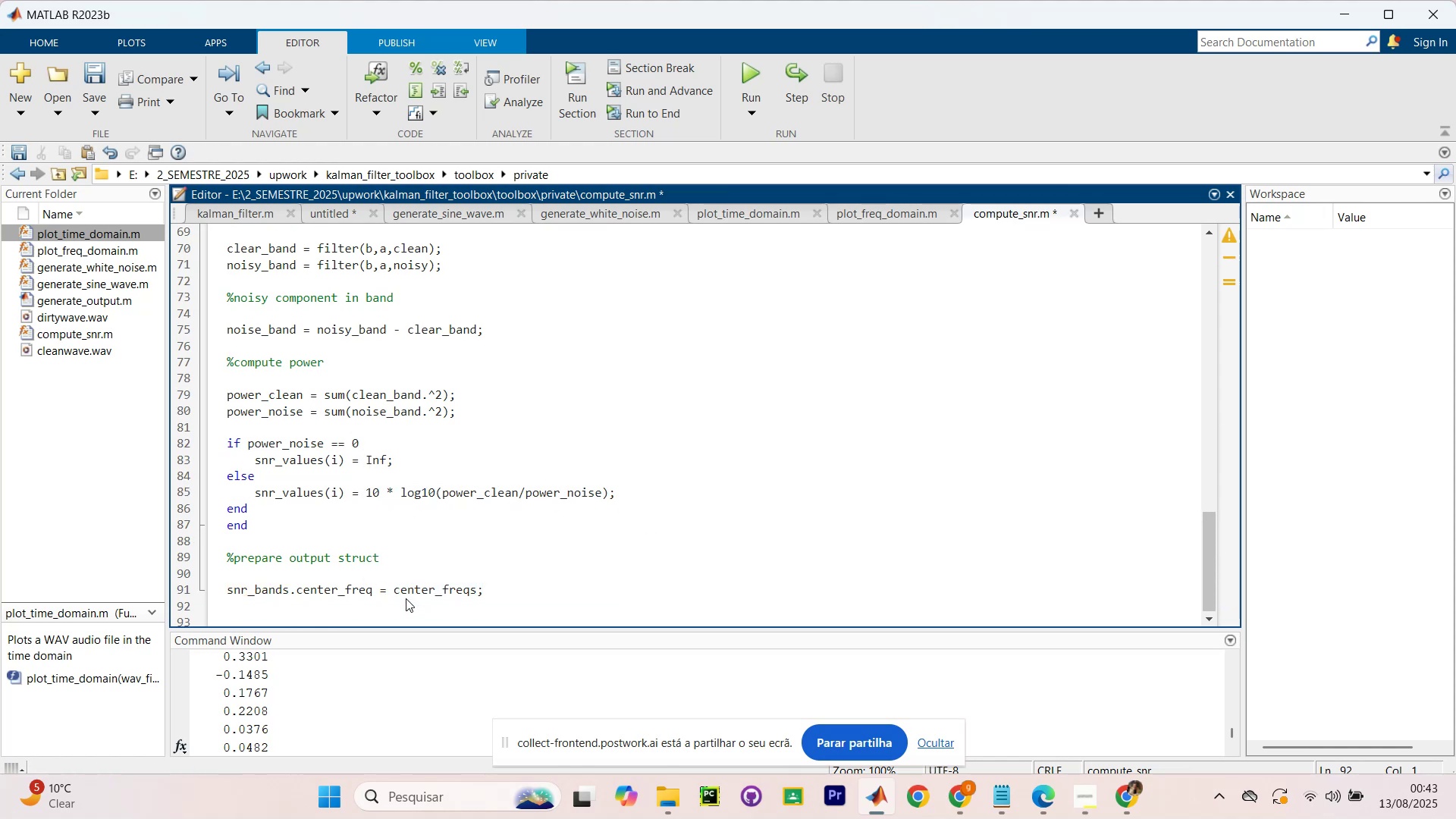 
type(snr_band)
 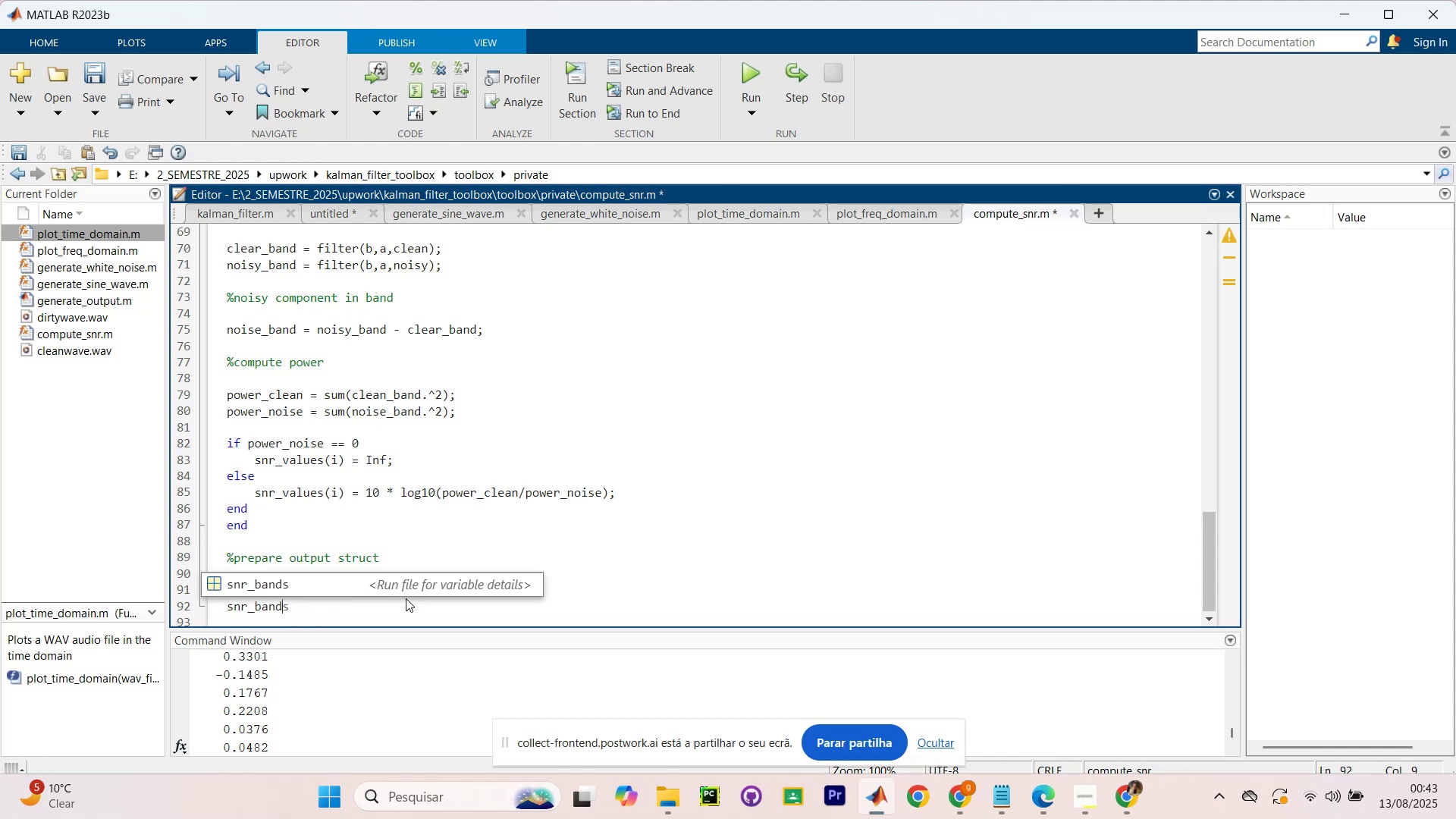 
key(ArrowRight)
 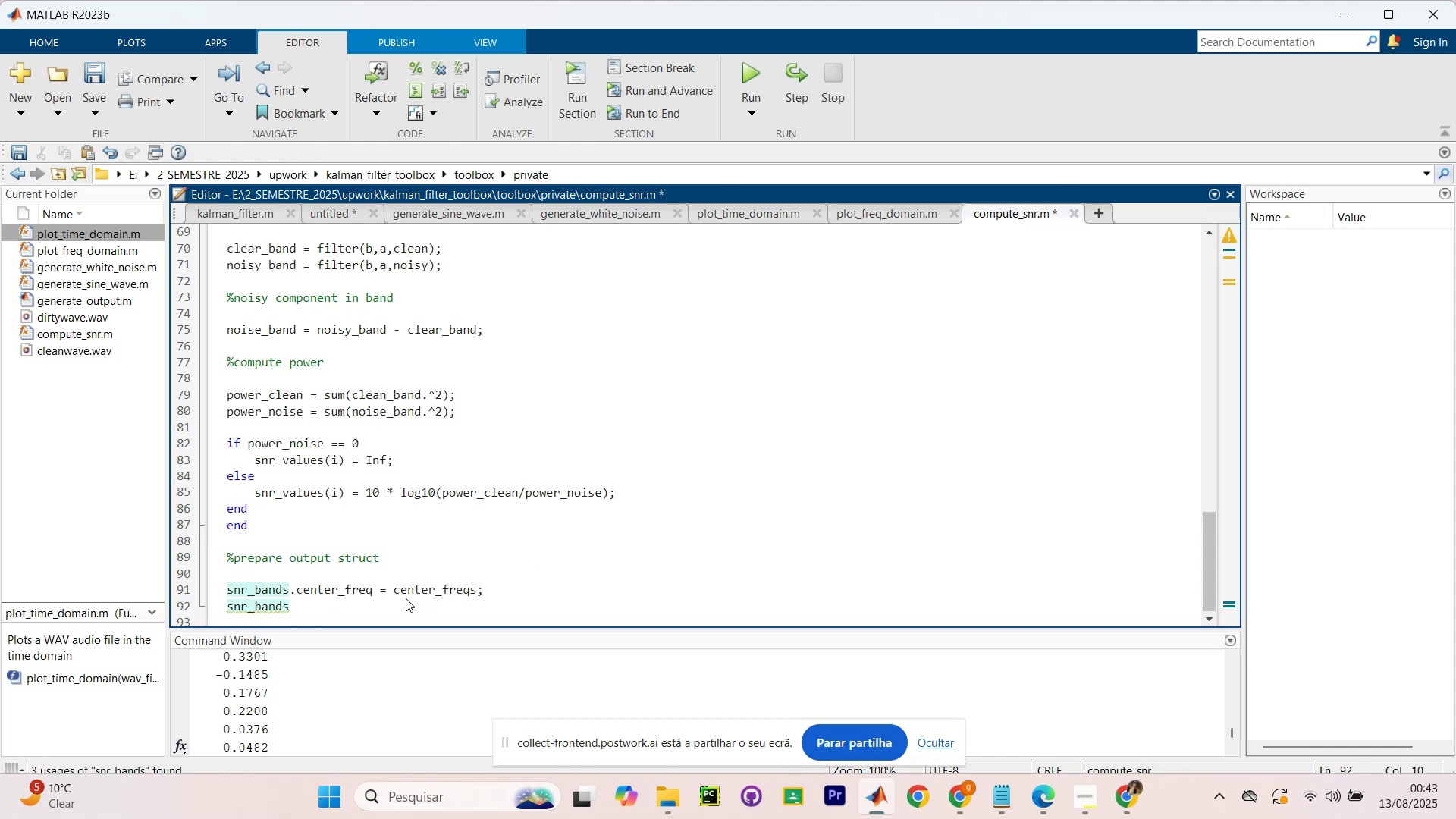 
type(.snr_db = snr_)
 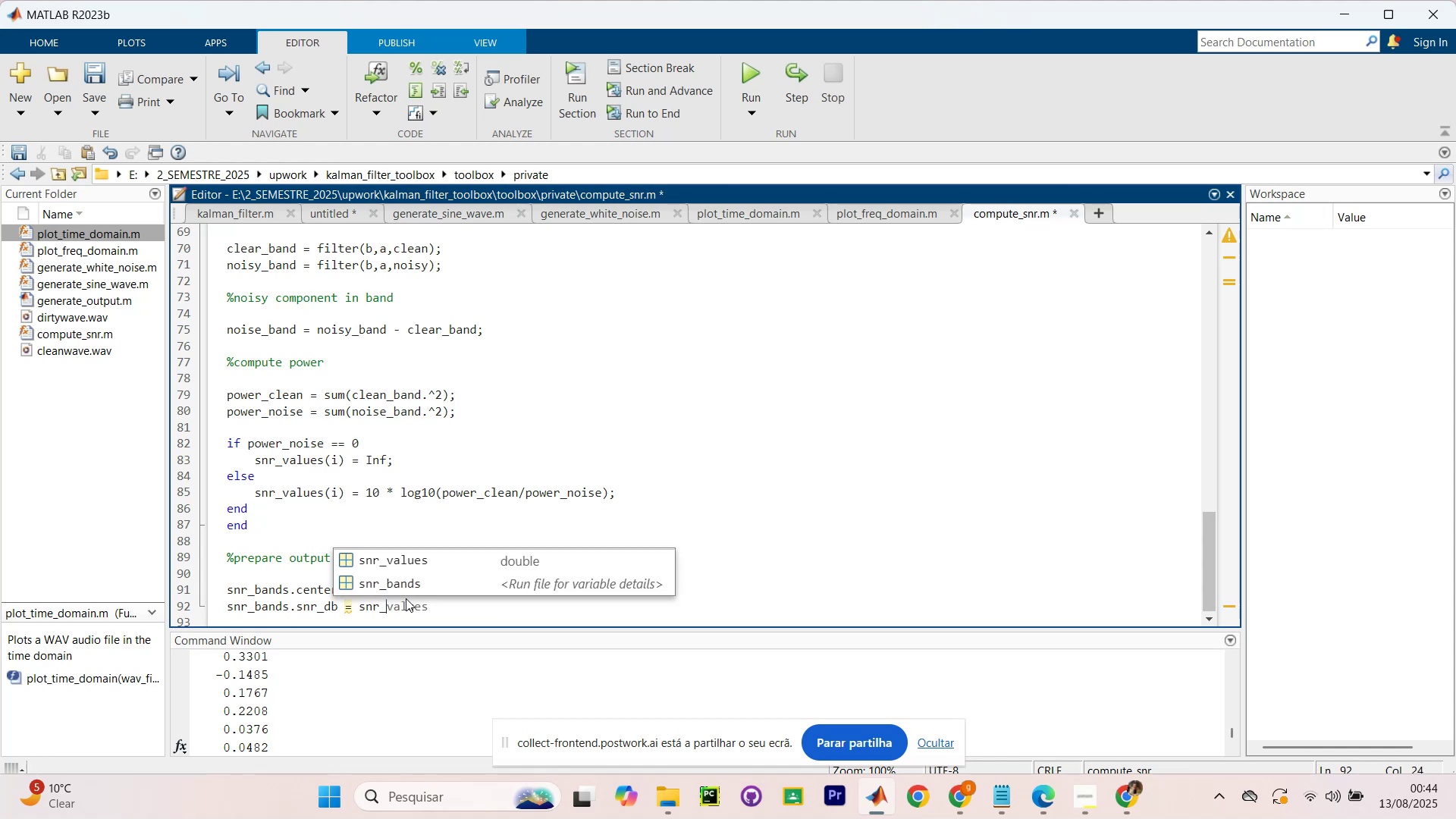 
key(ArrowRight)
 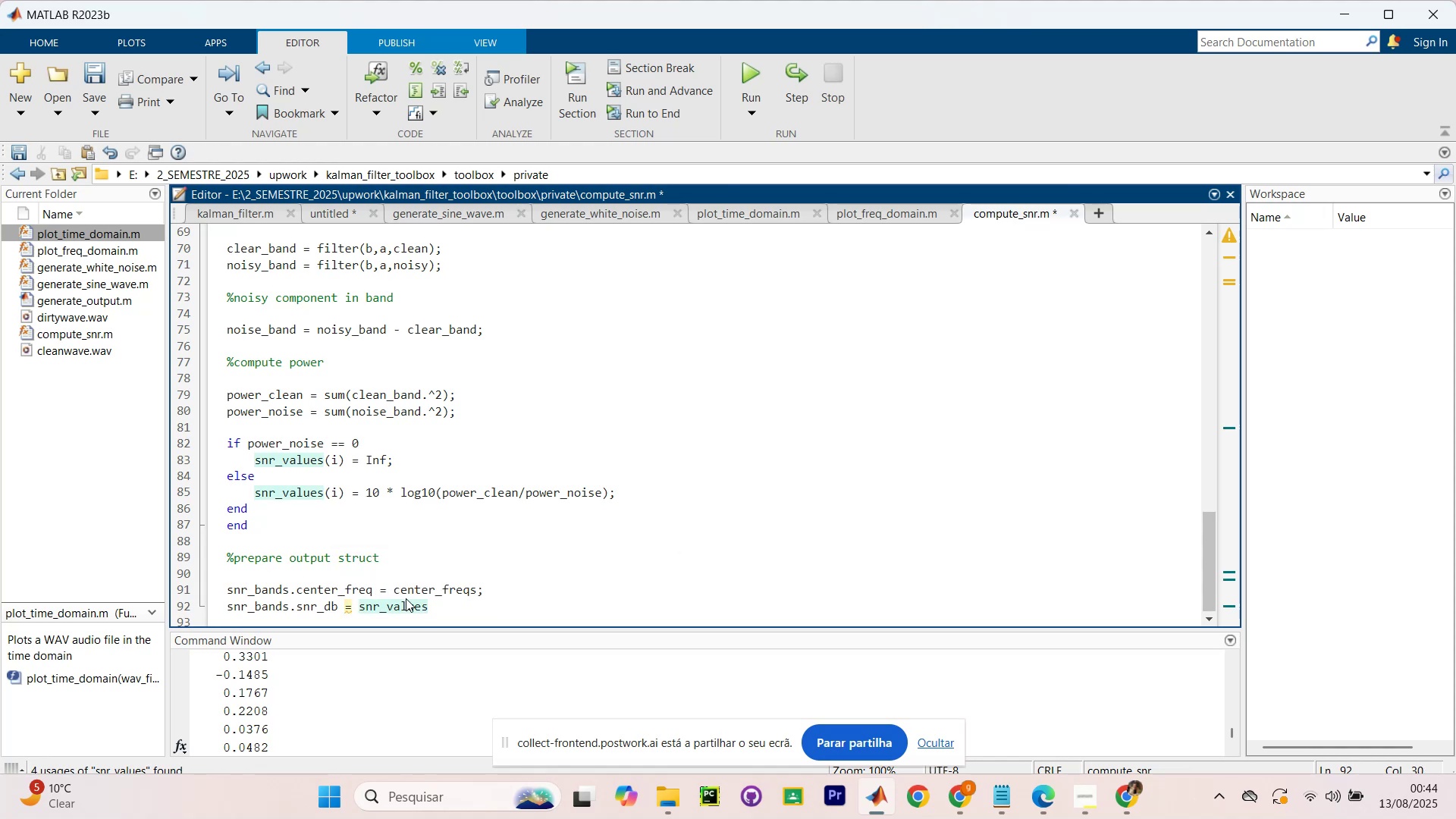 
key(Slash)
 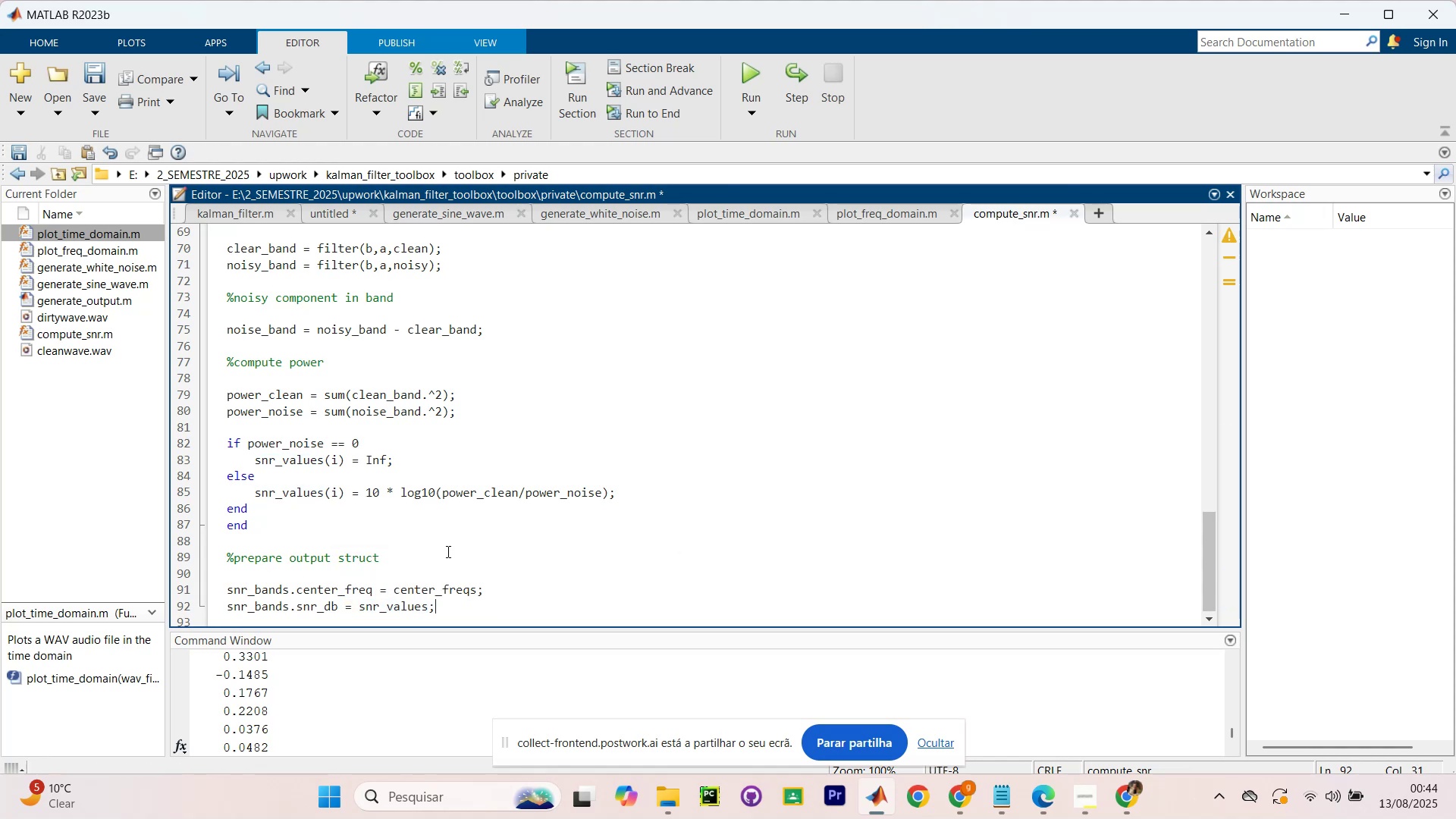 
scroll: coordinate [466, 567], scroll_direction: none, amount: 0.0
 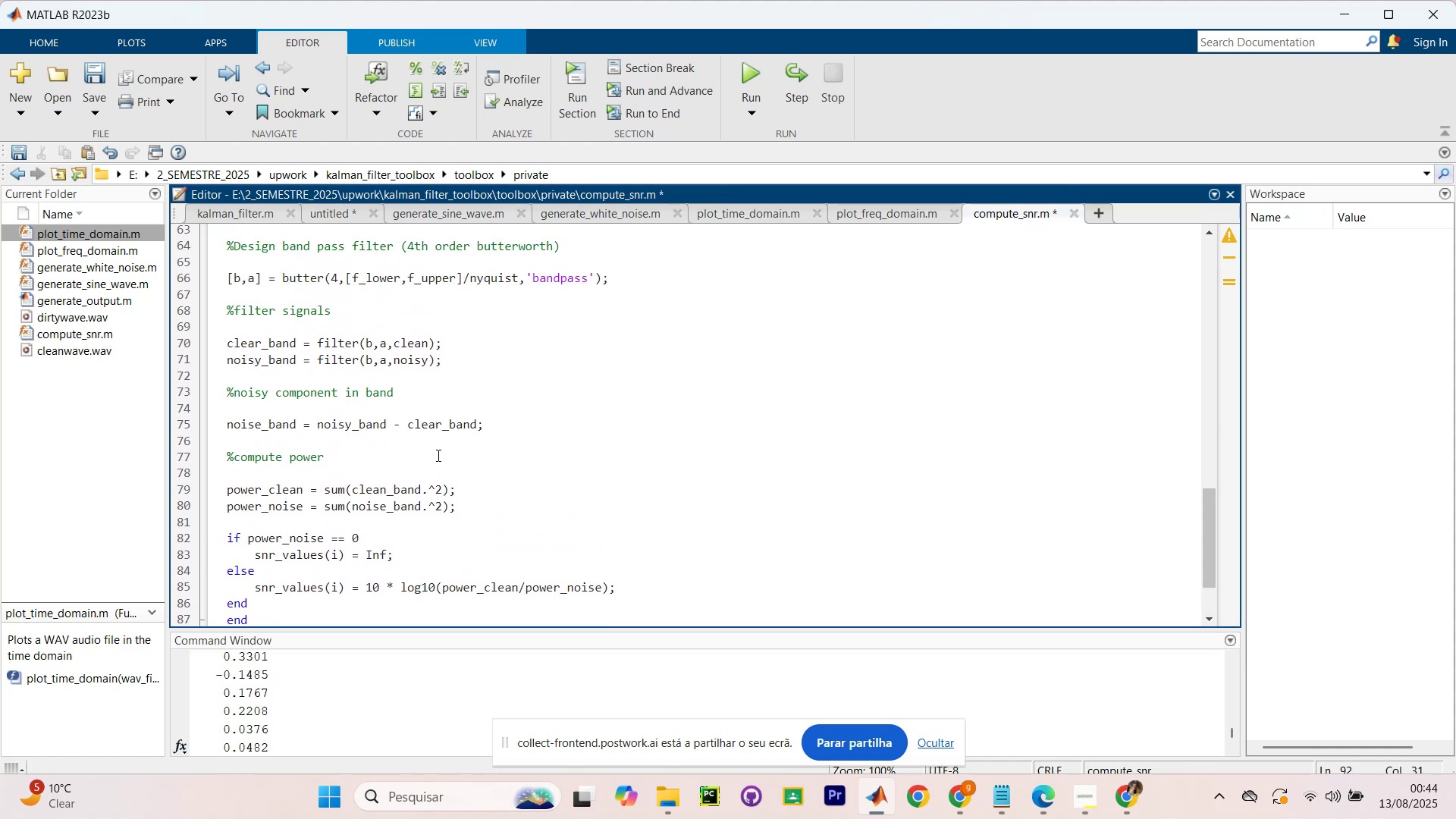 
scroll: coordinate [413, 559], scroll_direction: up, amount: 8.0
 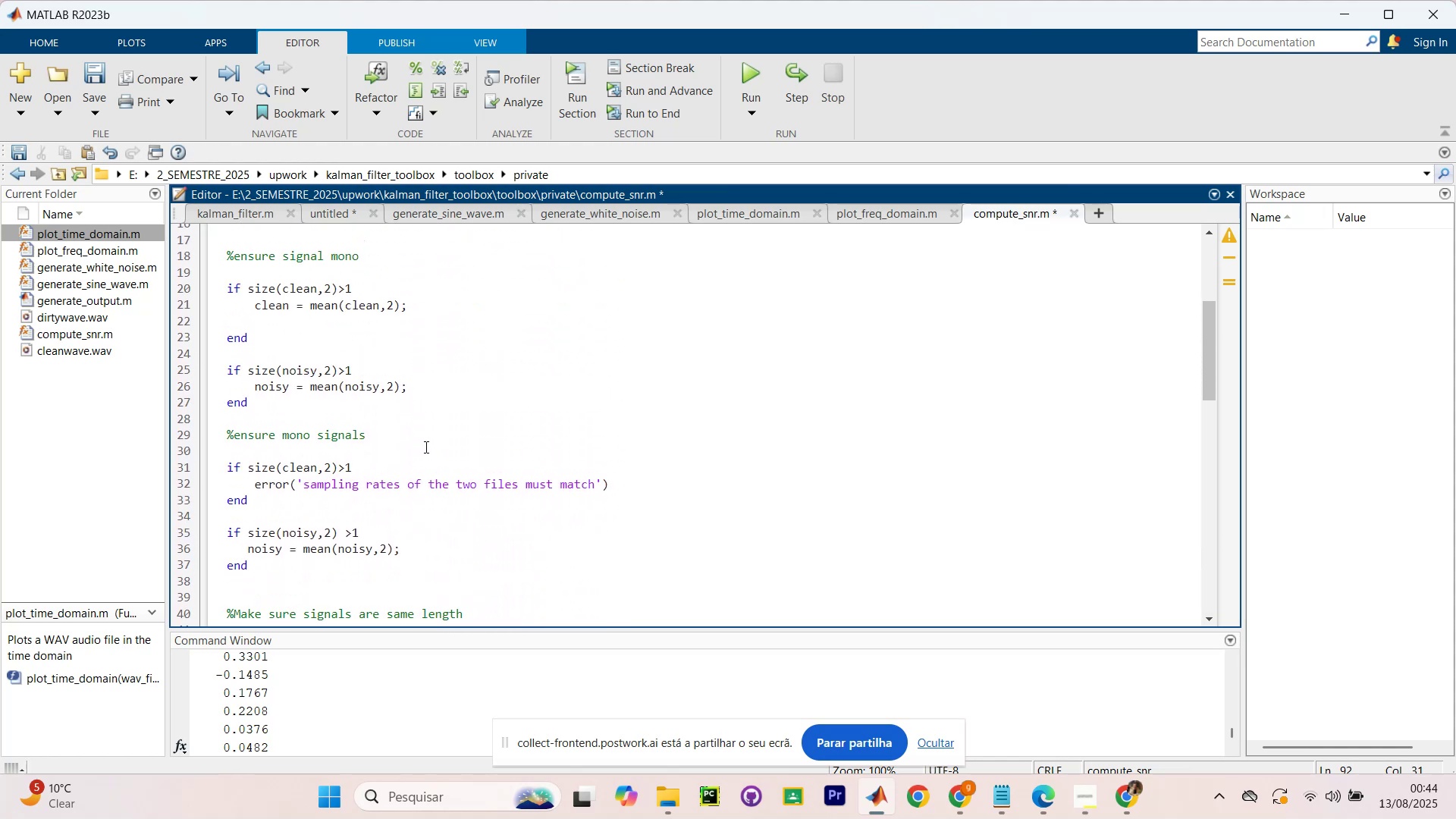 
scroll: coordinate [468, 475], scroll_direction: up, amount: 5.0
 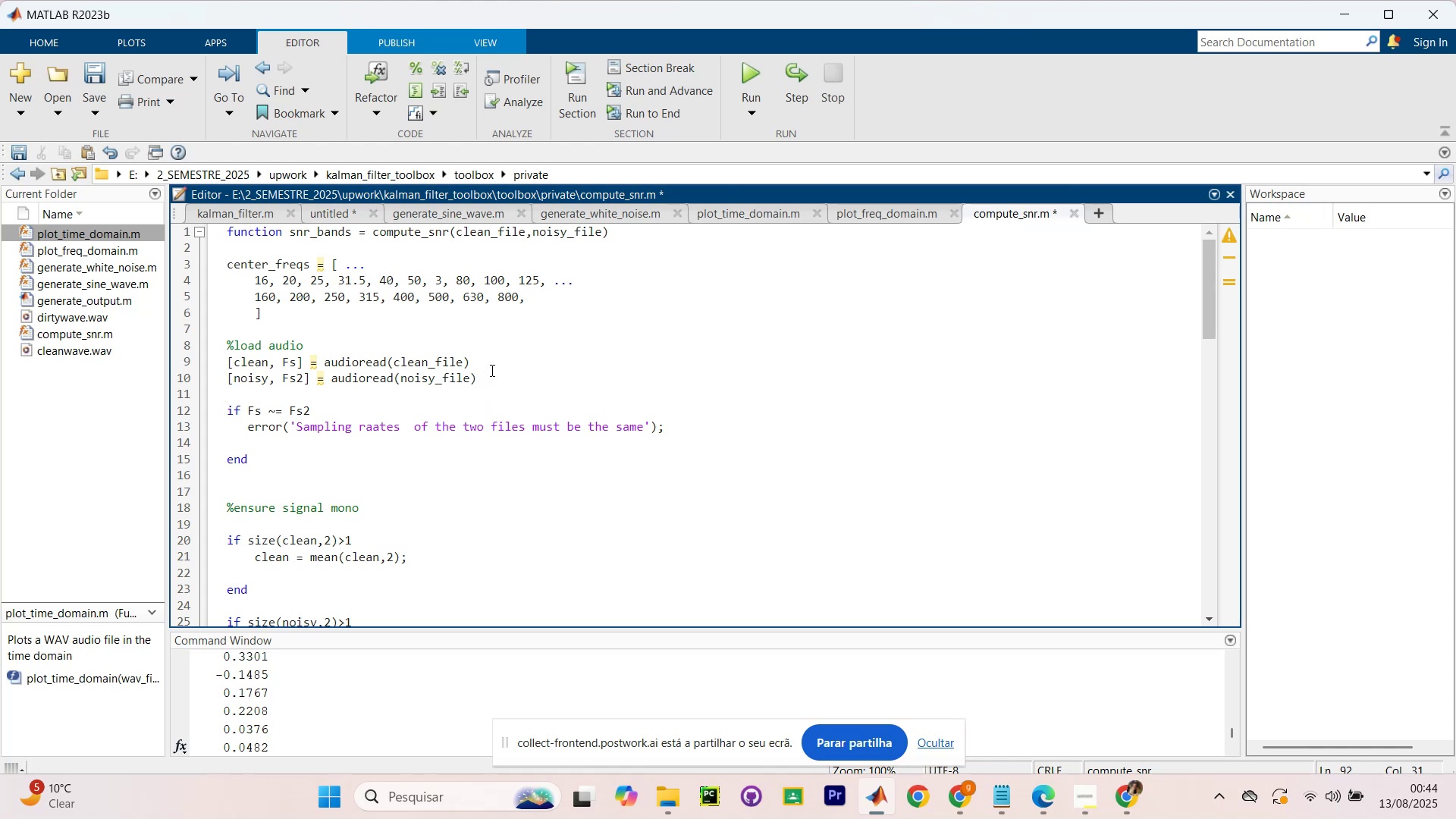 
left_click([491, 364])
 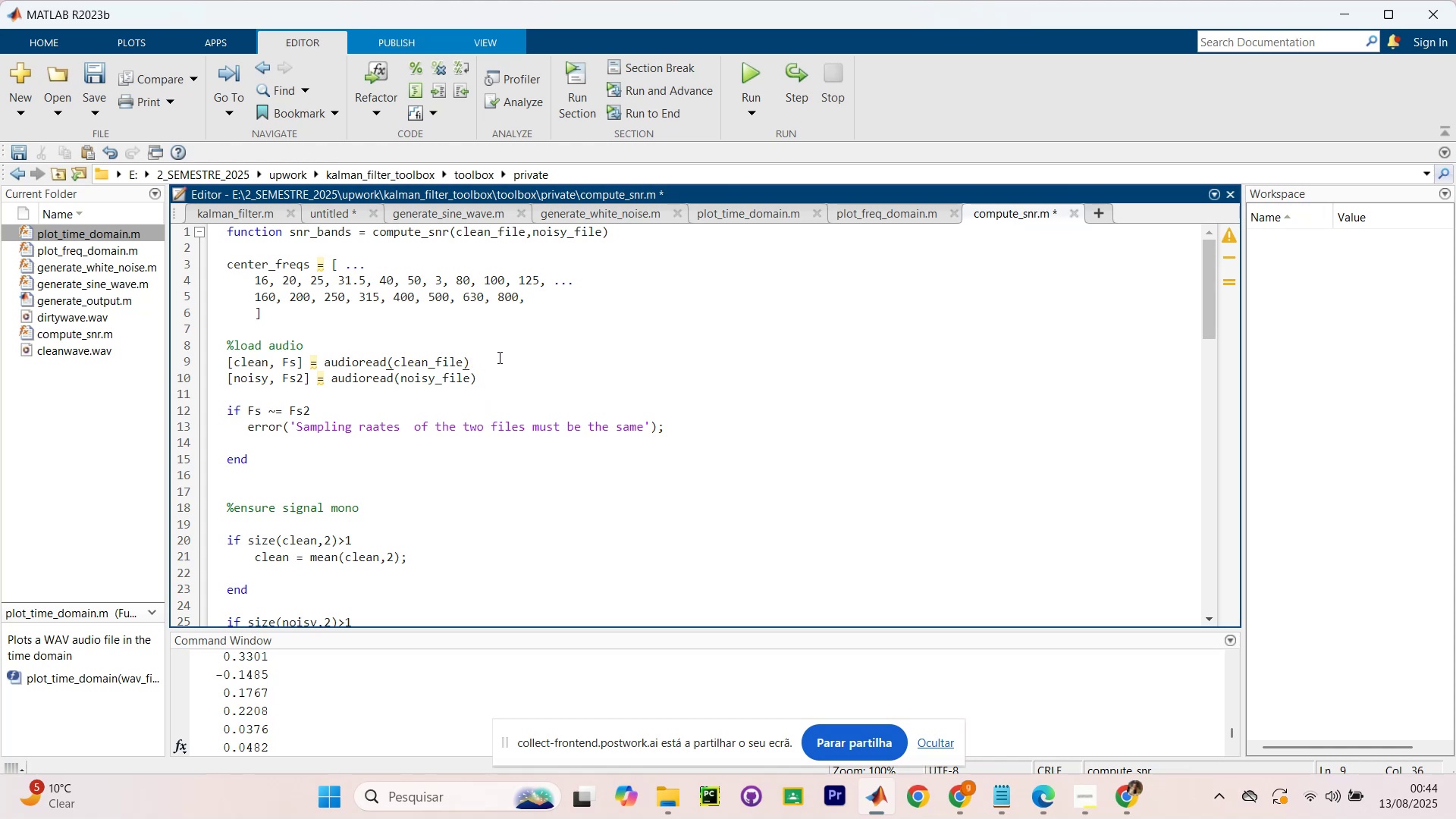 
key(Slash)
 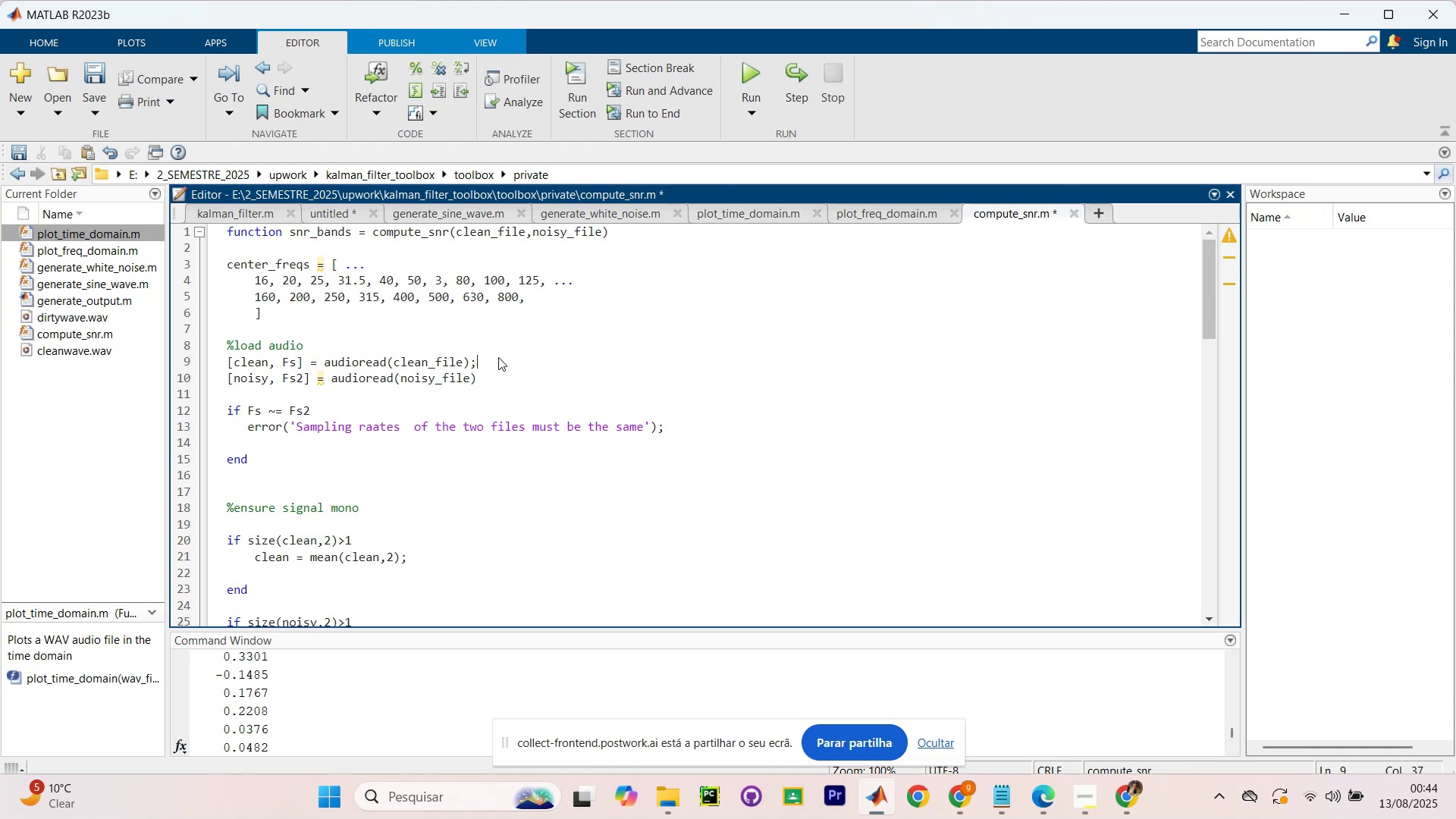 
key(ArrowRight)
 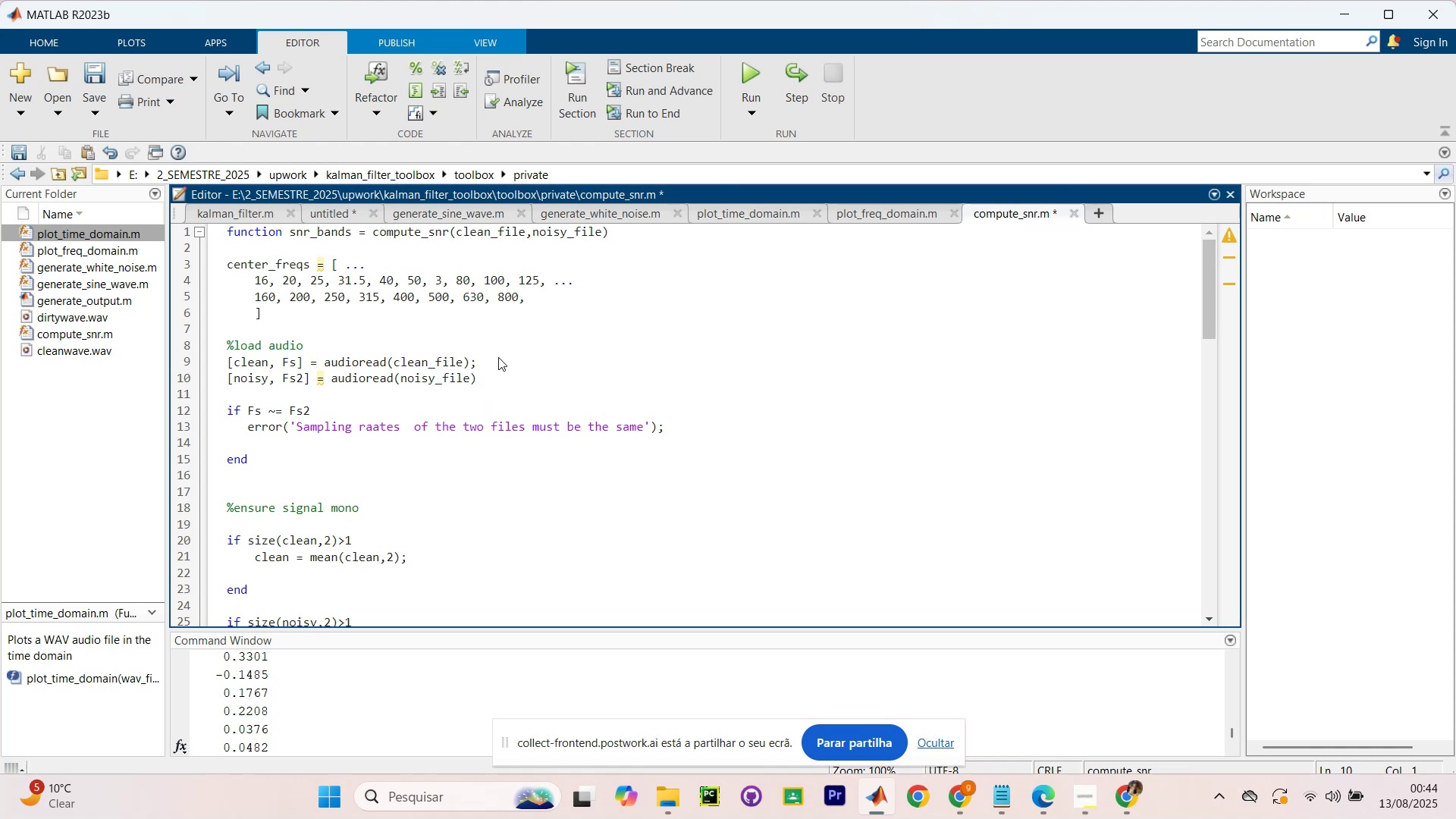 
key(ArrowDown)
 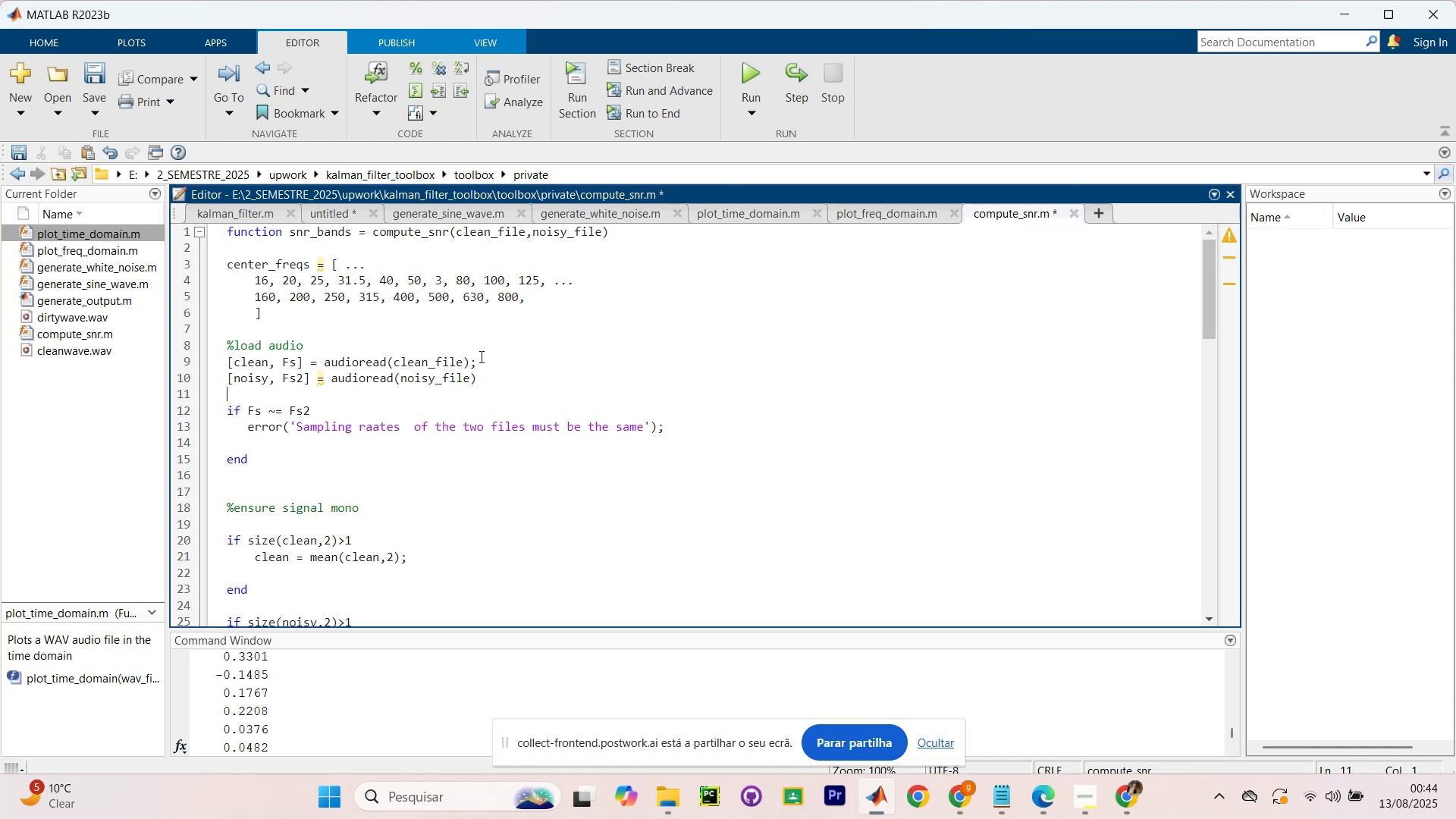 
left_click([487, 378])
 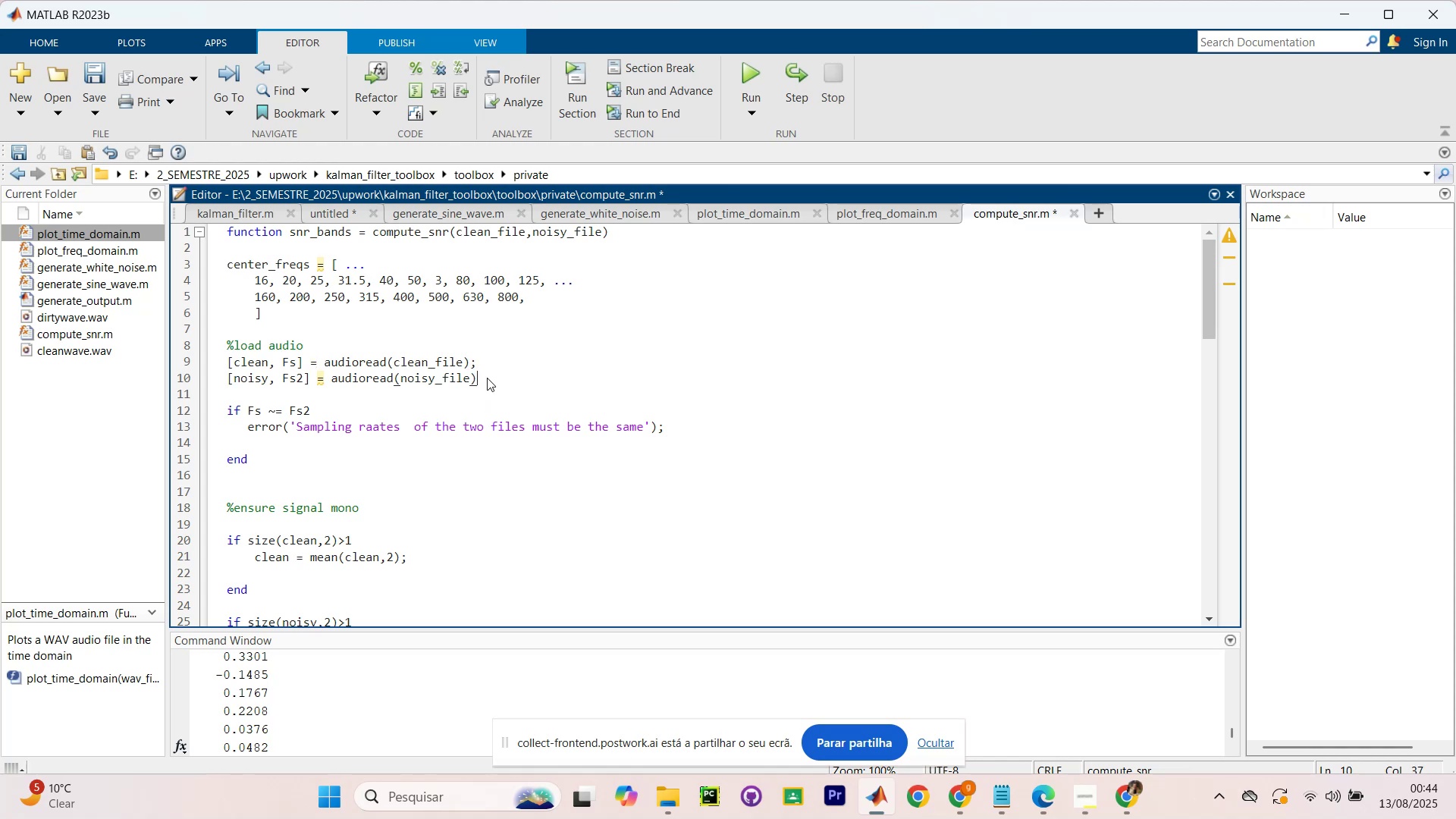 
key(Slash)
 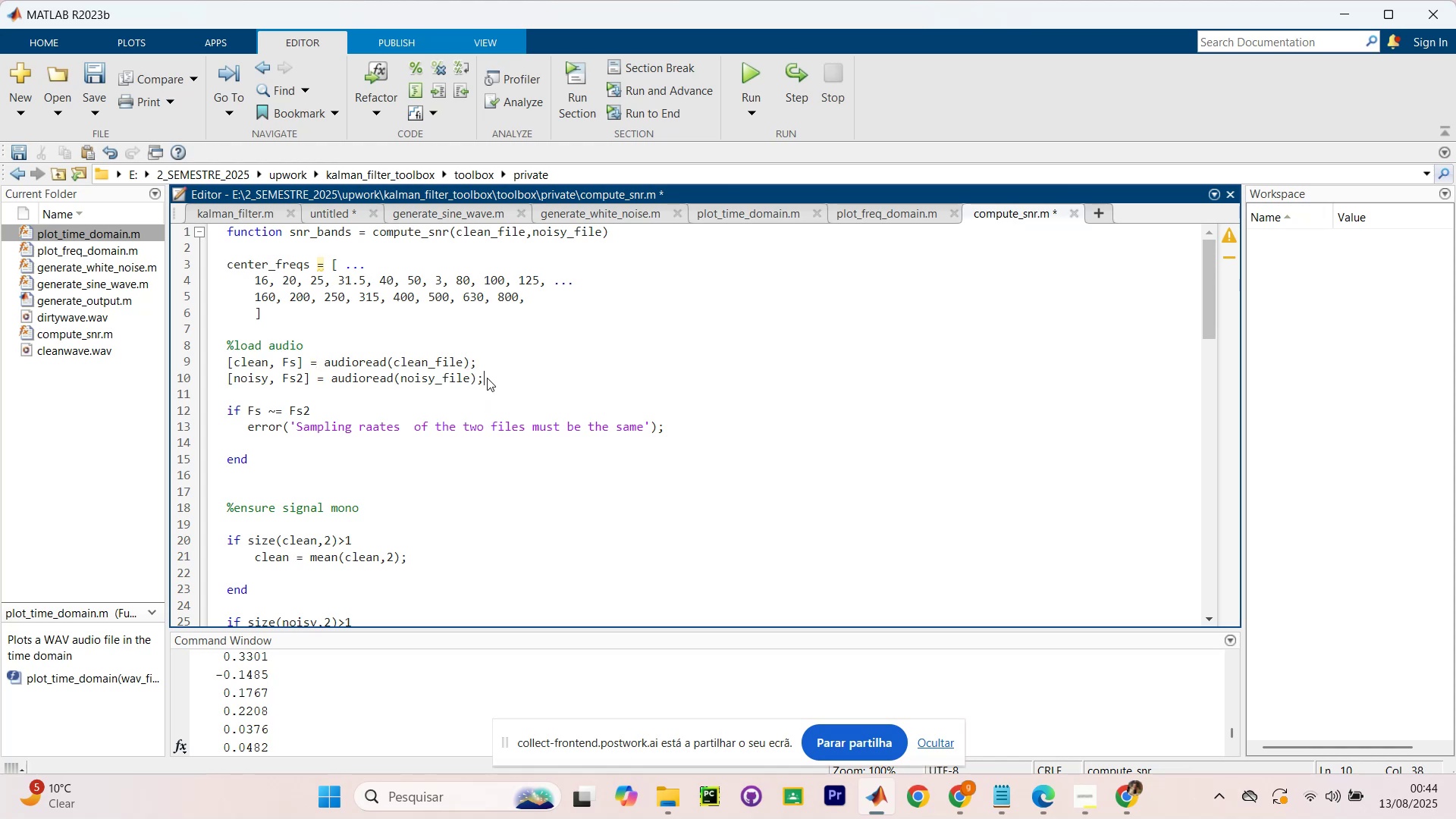 
scroll: coordinate [567, 359], scroll_direction: up, amount: 7.0
 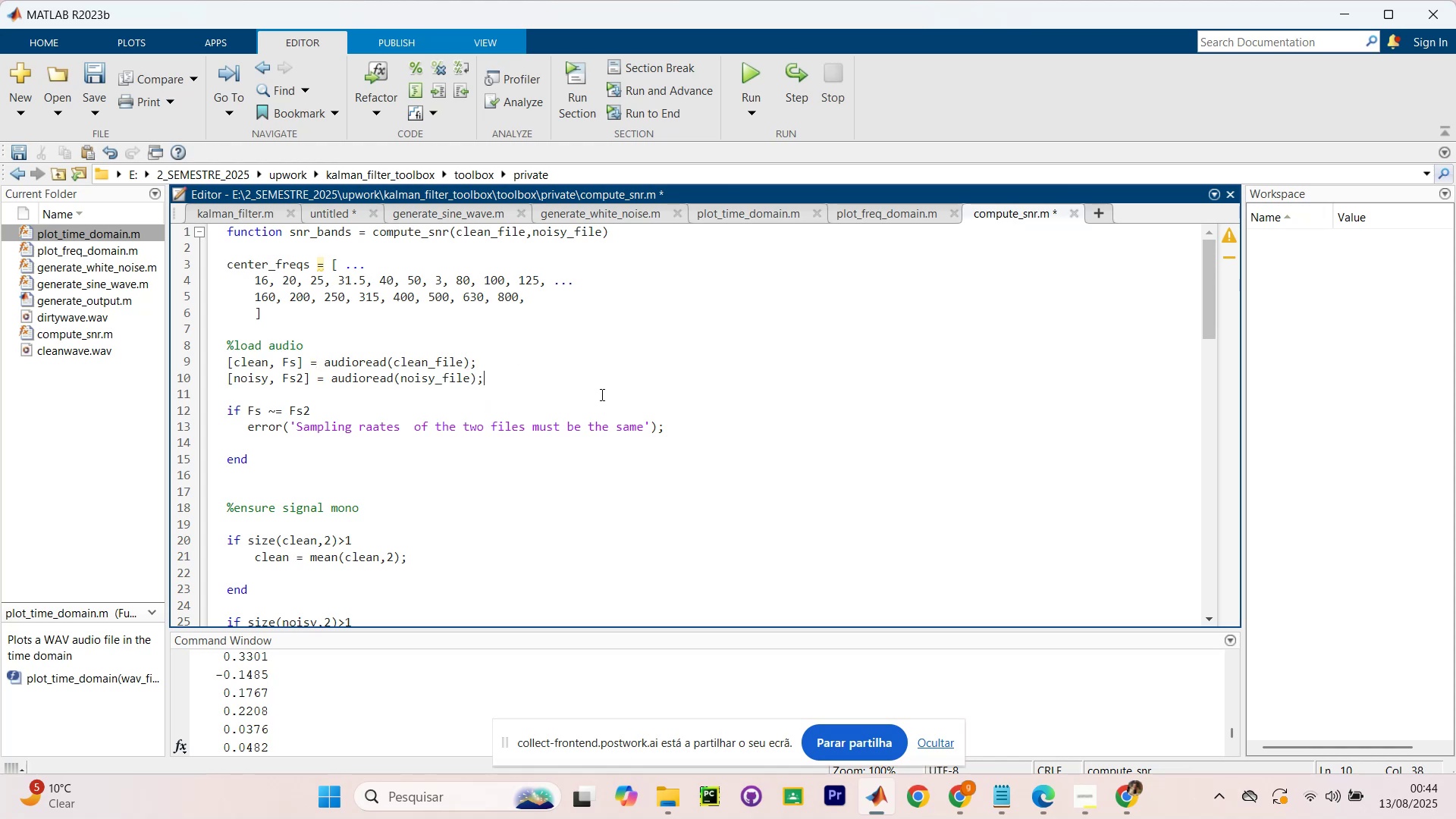 
scroll: coordinate [522, 701], scroll_direction: down, amount: 59.0
 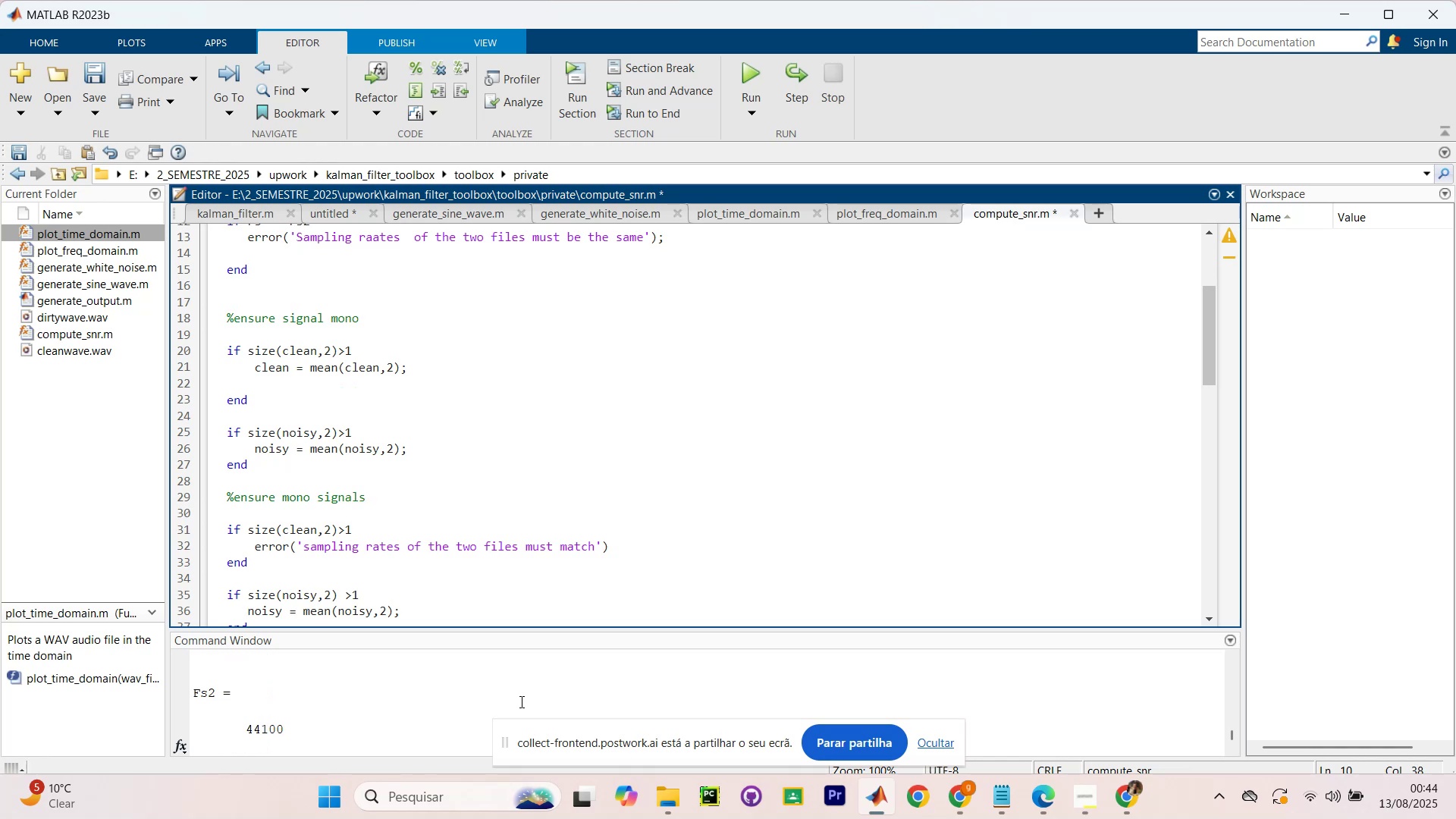 
key(Control+V)
 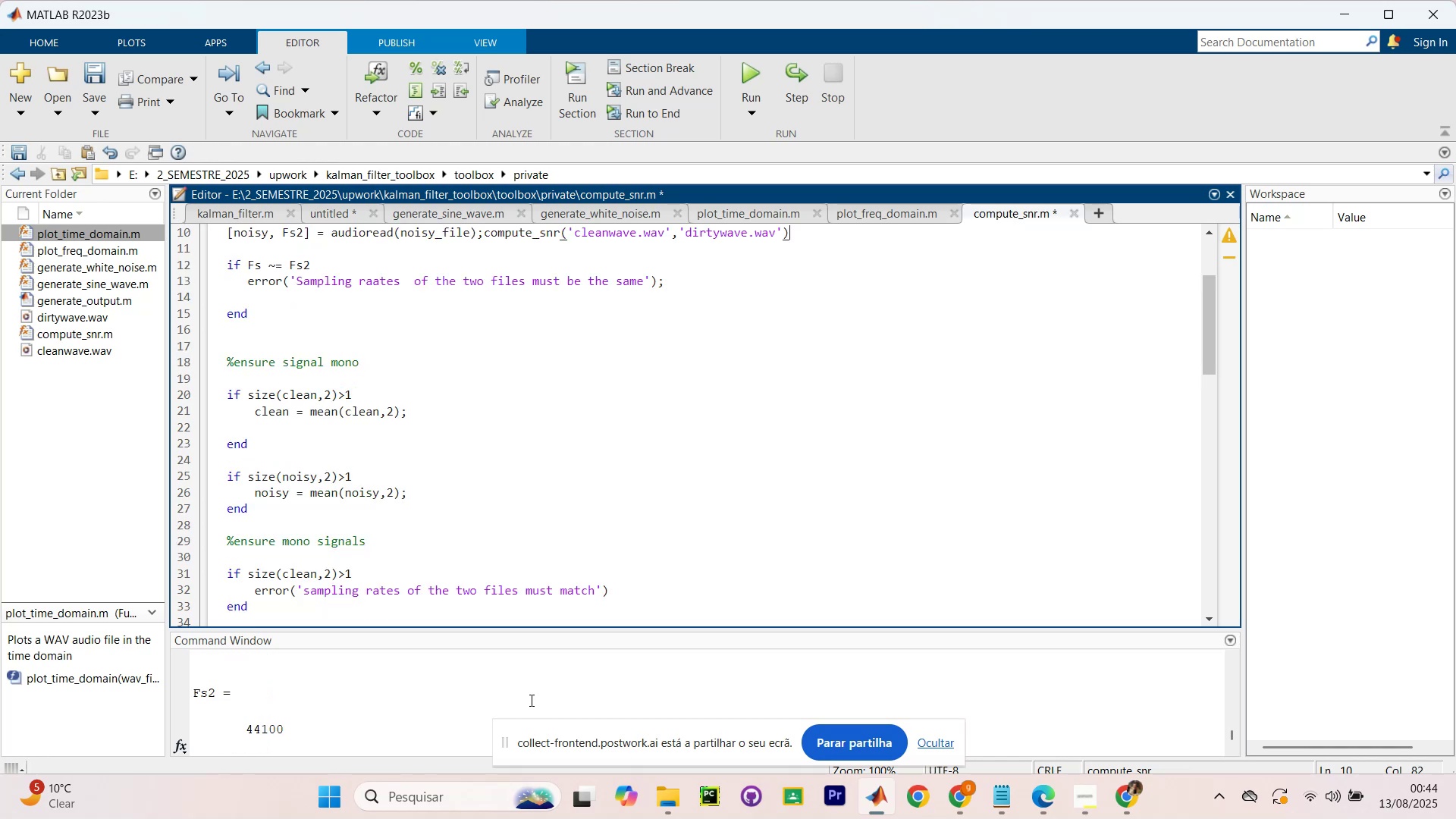 
key(Control+Z)
 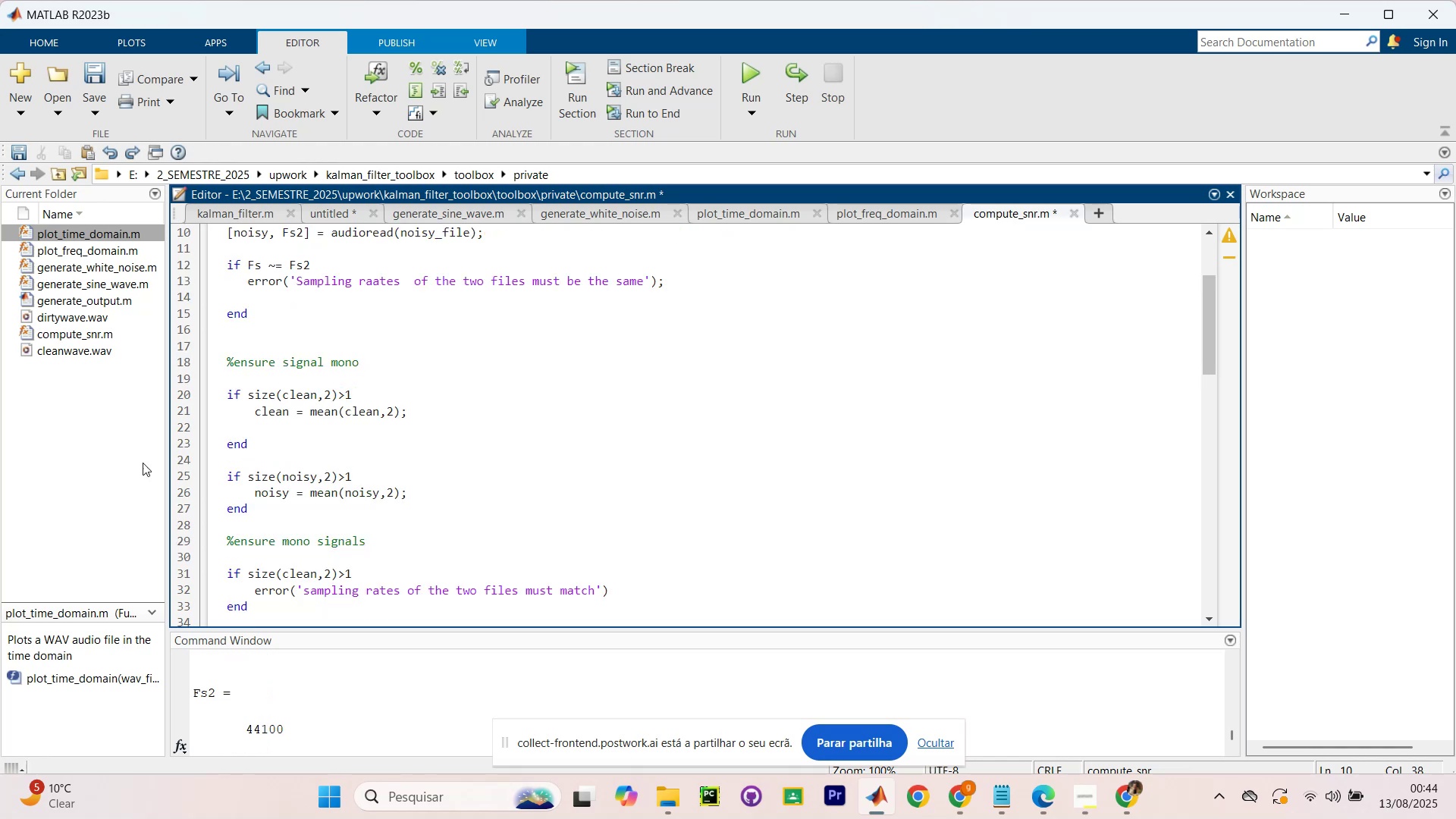 
scroll: coordinate [346, 450], scroll_direction: down, amount: 8.0
 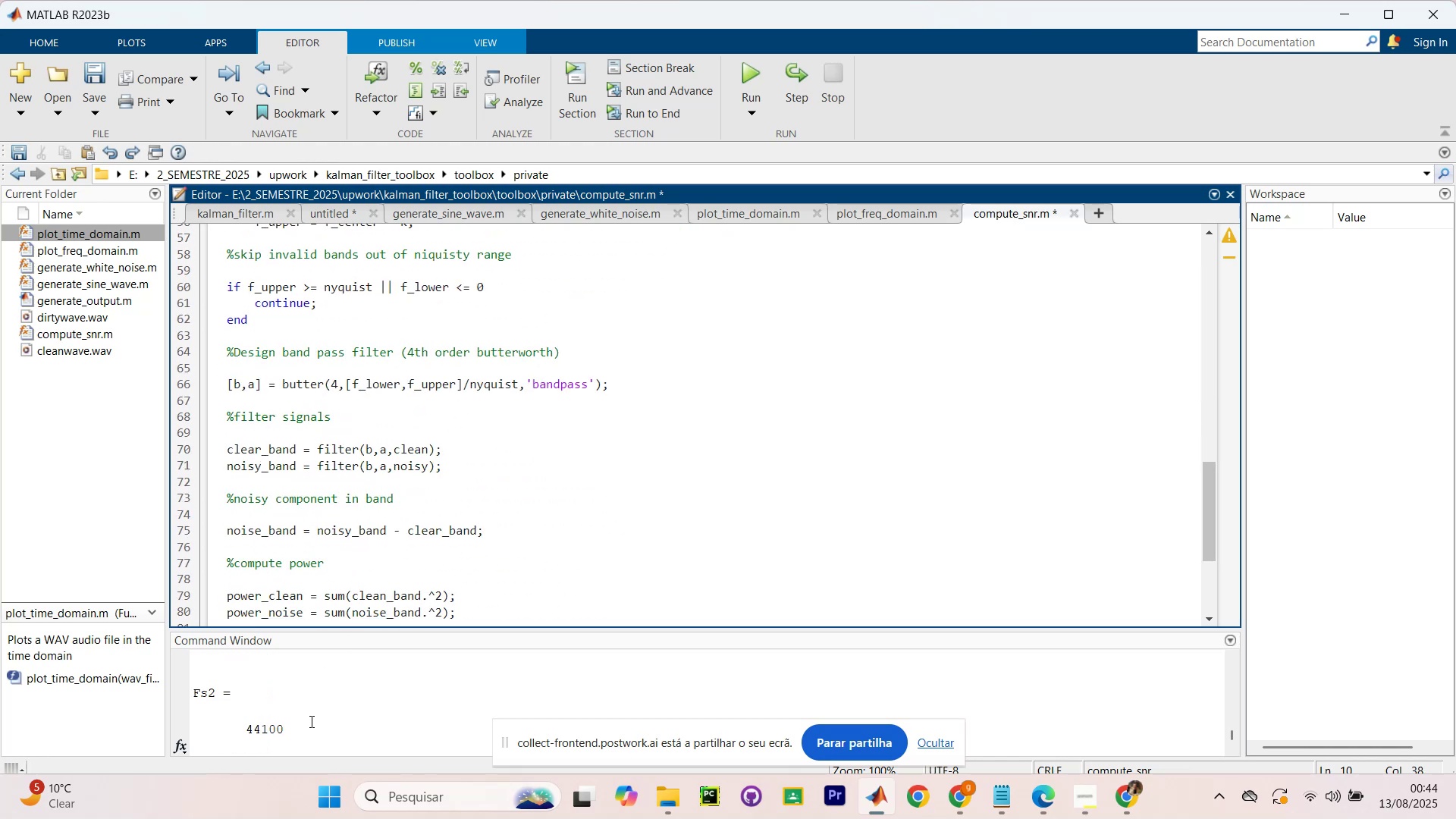 
left_click([318, 736])
 